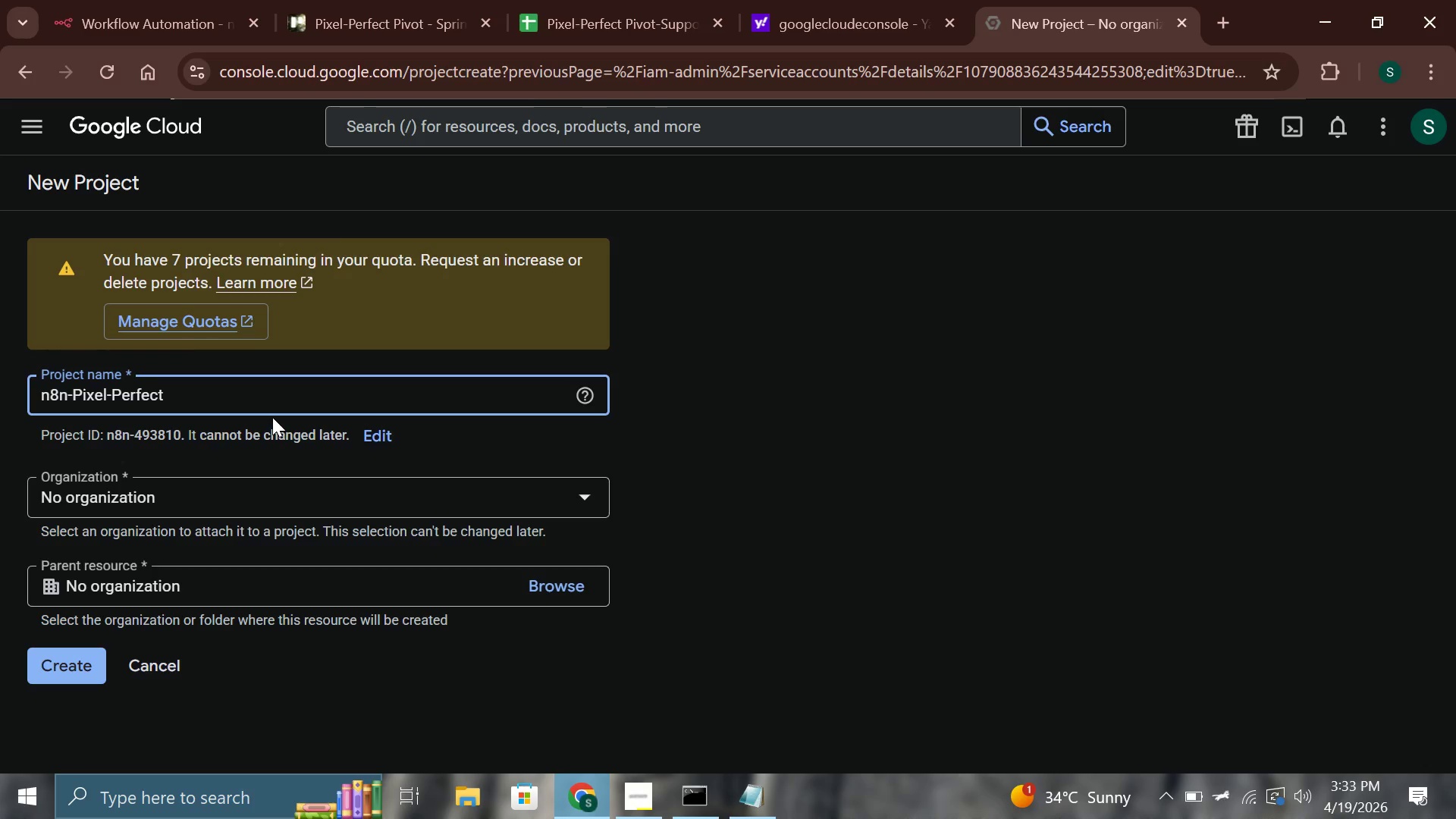 
left_click([86, 669])
 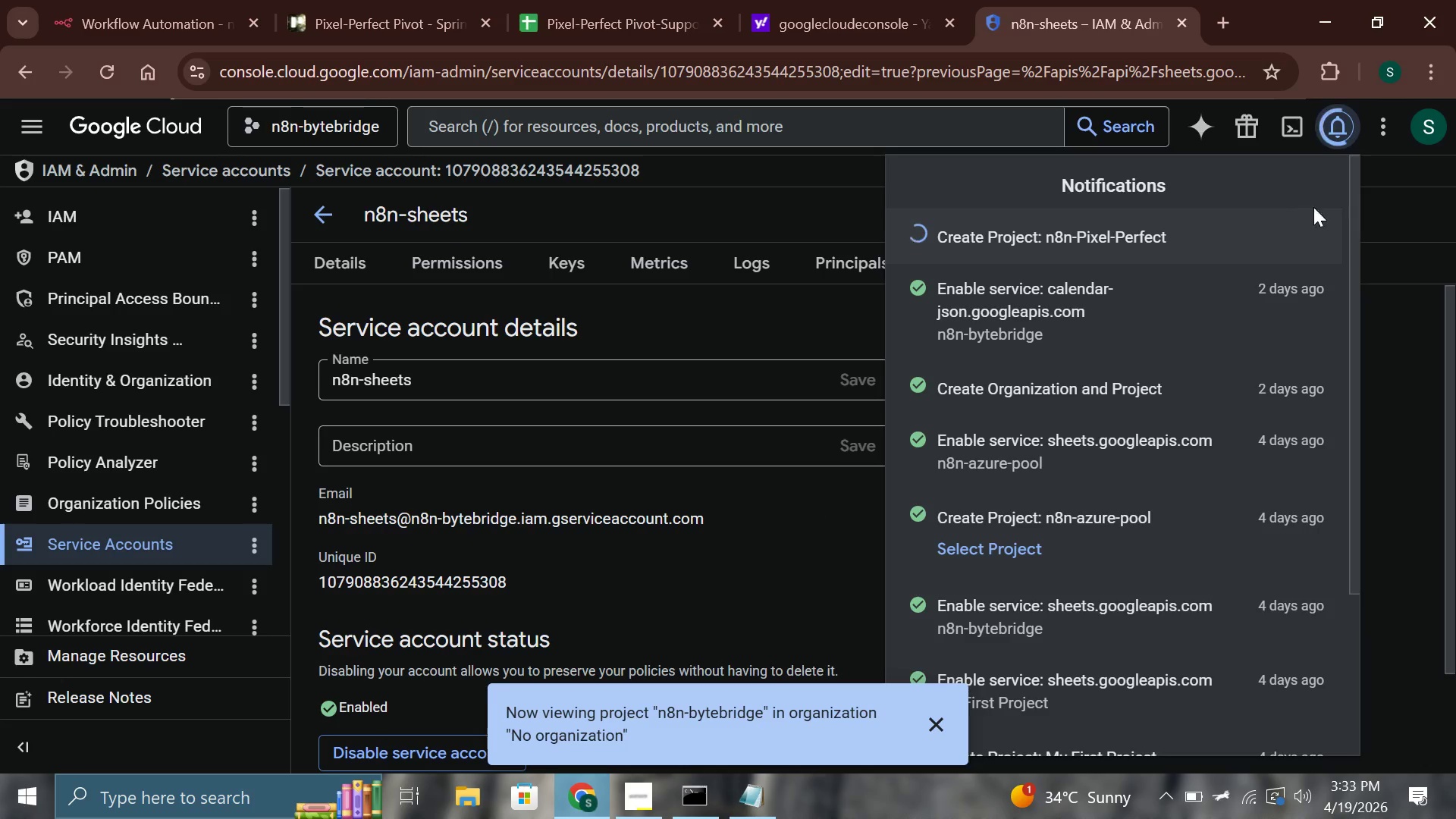 
wait(6.88)
 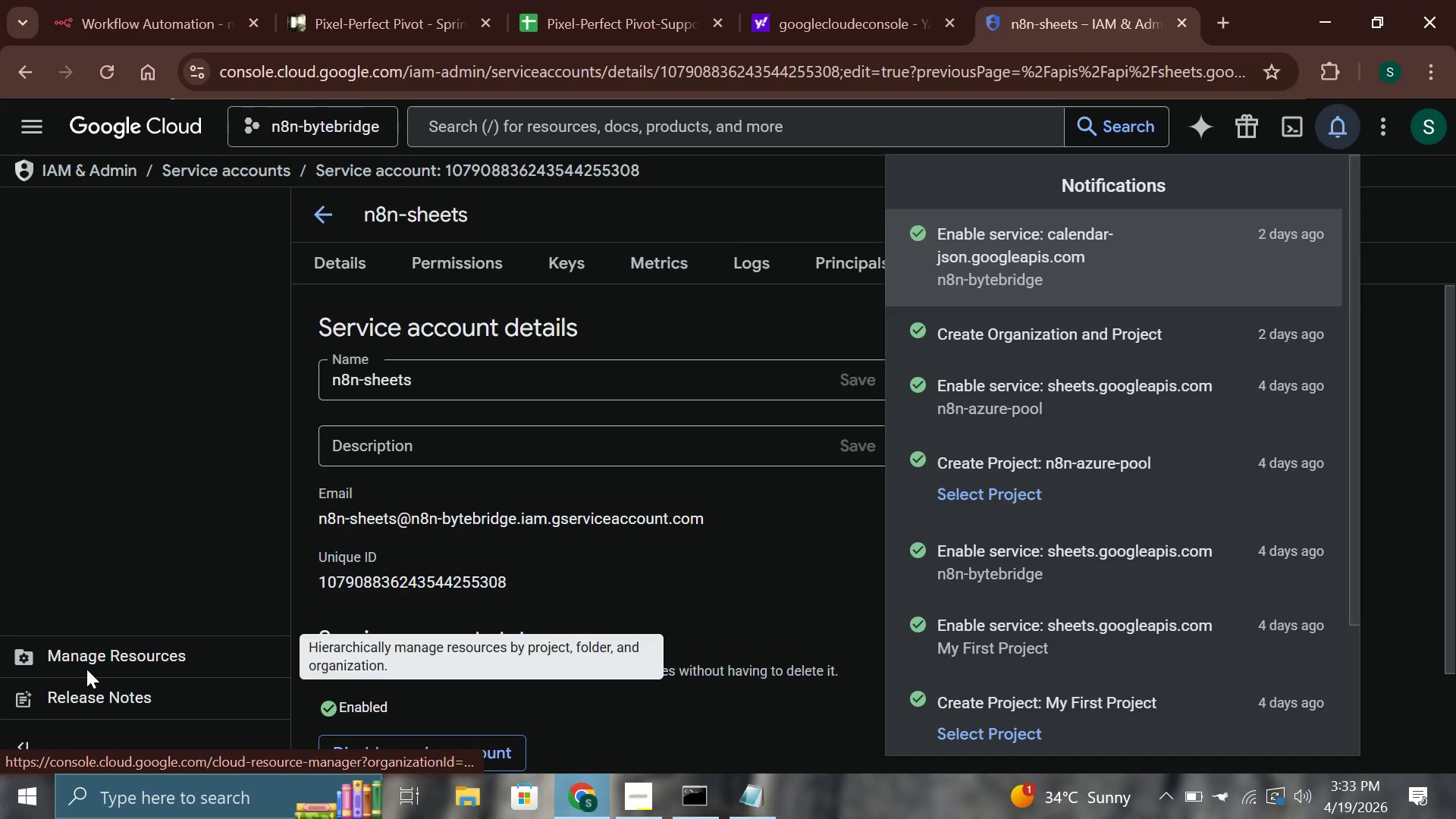 
left_click([1241, 232])
 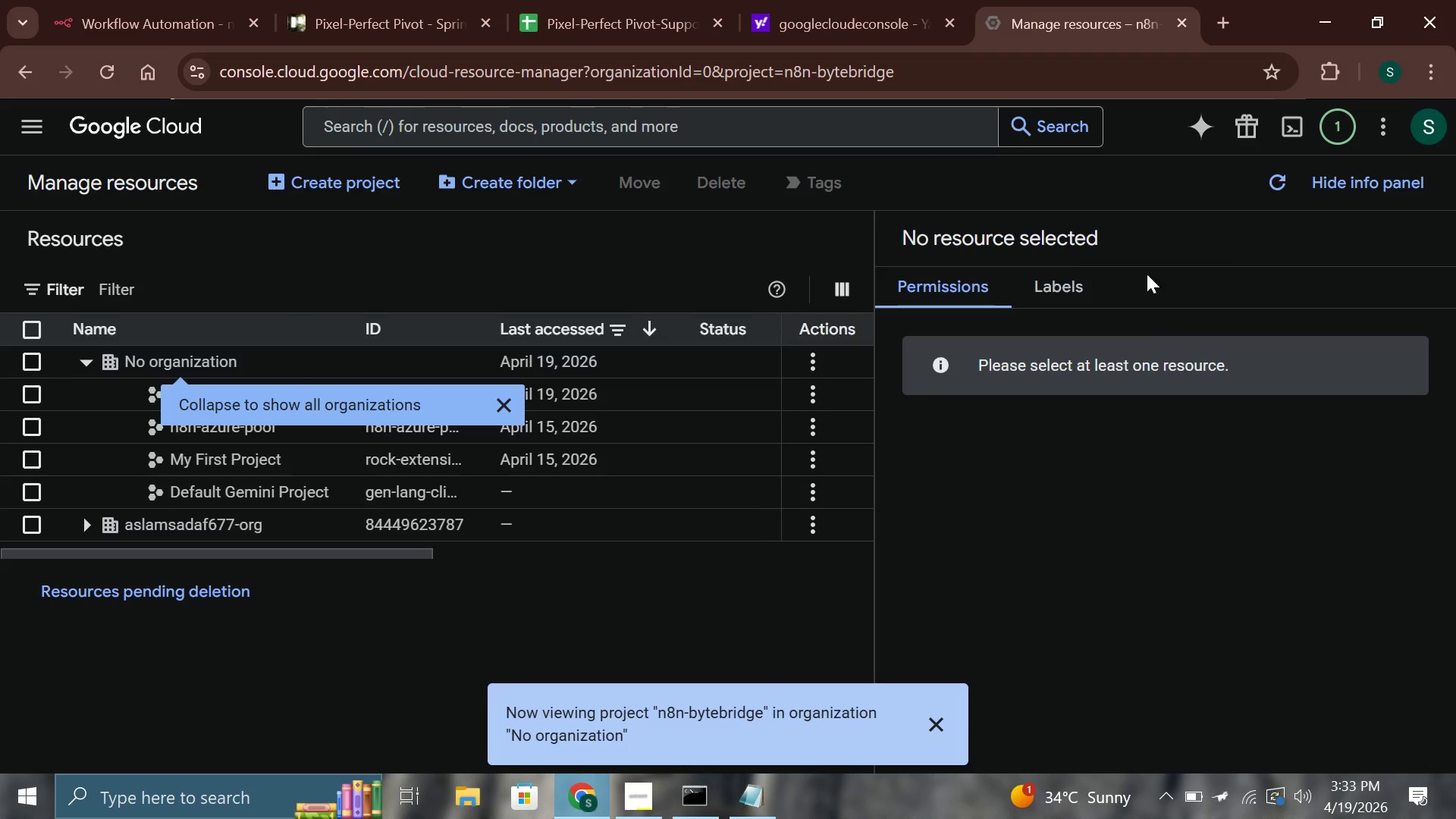 
left_click([334, 269])
 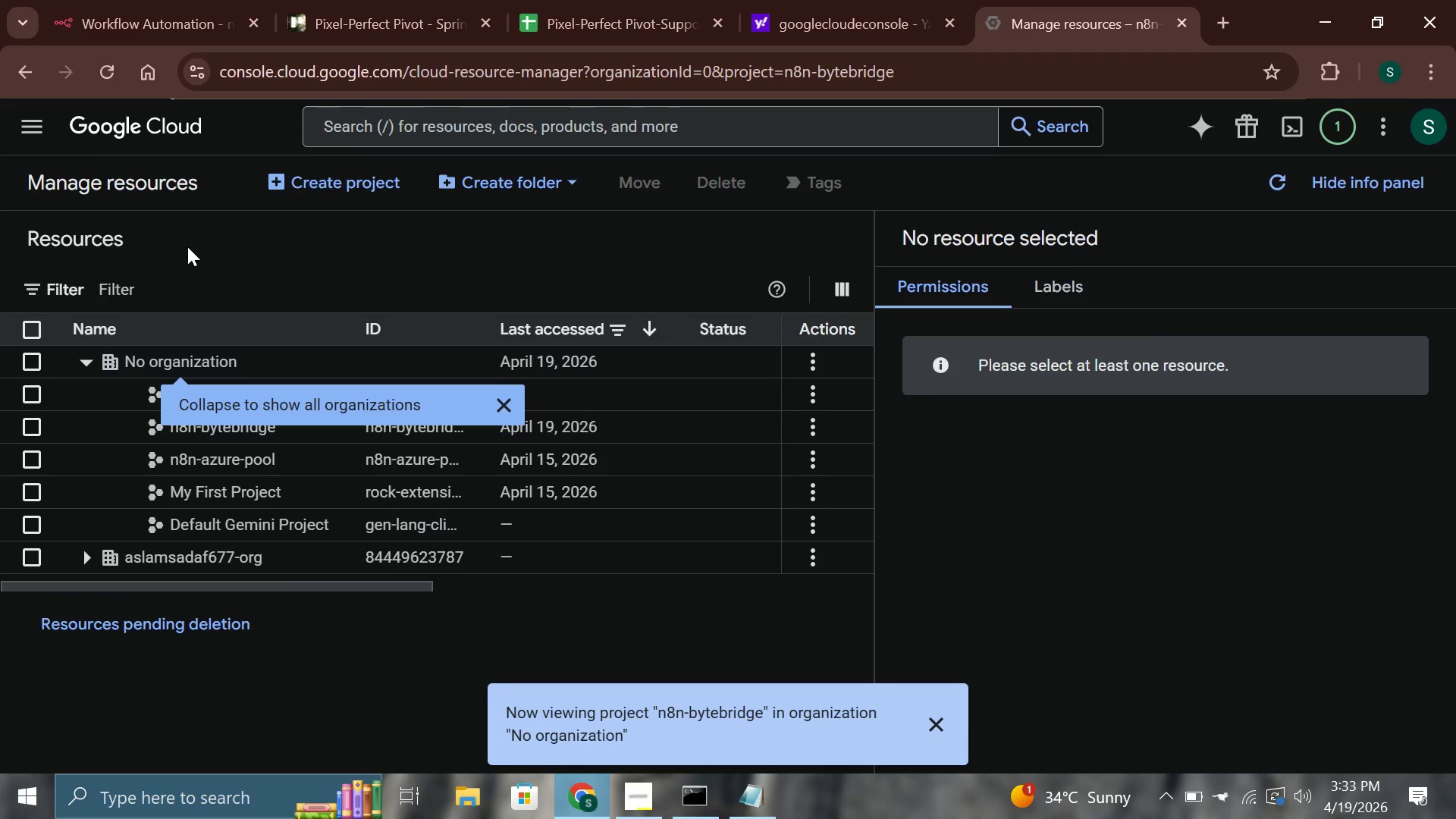 
scroll: coordinate [177, 185], scroll_direction: up, amount: 2.0
 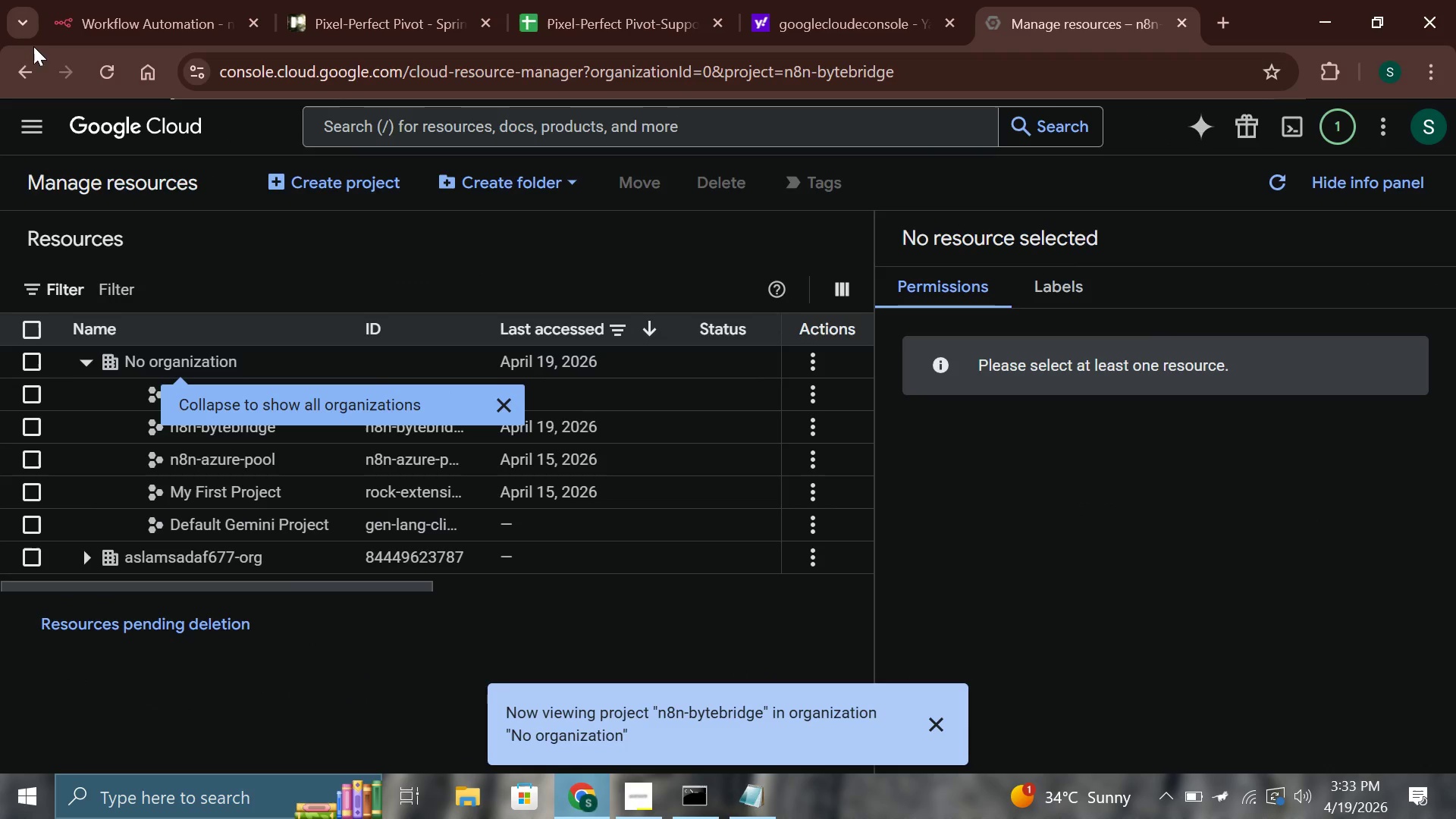 
left_click([20, 67])
 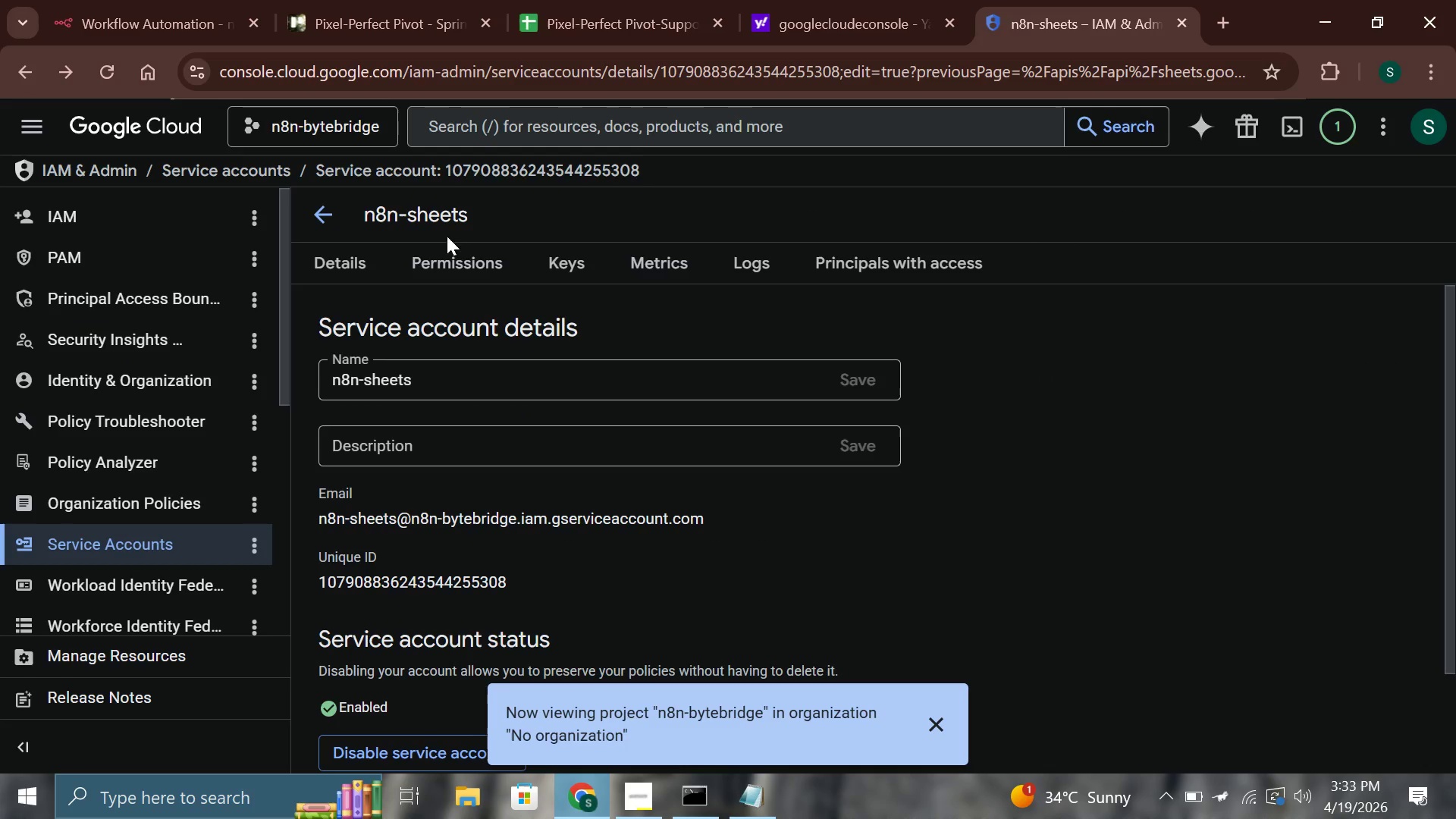 
left_click([363, 120])
 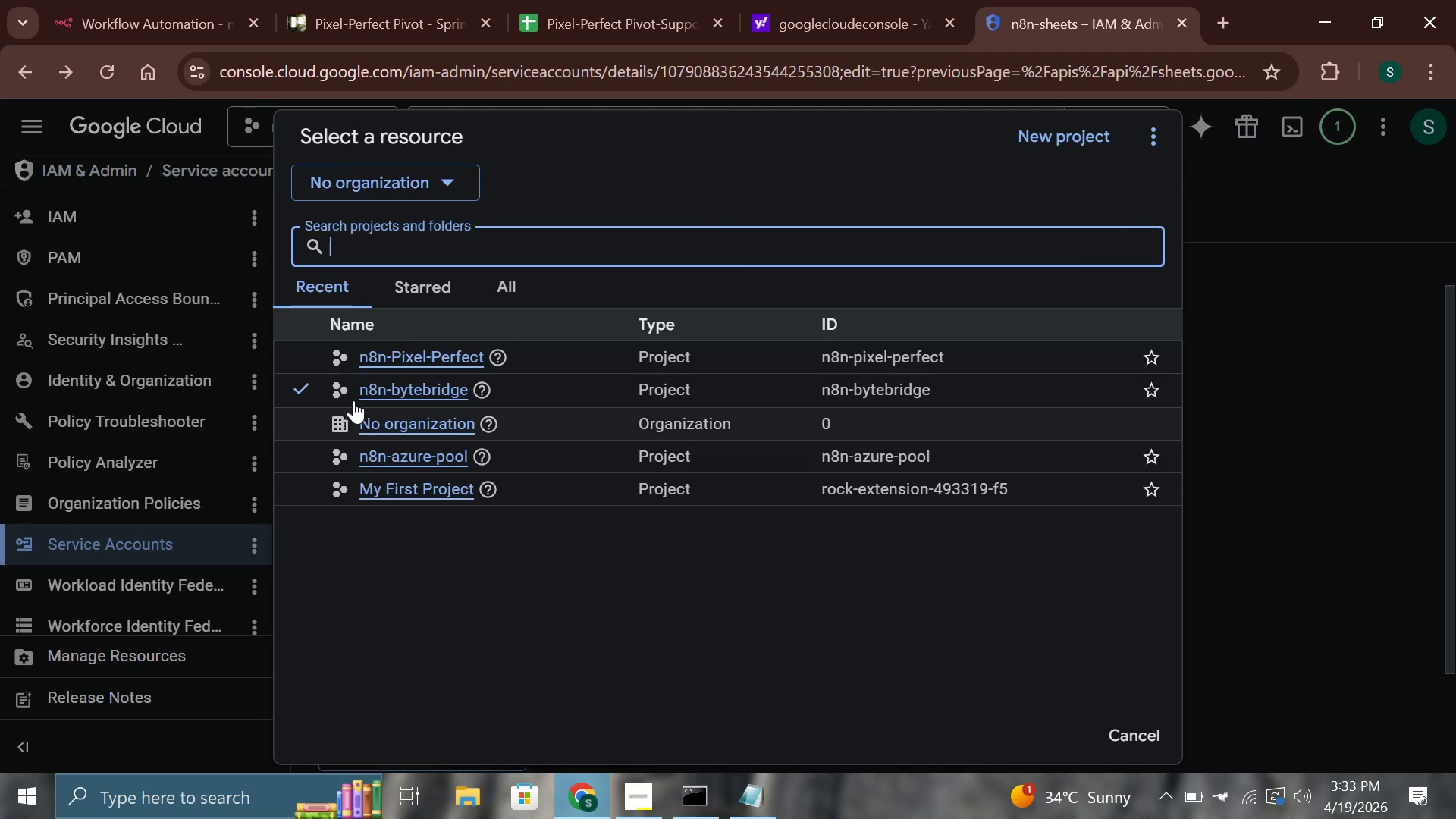 
left_click([374, 358])
 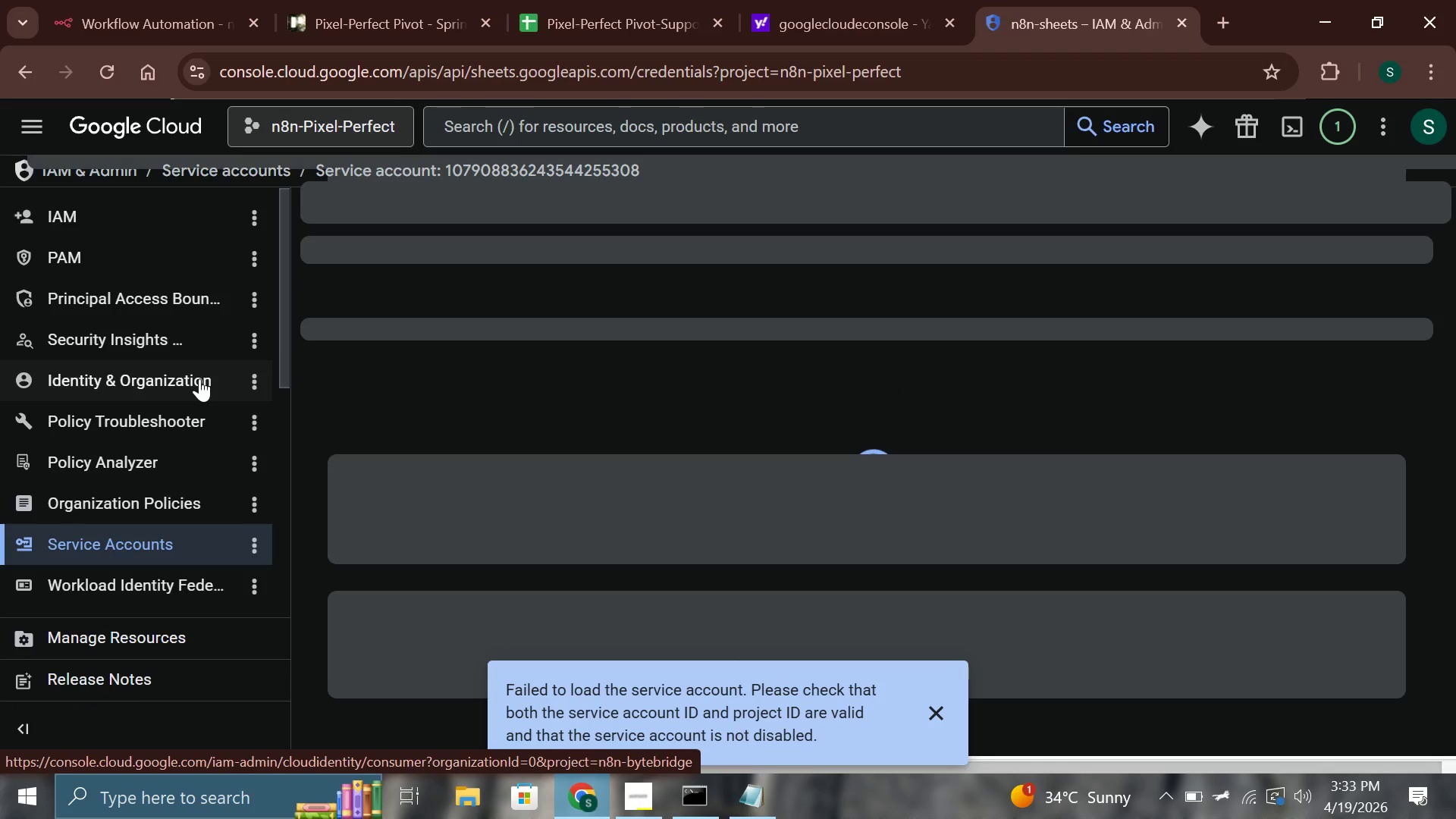 
wait(13.44)
 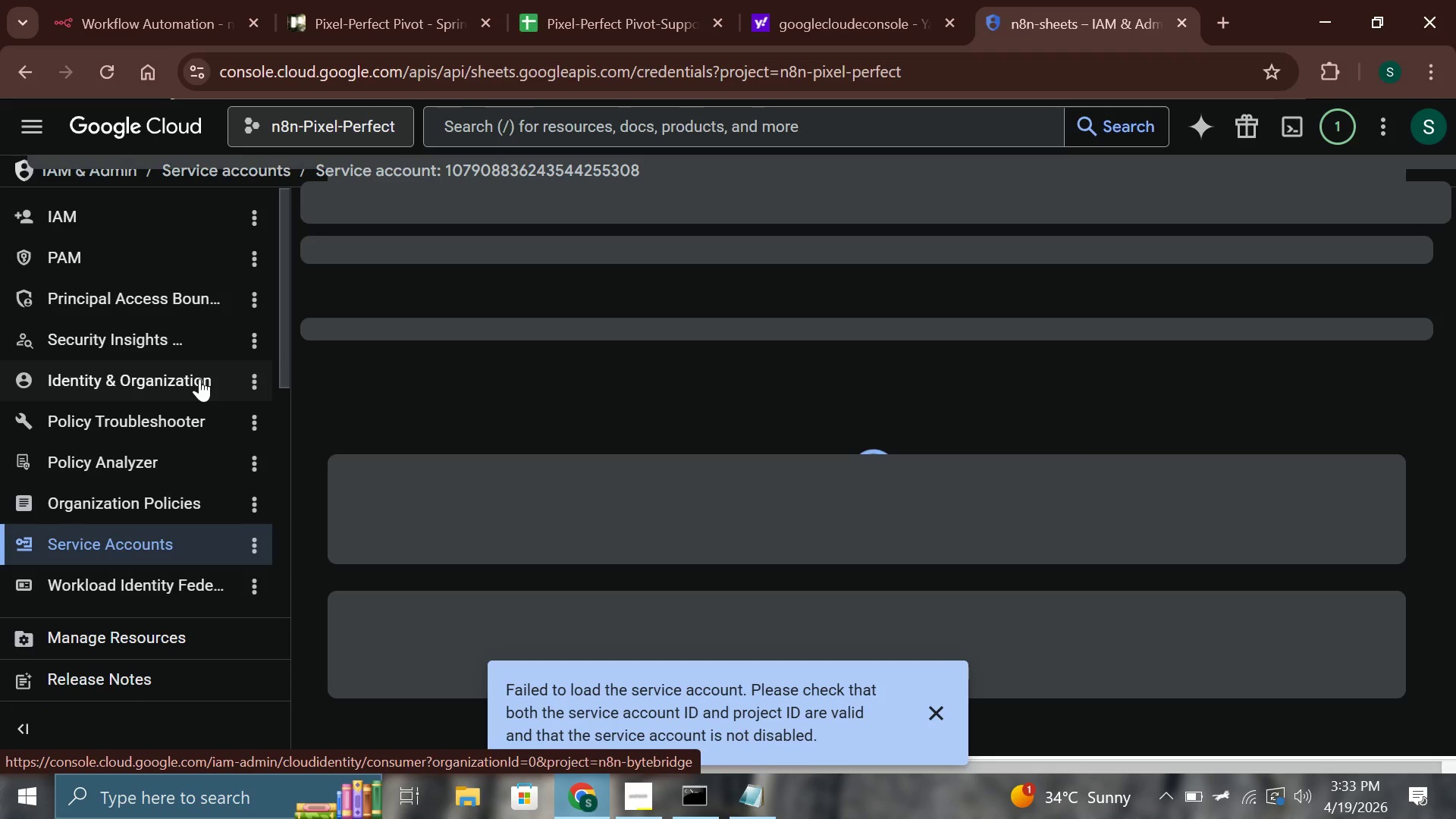 
left_click([928, 711])
 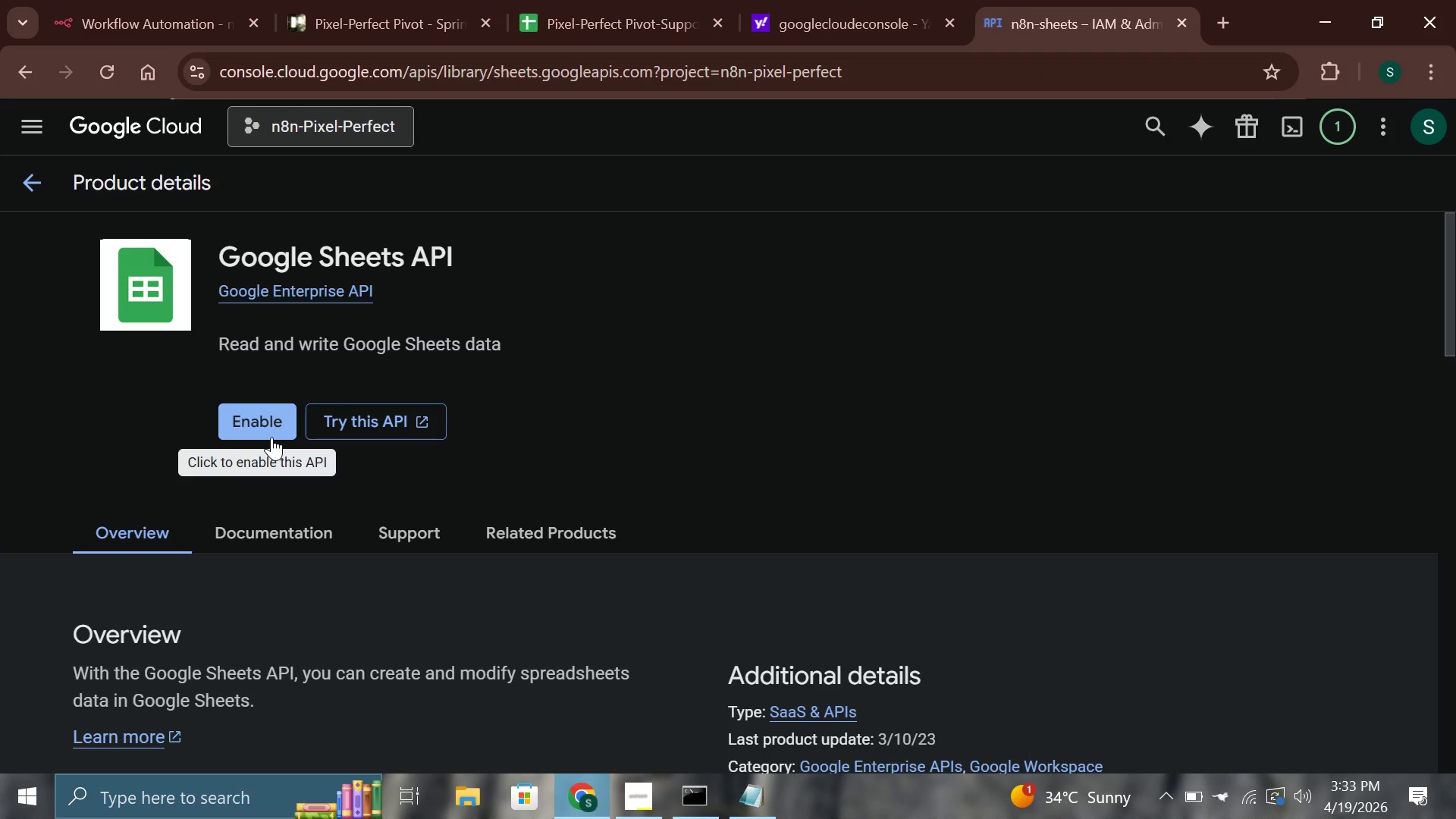 
left_click([256, 430])
 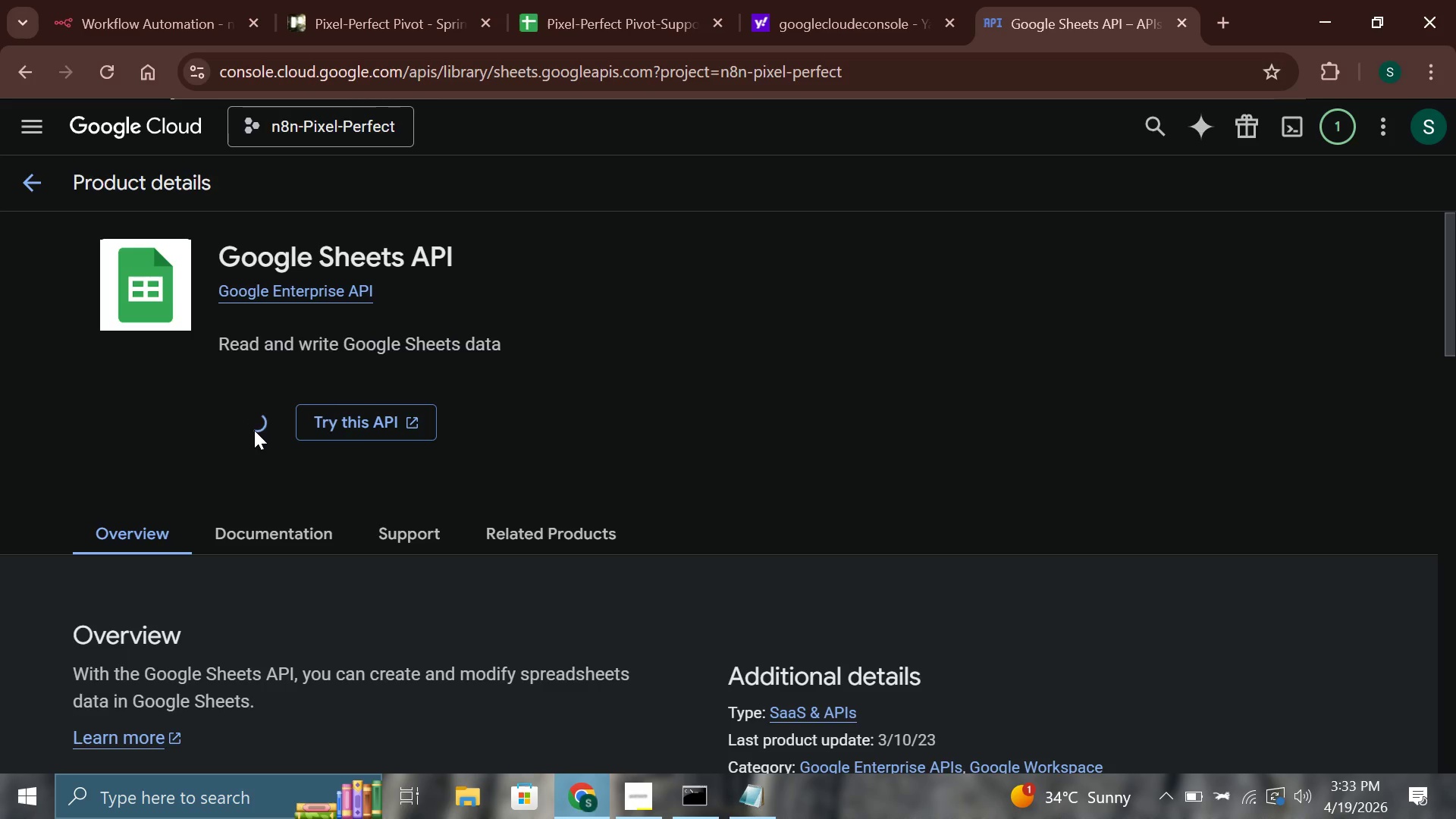 
wait(5.07)
 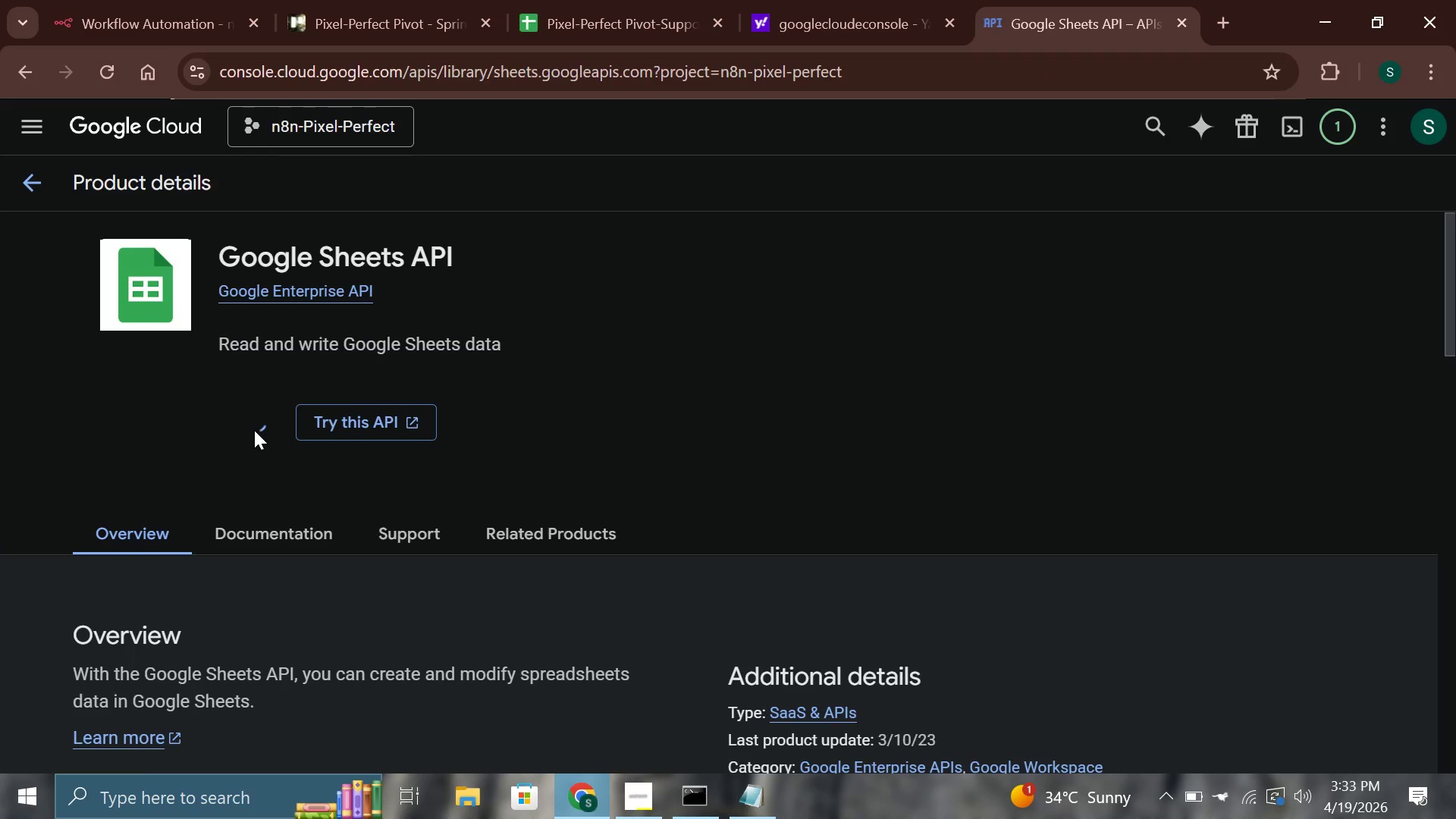 
mouse_move([24, 175])
 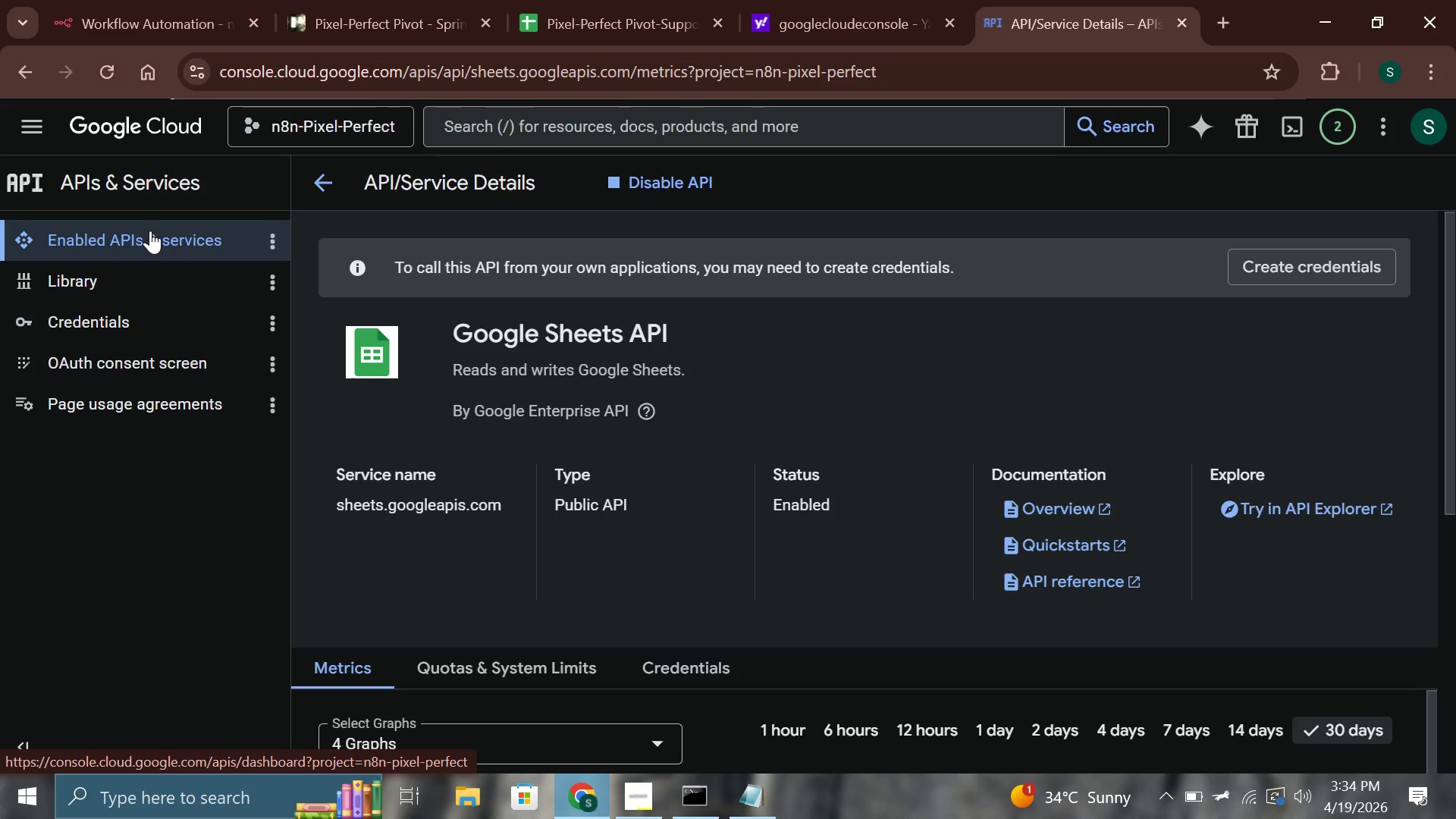 
wait(51.7)
 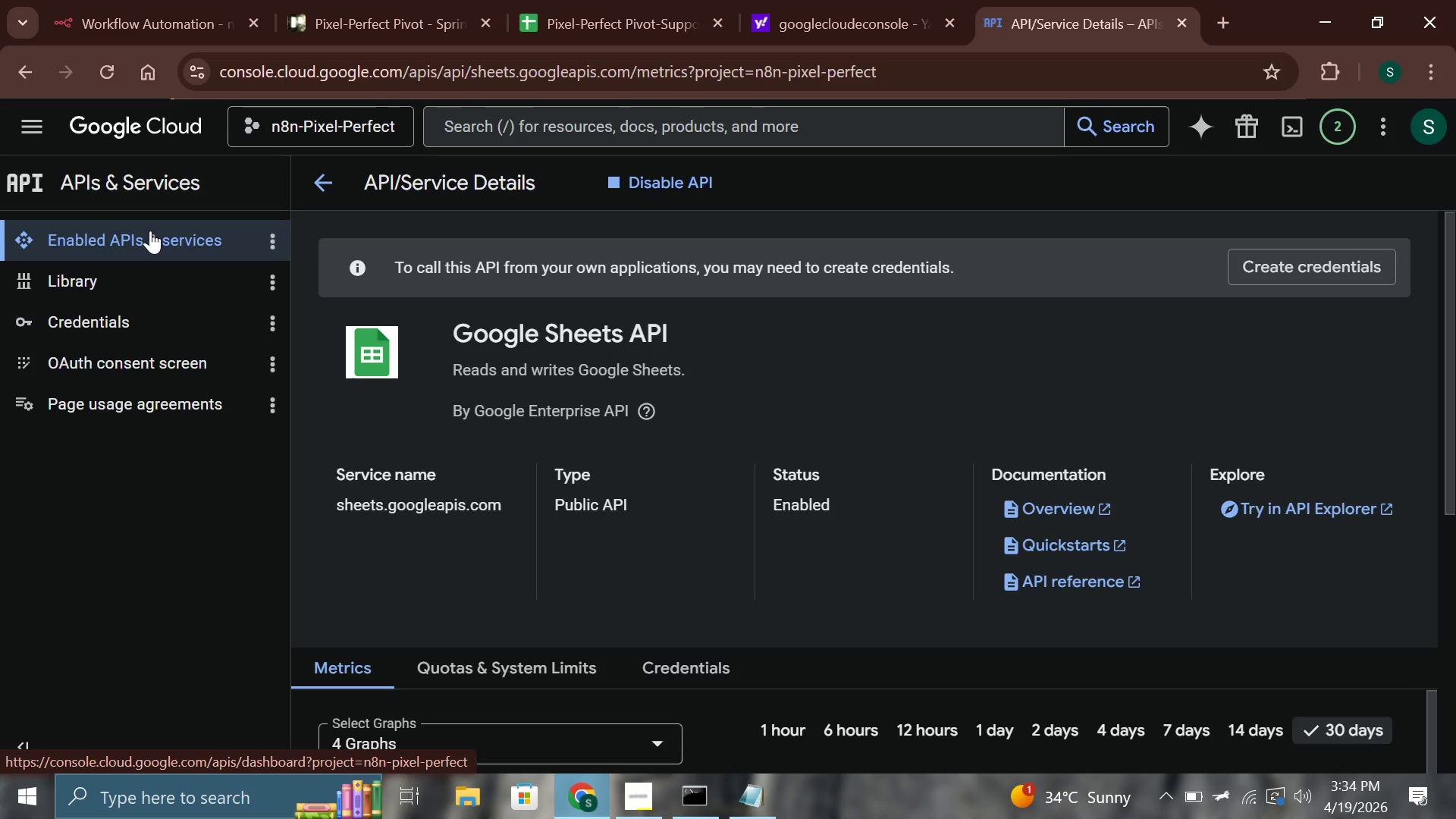 
left_click([178, 378])
 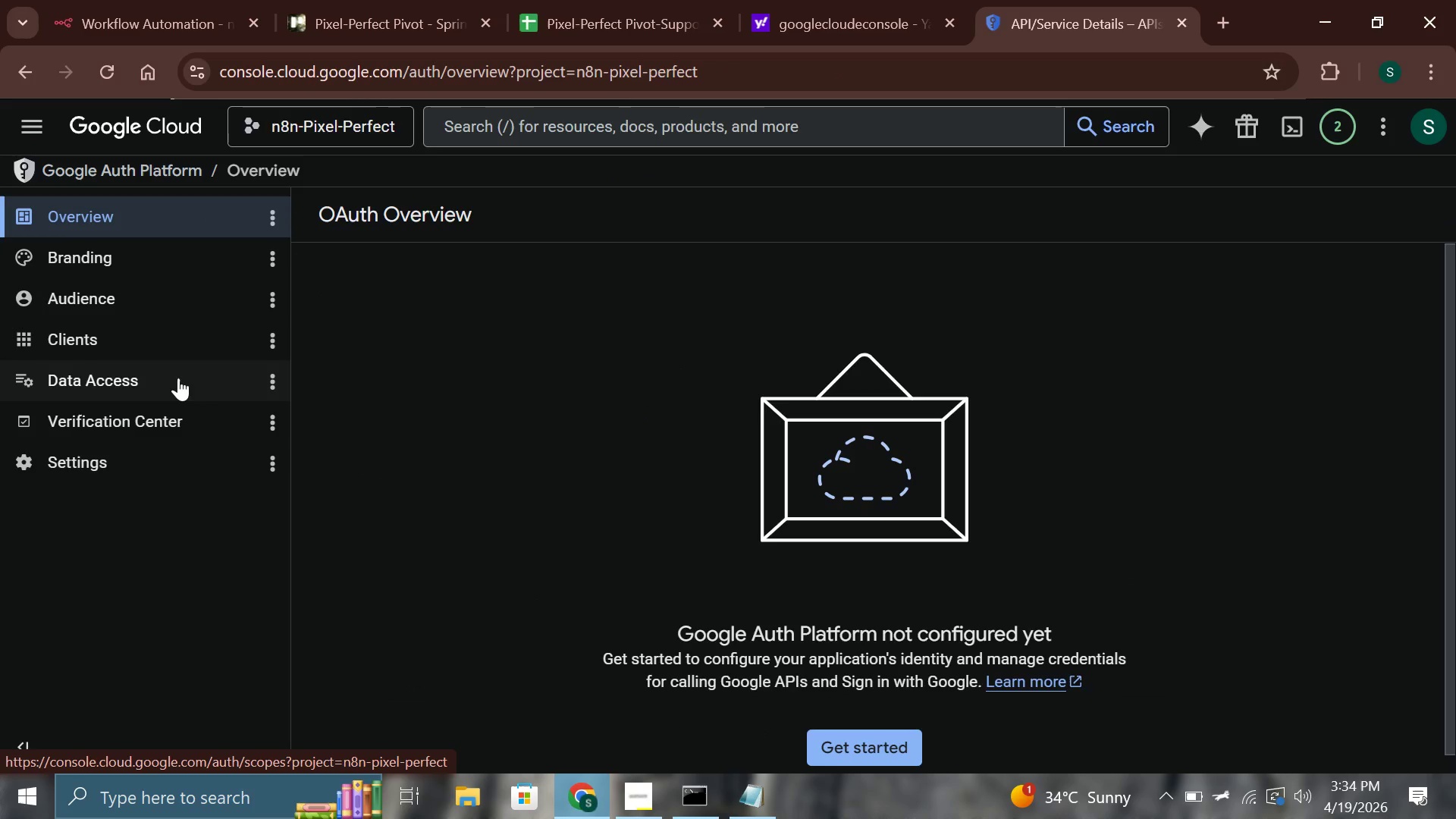 
wait(7.36)
 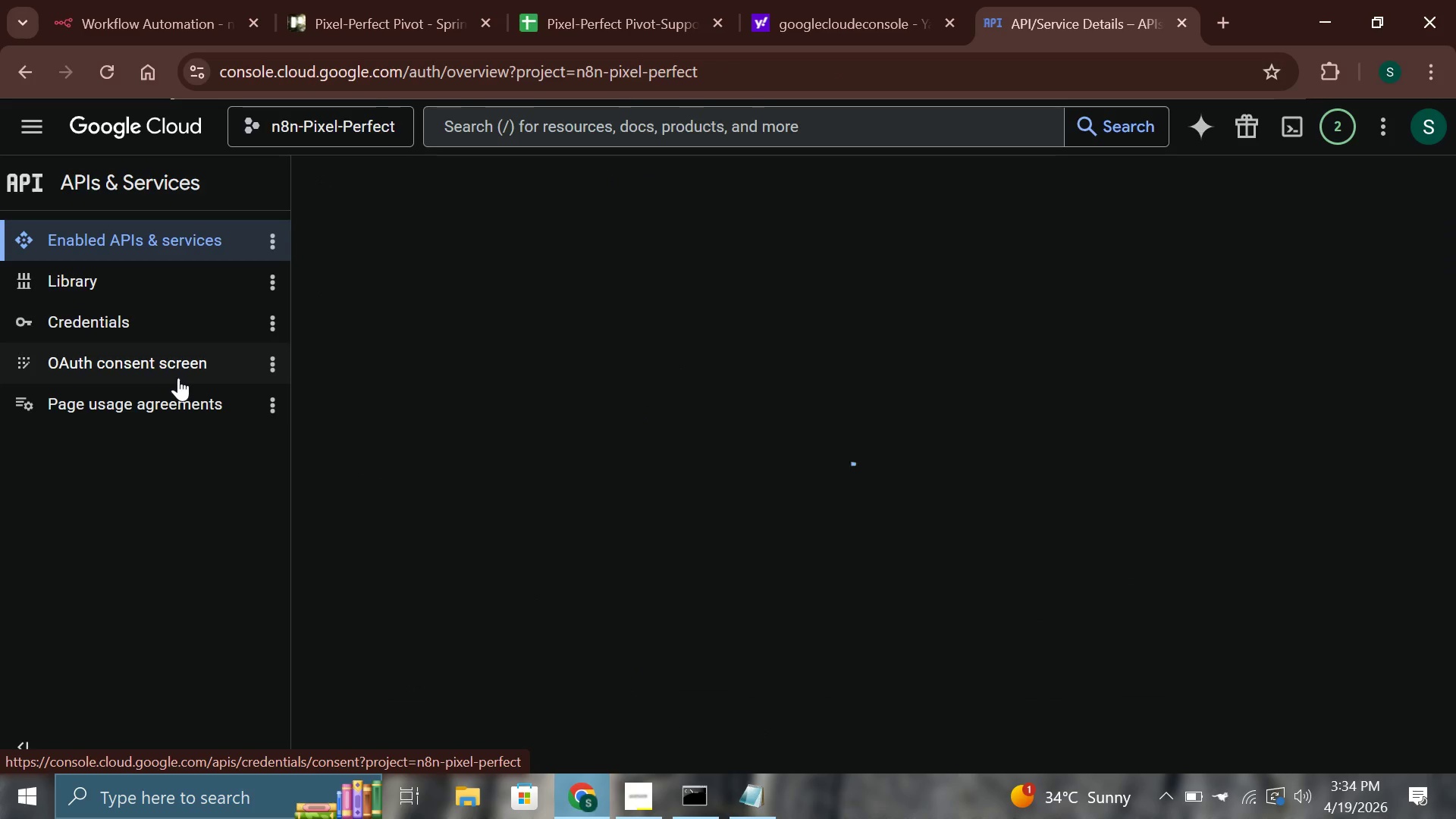 
scroll: coordinate [725, 543], scroll_direction: down, amount: 5.0
 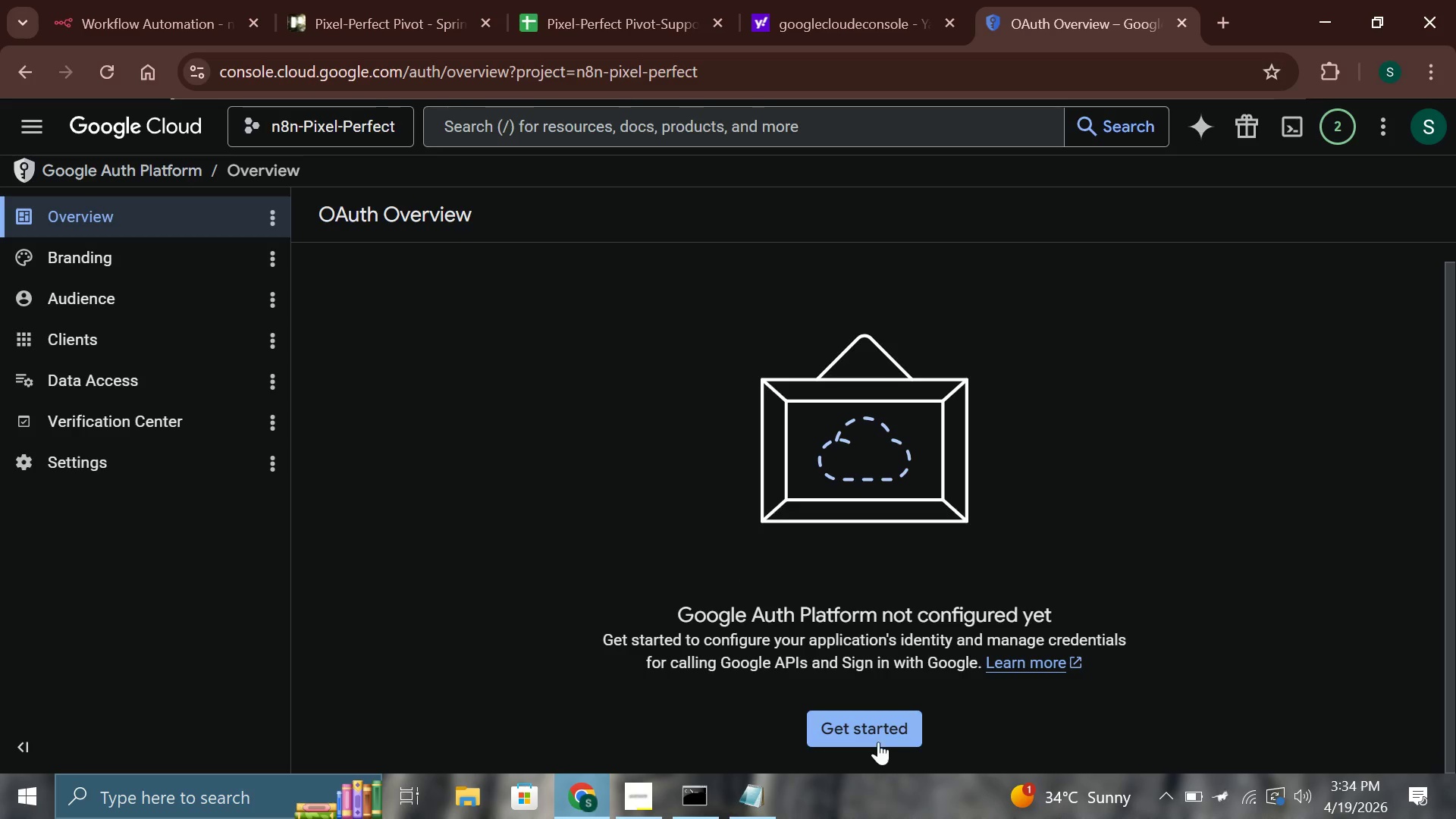 
left_click([874, 736])
 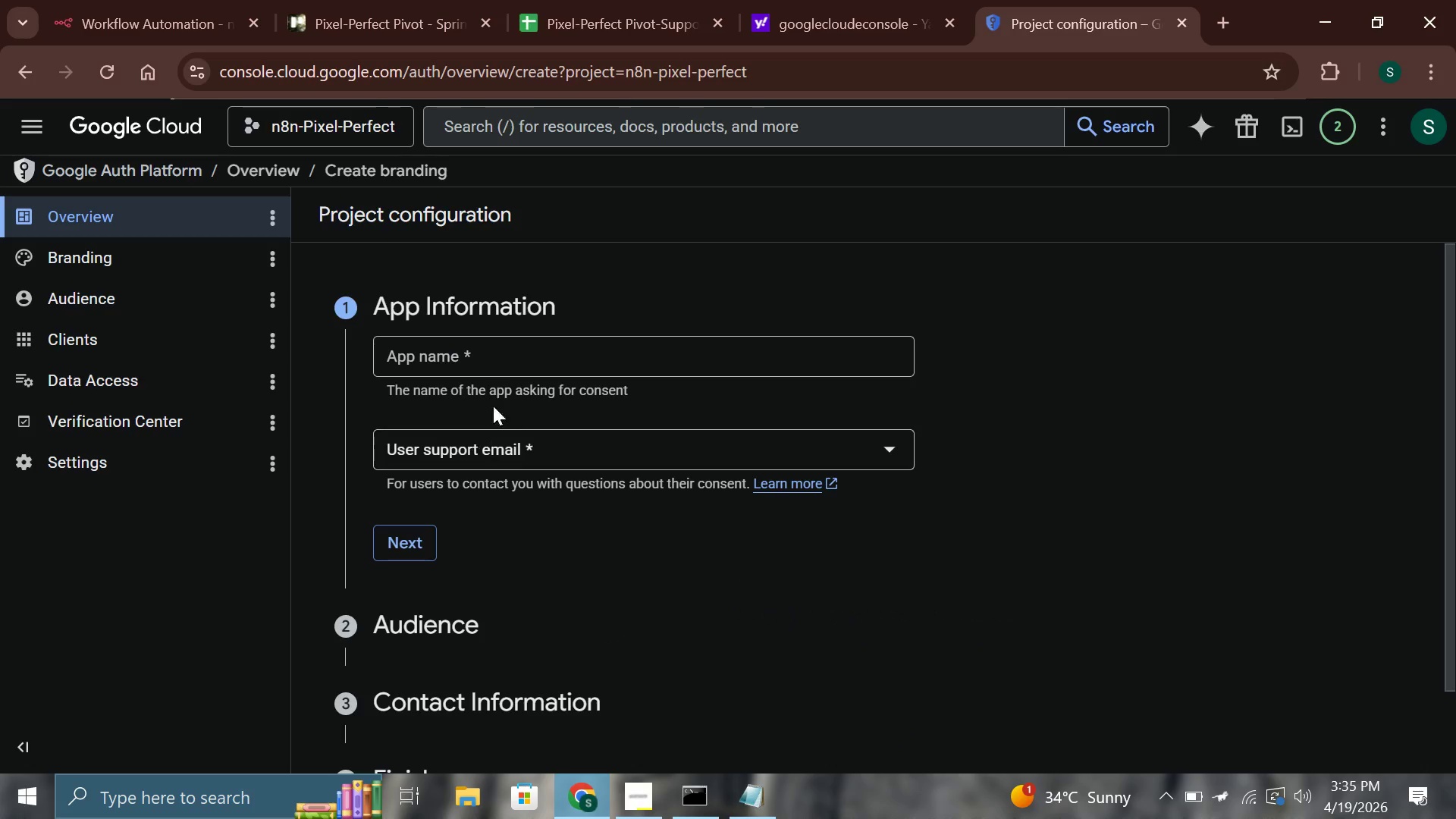 
left_click([497, 364])
 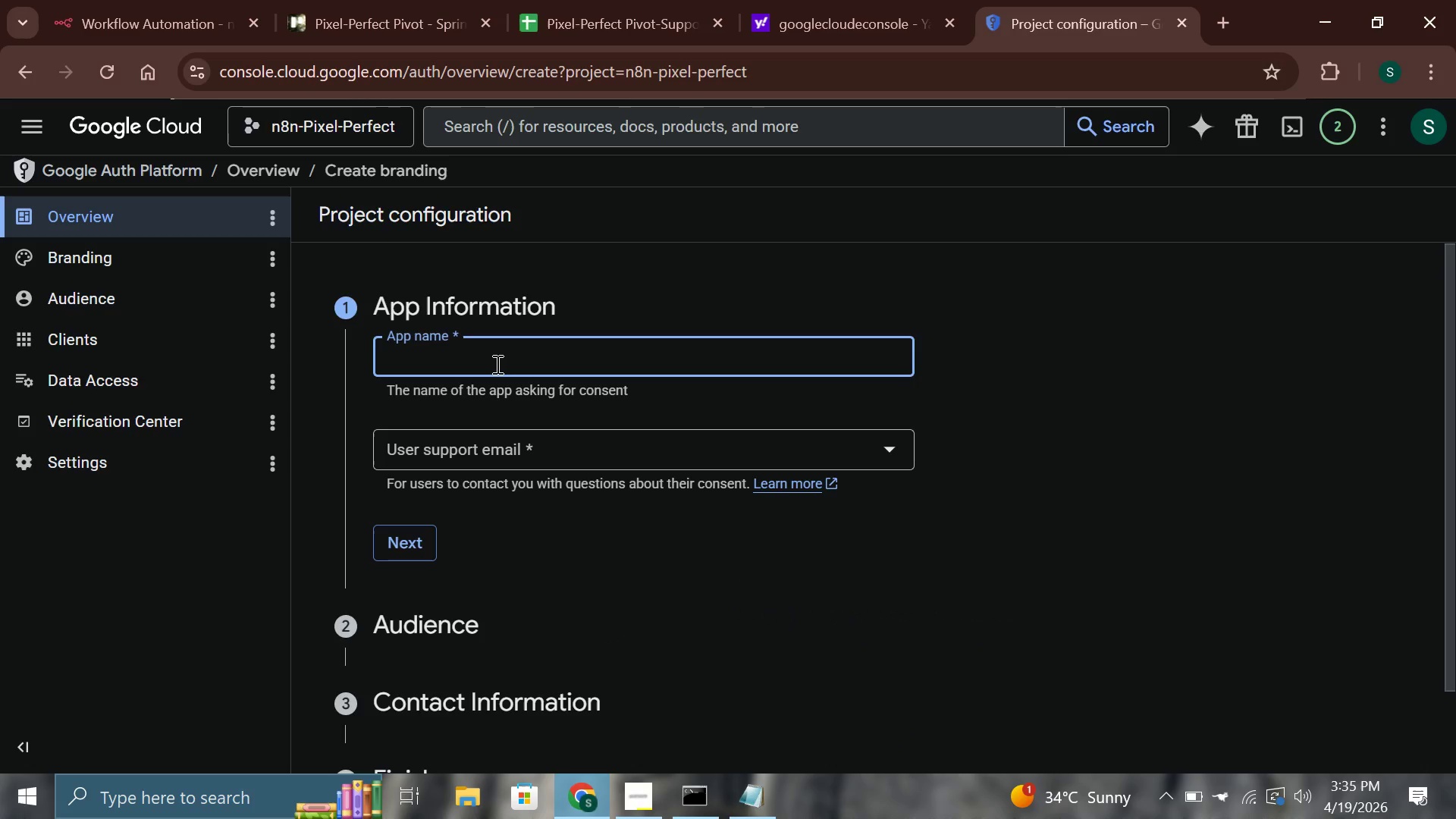 
wait(5.25)
 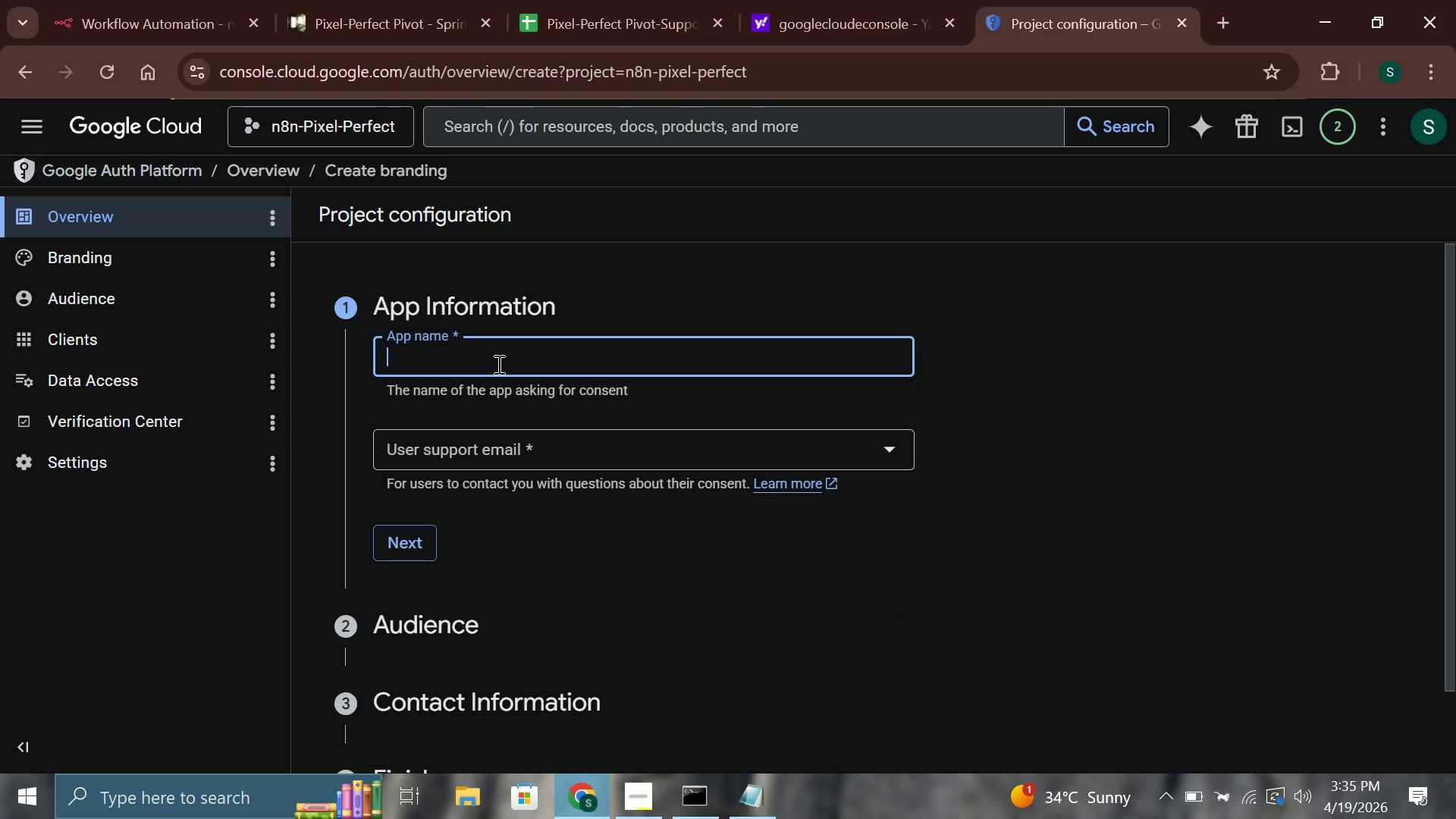 
type(n8n-[o)
key(Backspace)
key(Backspace)
type(pixel)
 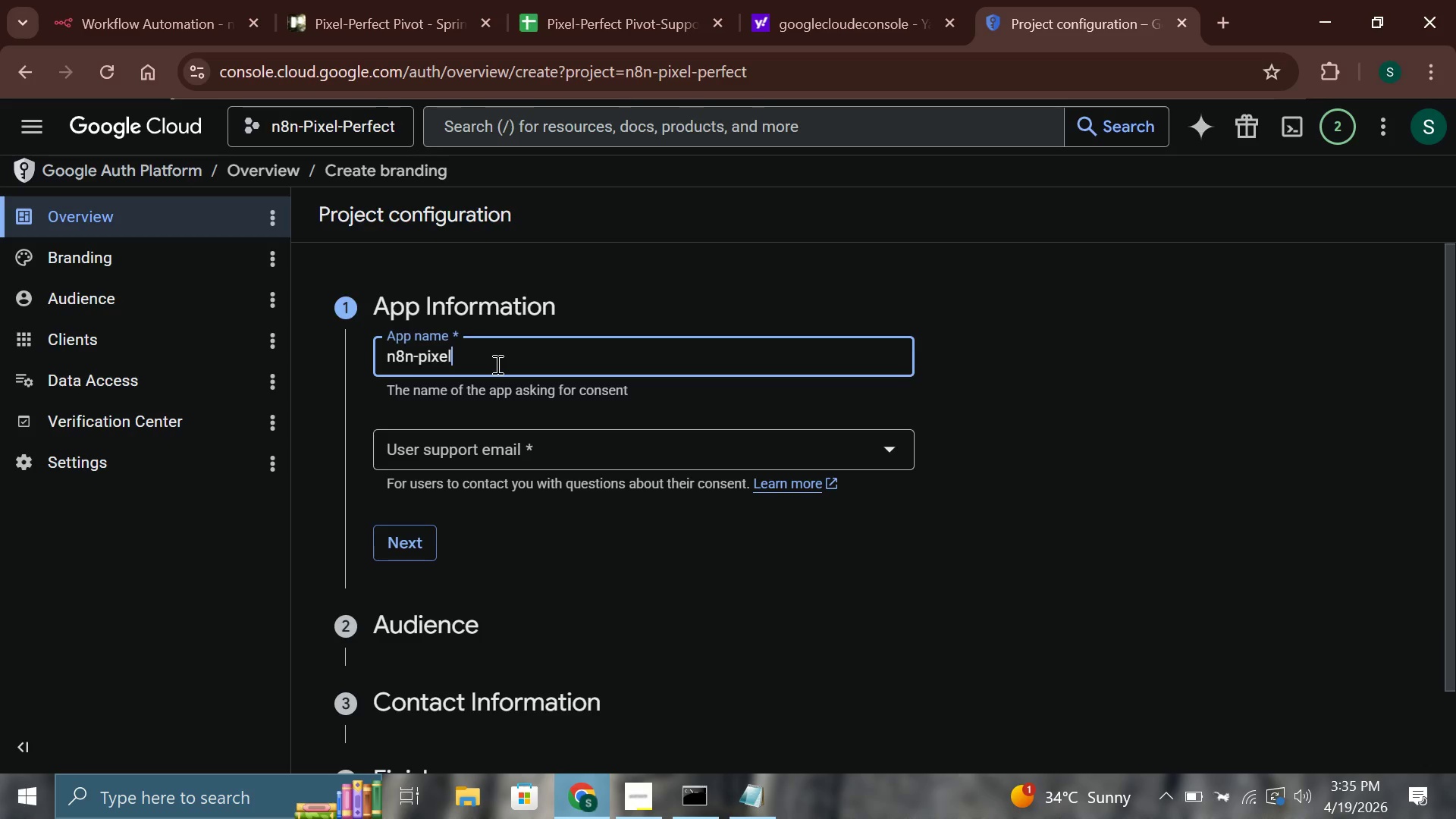 
wait(18.19)
 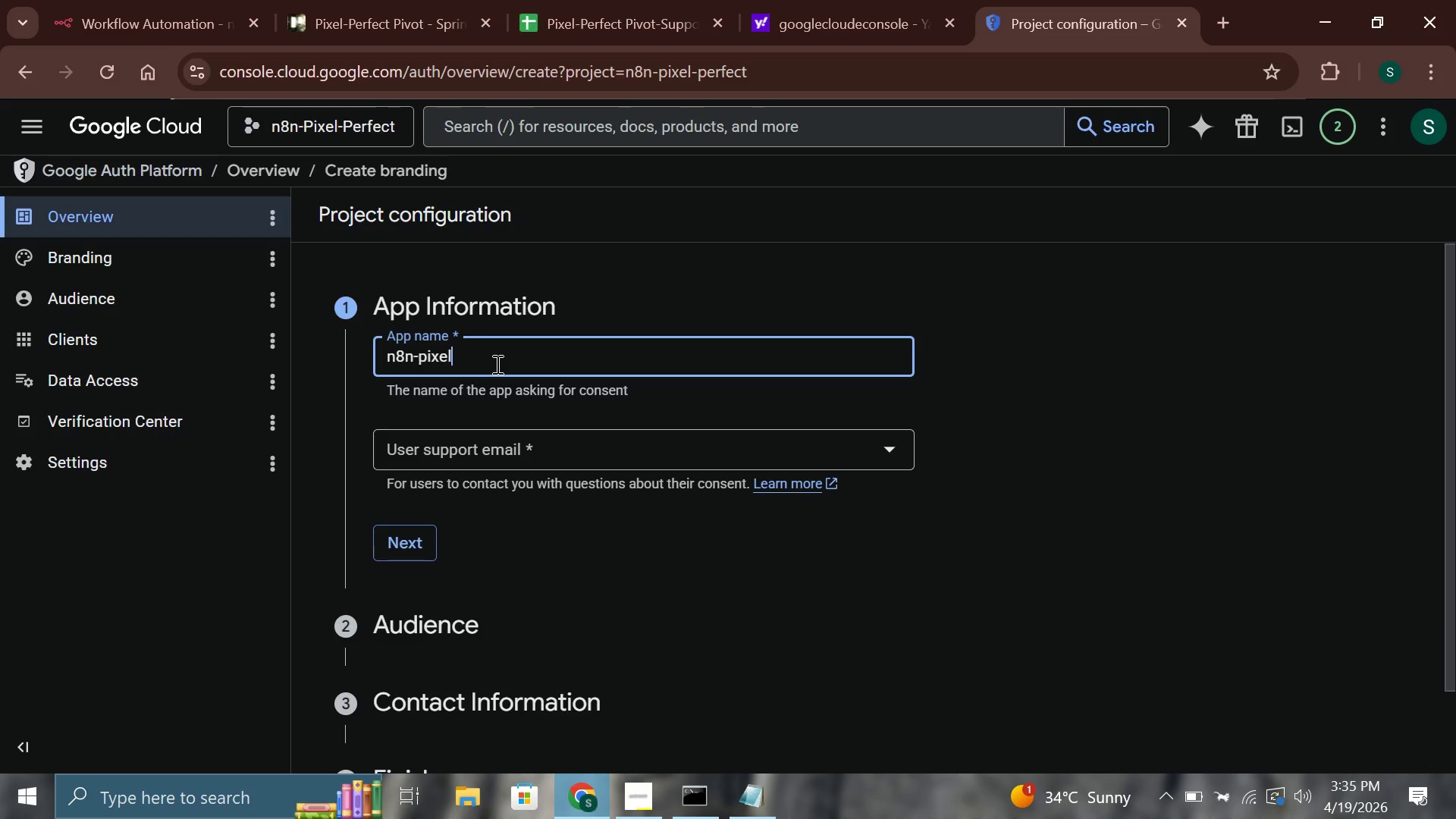 
left_click([469, 450])
 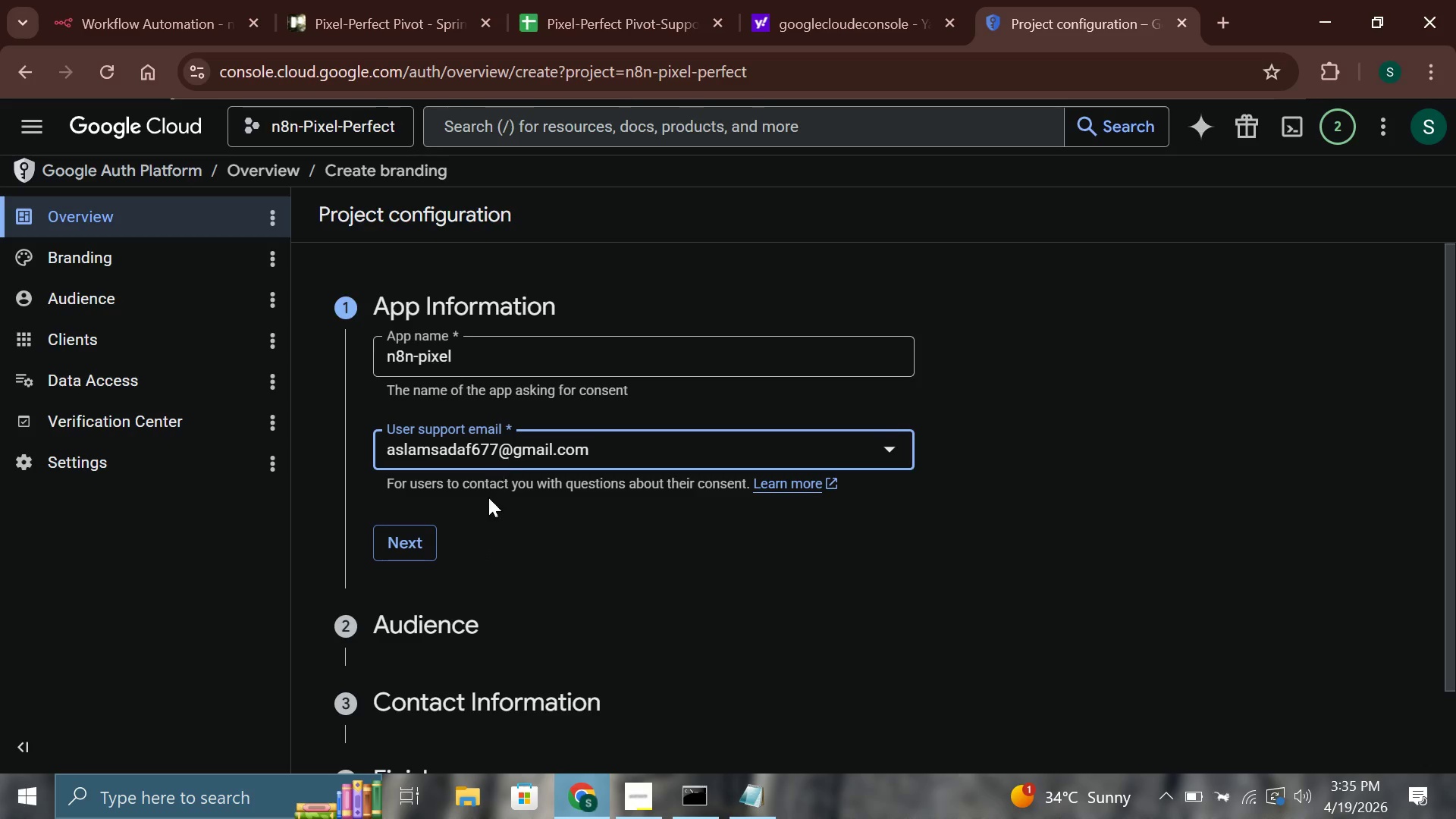 
left_click([419, 531])
 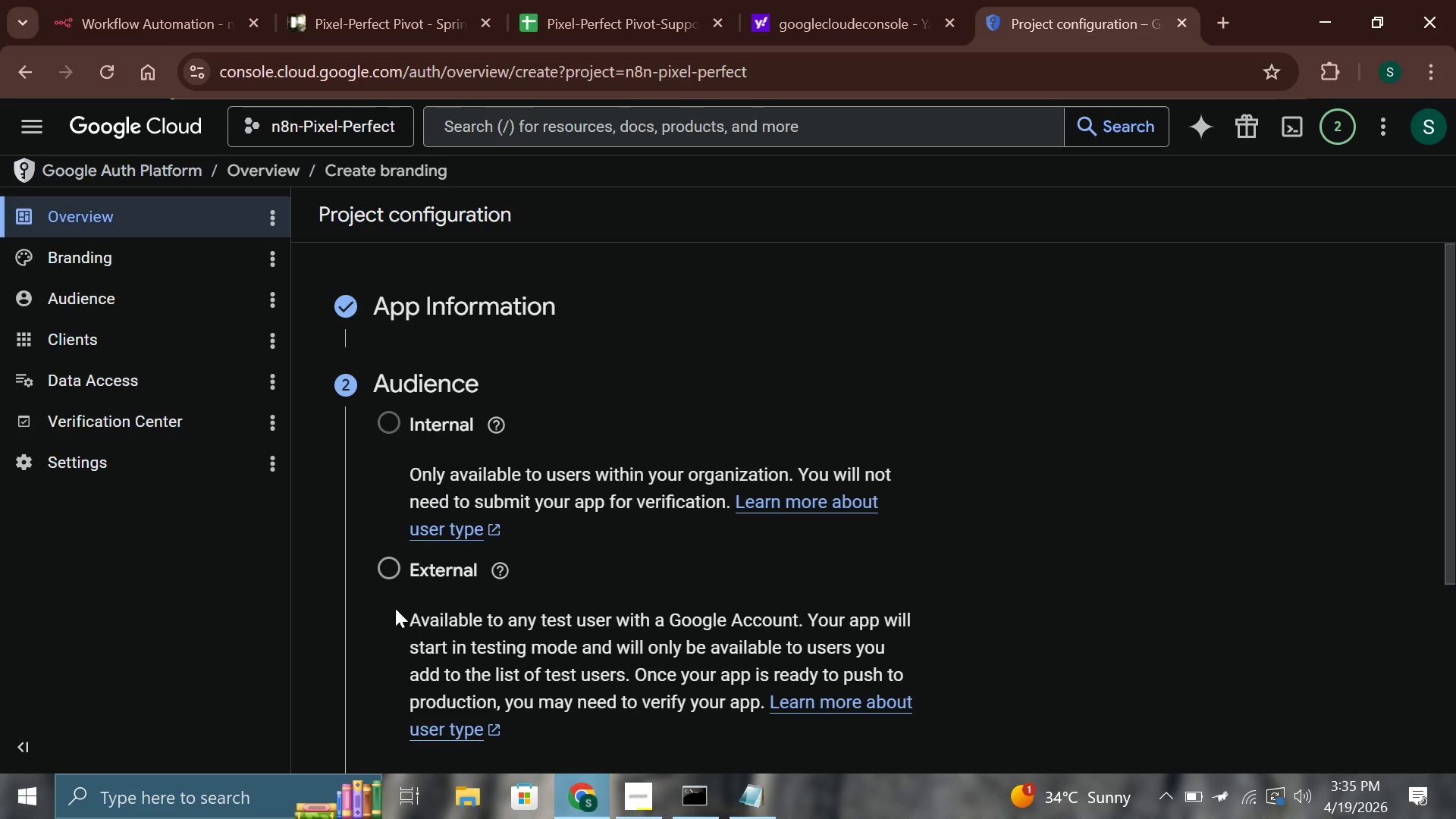 
left_click([389, 576])
 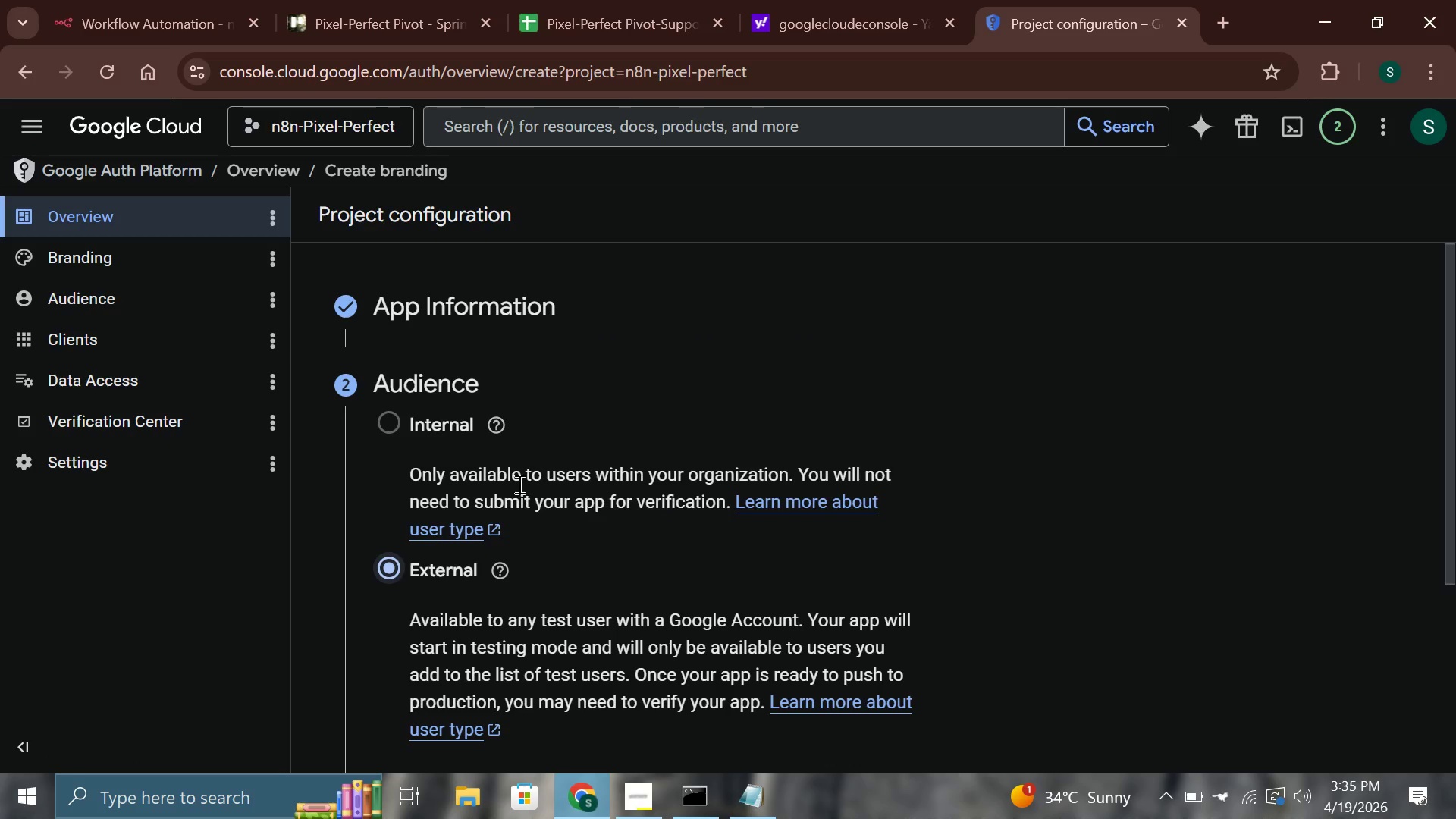 
scroll: coordinate [419, 519], scroll_direction: down, amount: 7.0
 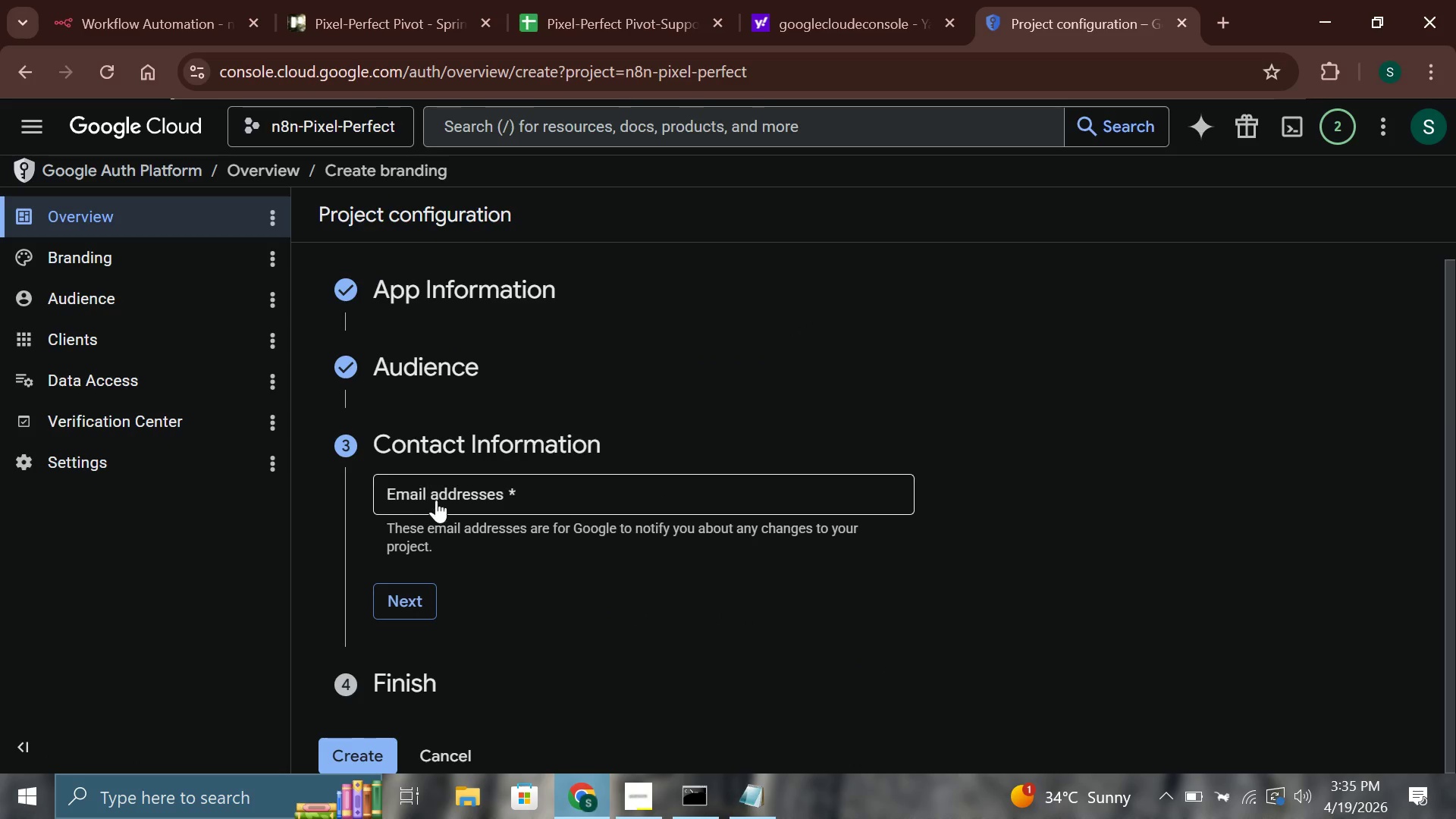 
left_click([445, 478])
 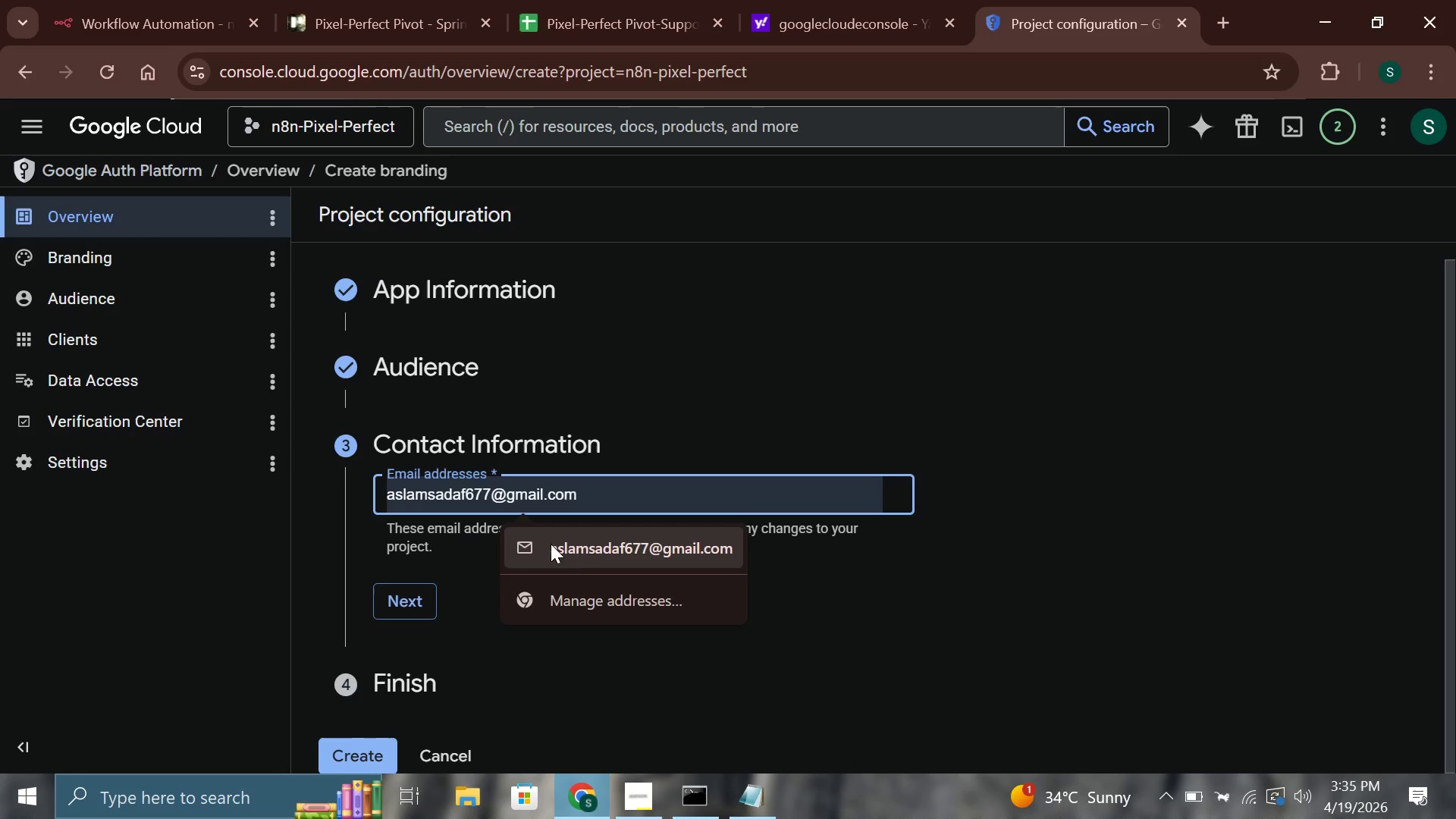 
left_click([569, 559])
 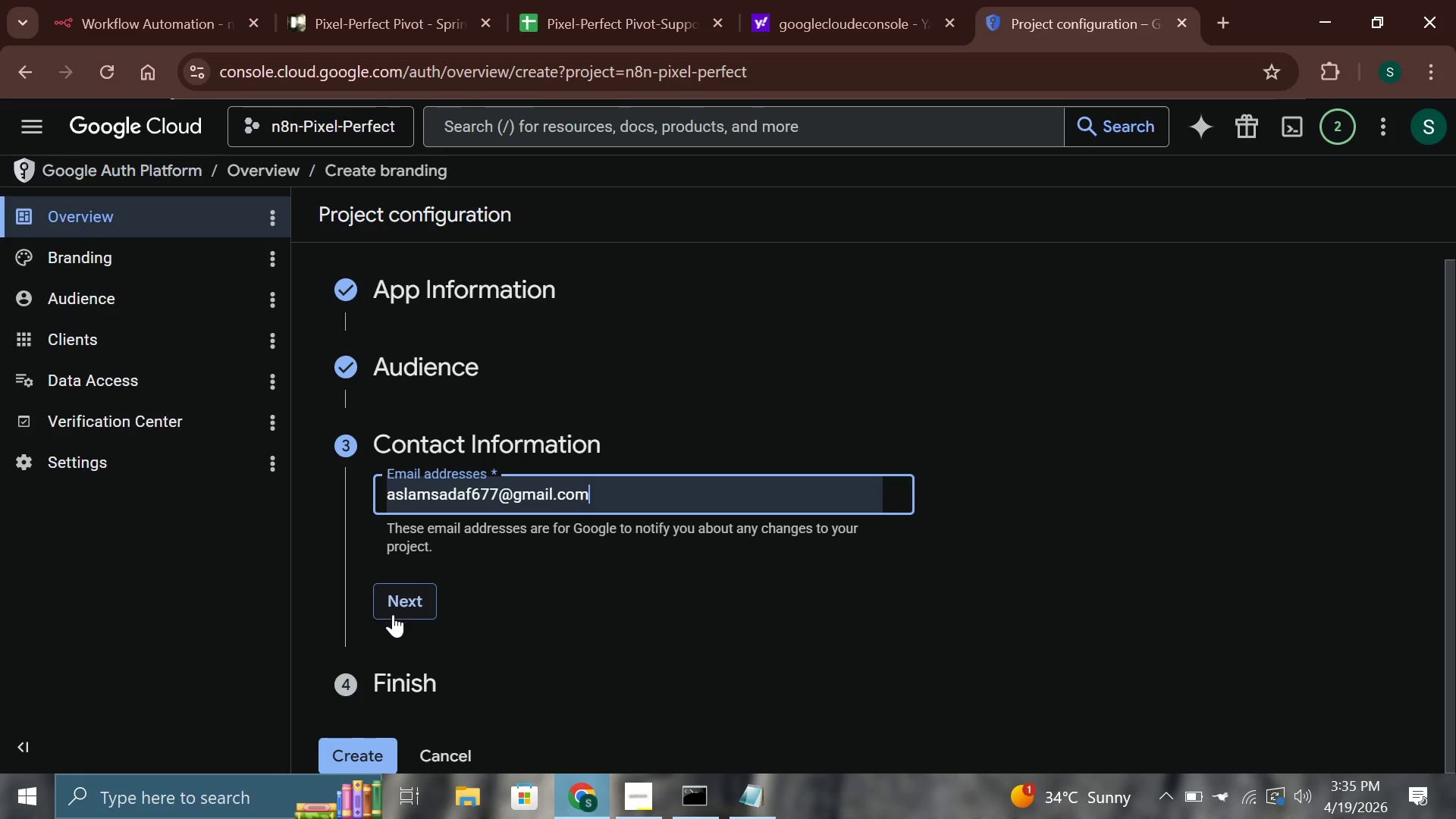 
left_click([393, 614])
 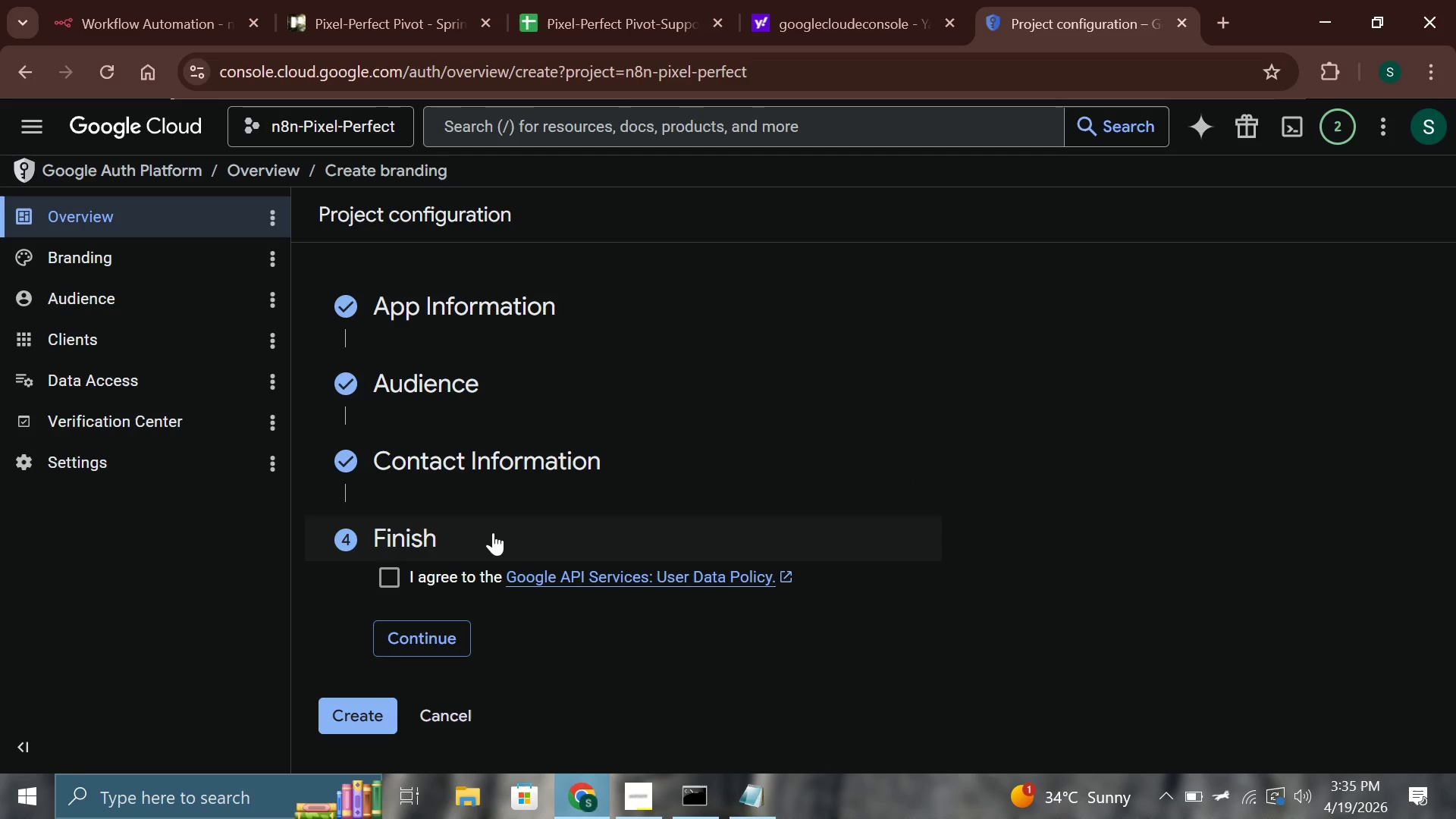 
scroll: coordinate [493, 532], scroll_direction: down, amount: 3.0
 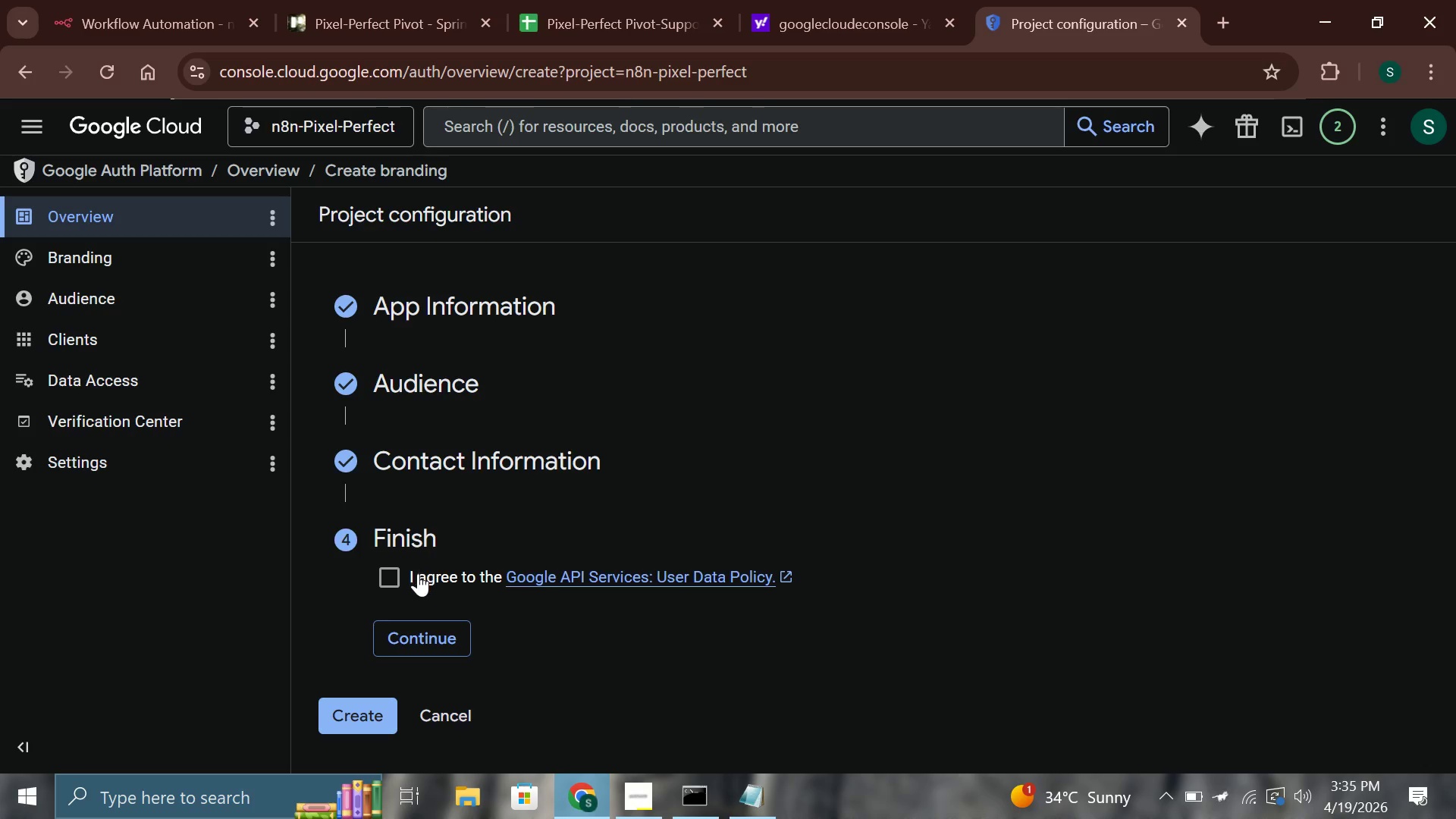 
left_click([418, 575])
 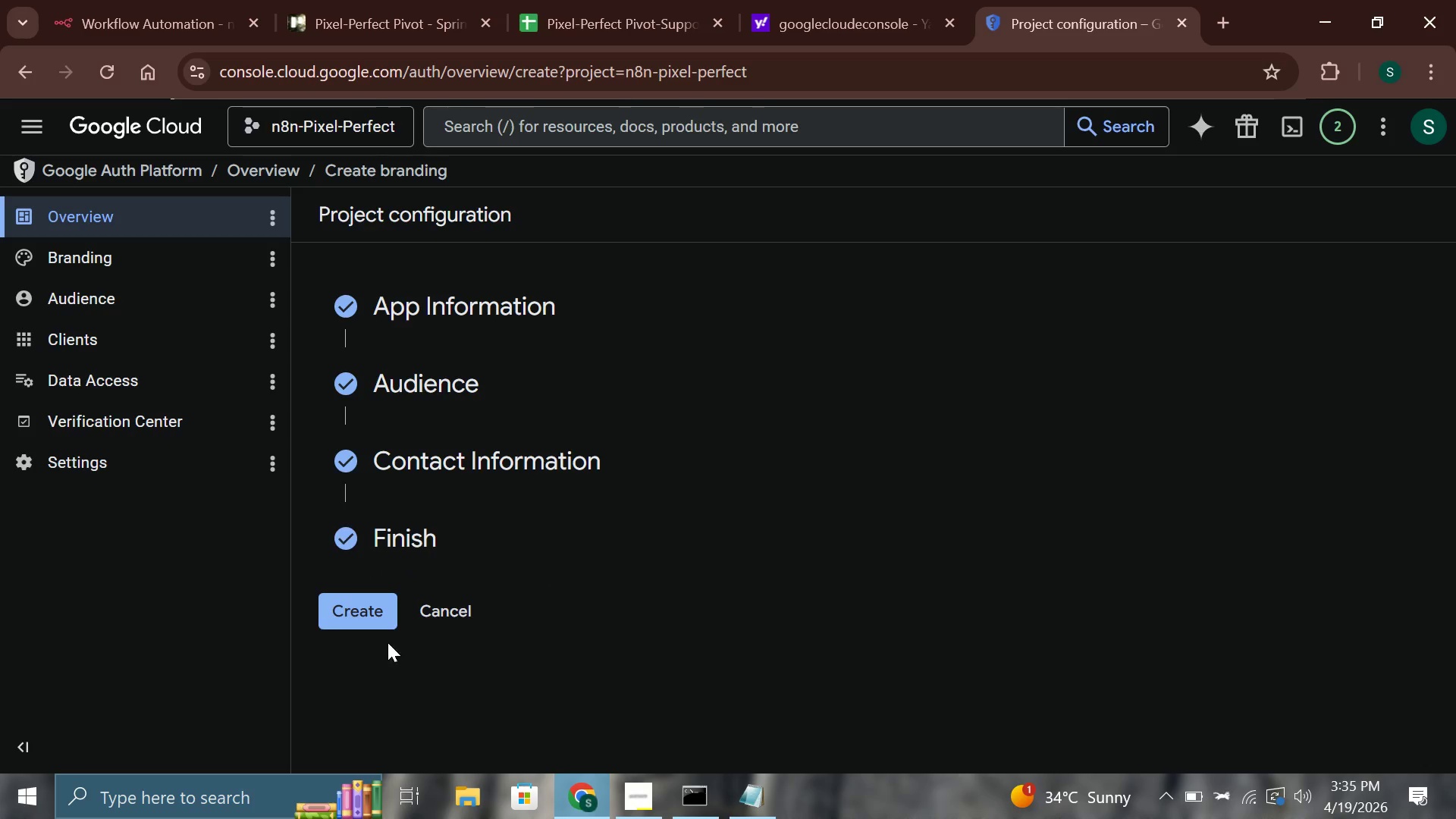 
left_click([378, 618])
 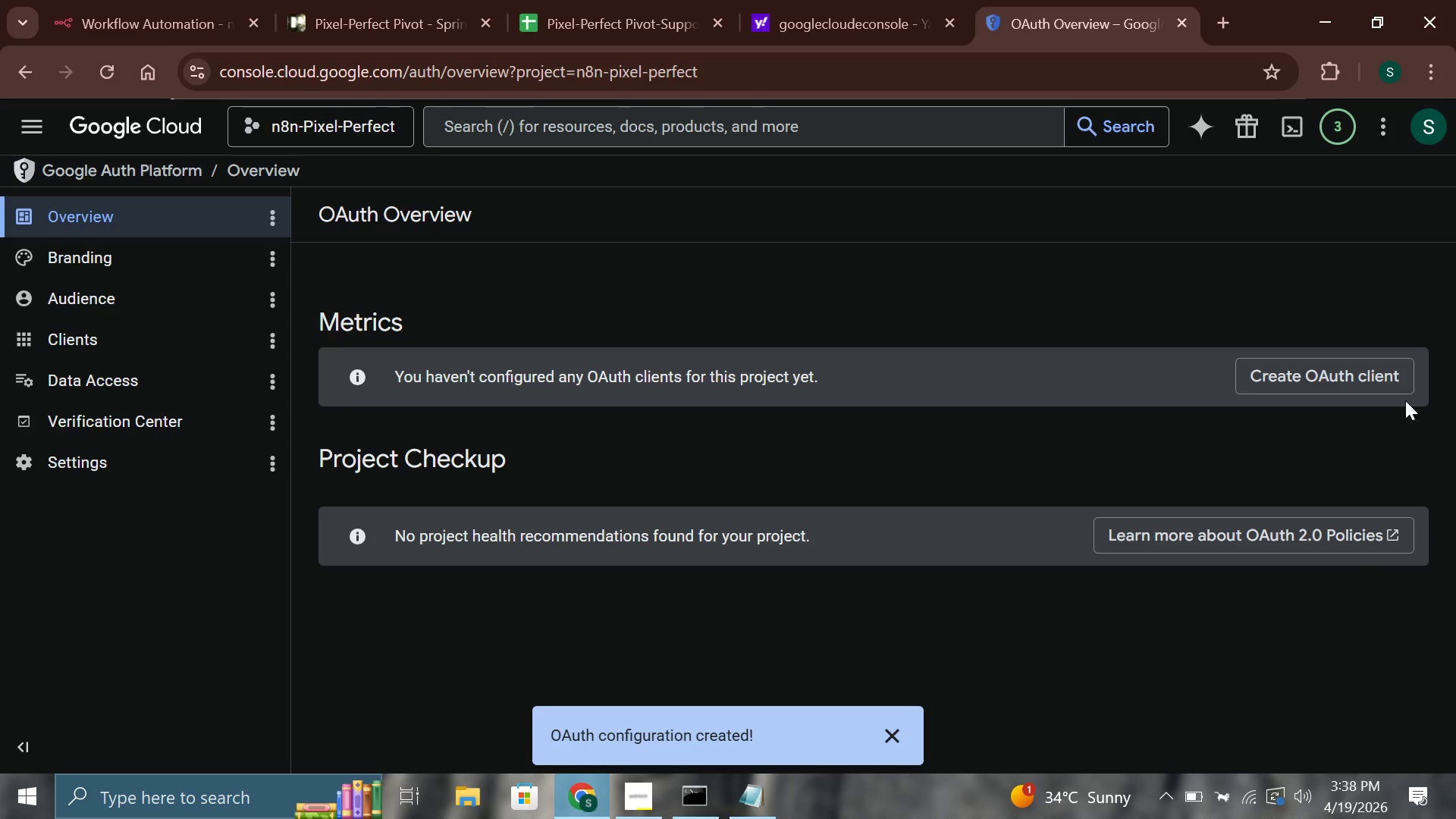 
wait(198.73)
 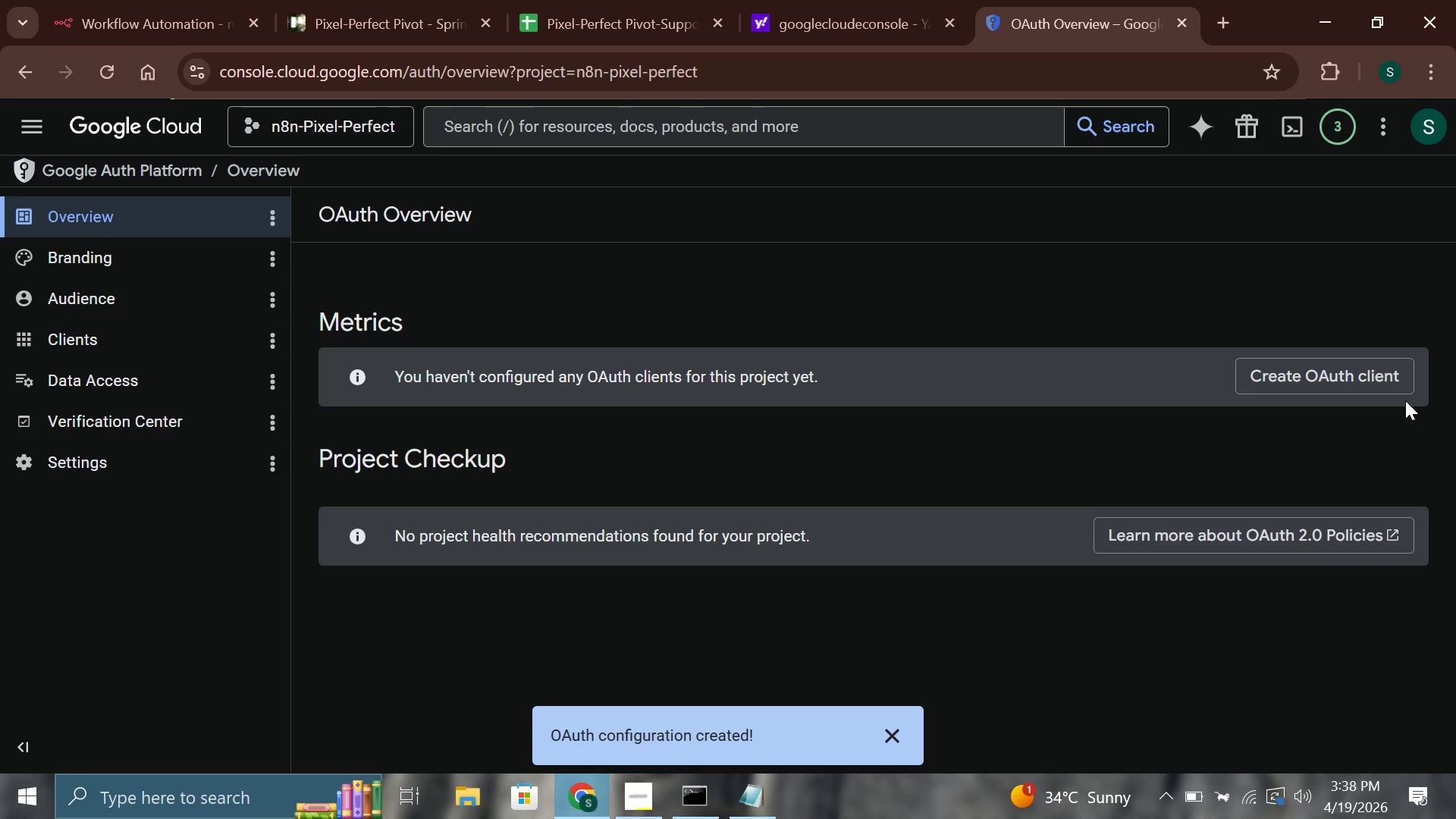 
left_click([496, 385])
 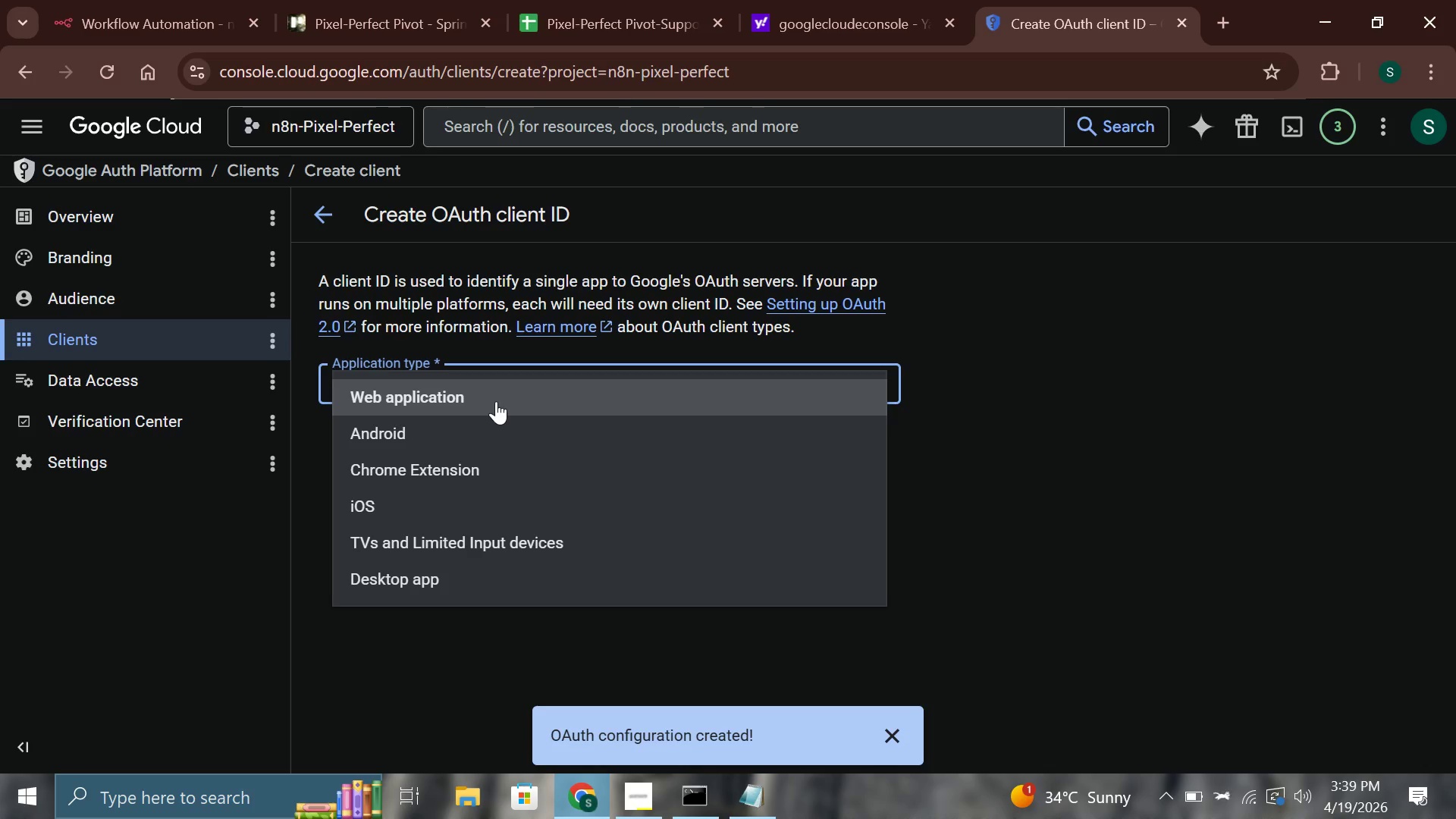 
left_click([494, 401])
 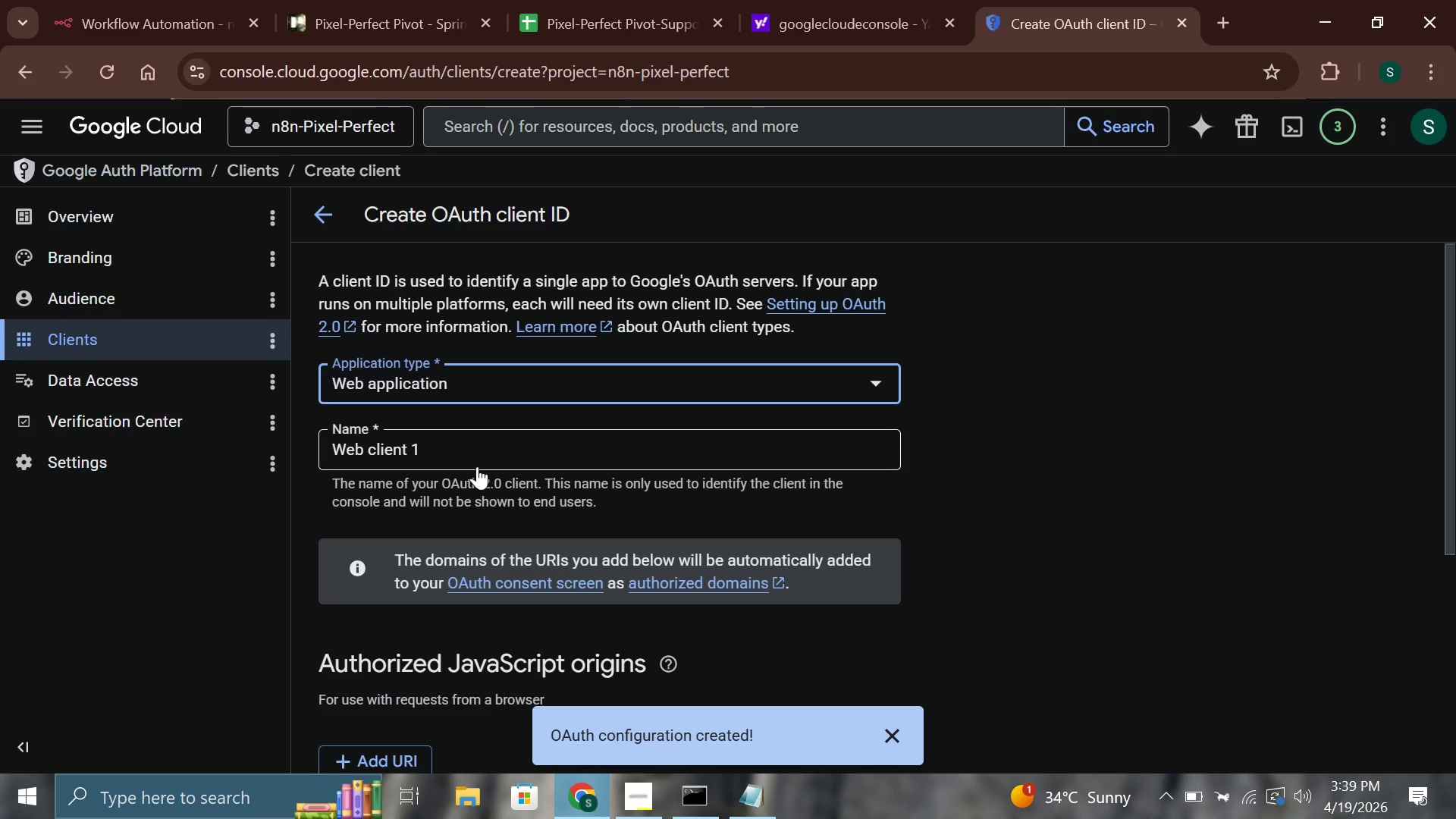 
double_click([480, 454])
 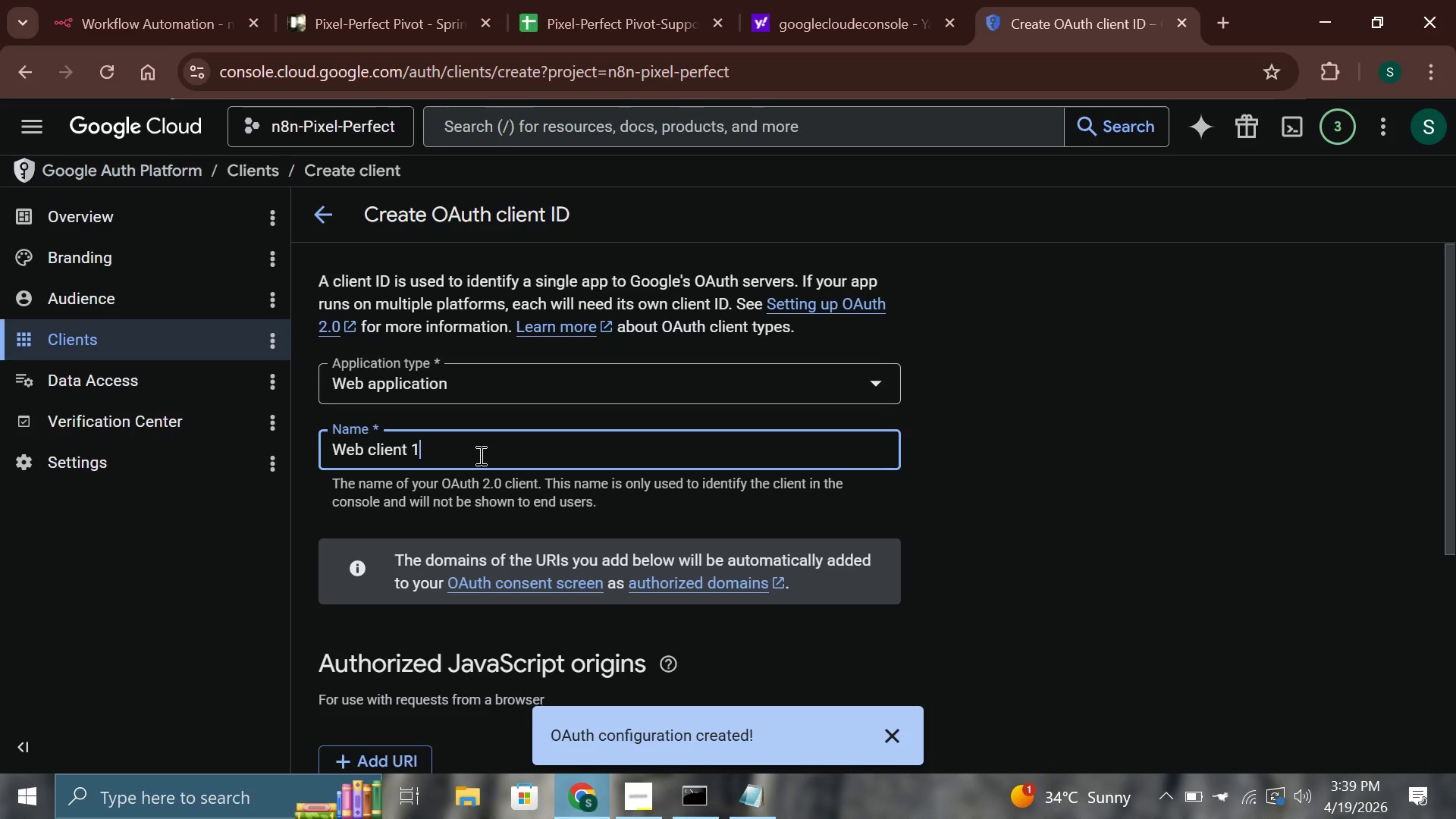 
hold_key(key=Backspace, duration=1.0)
 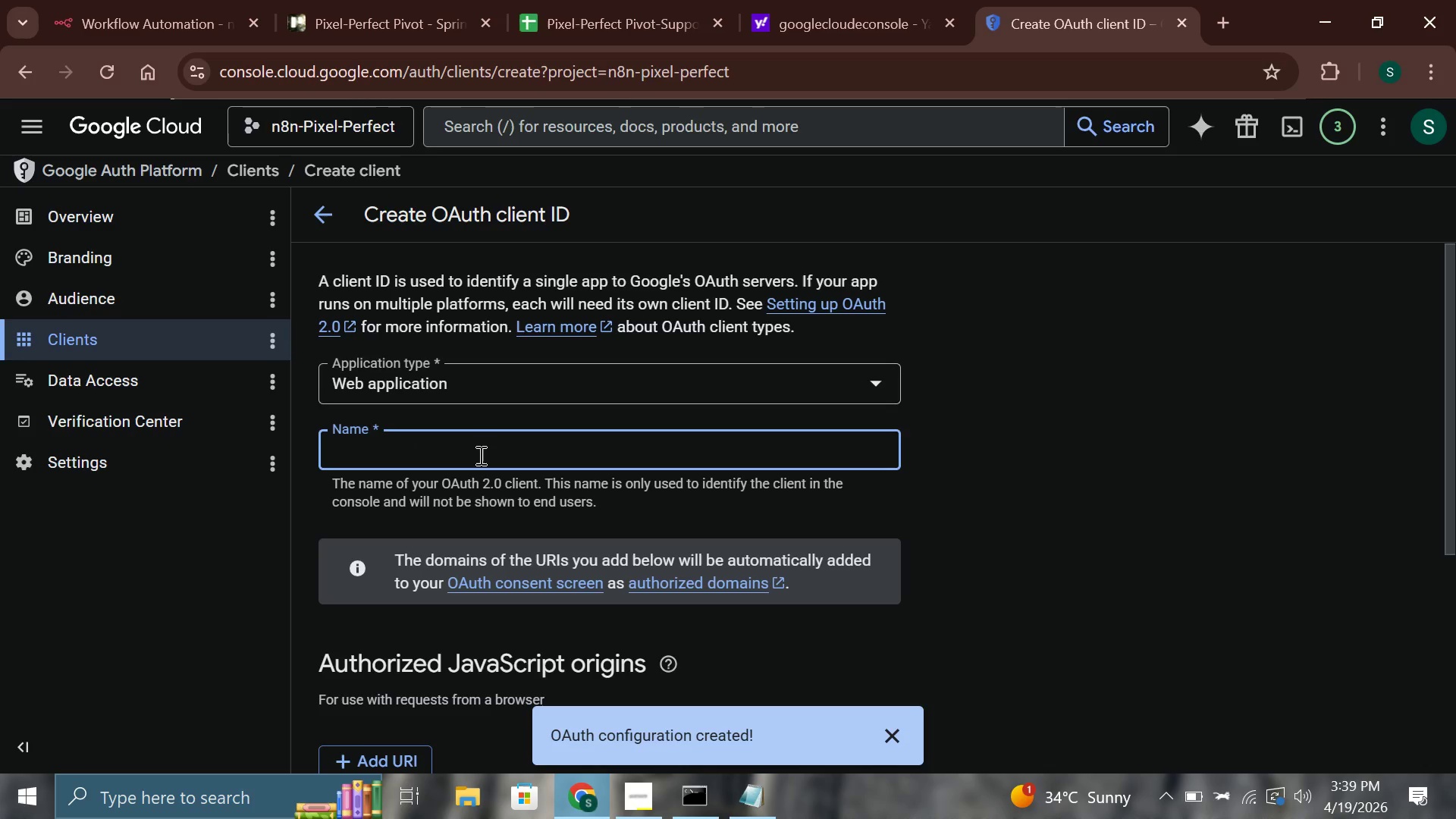 
type(n8n LocalHost)
 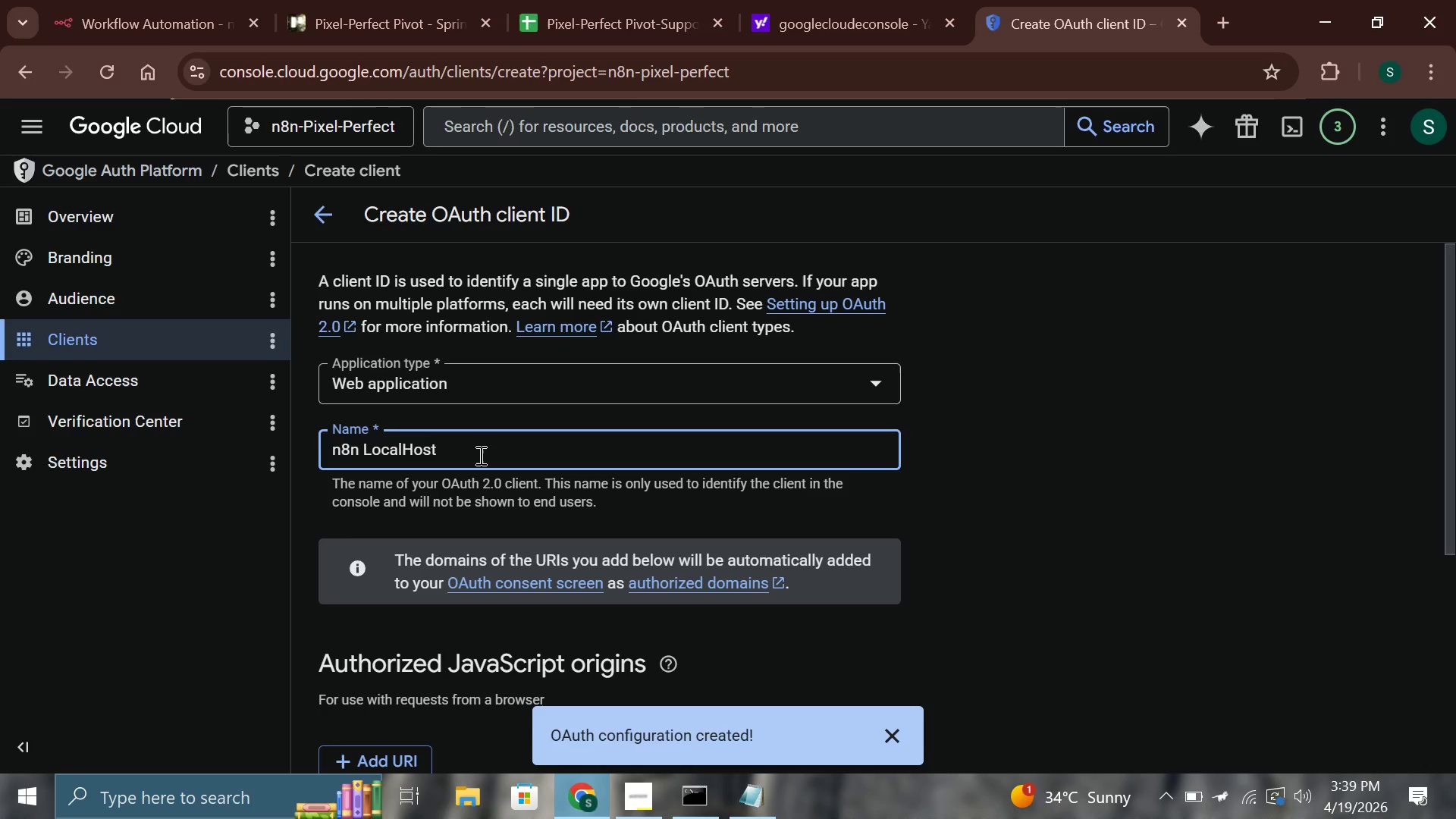 
wait(8.14)
 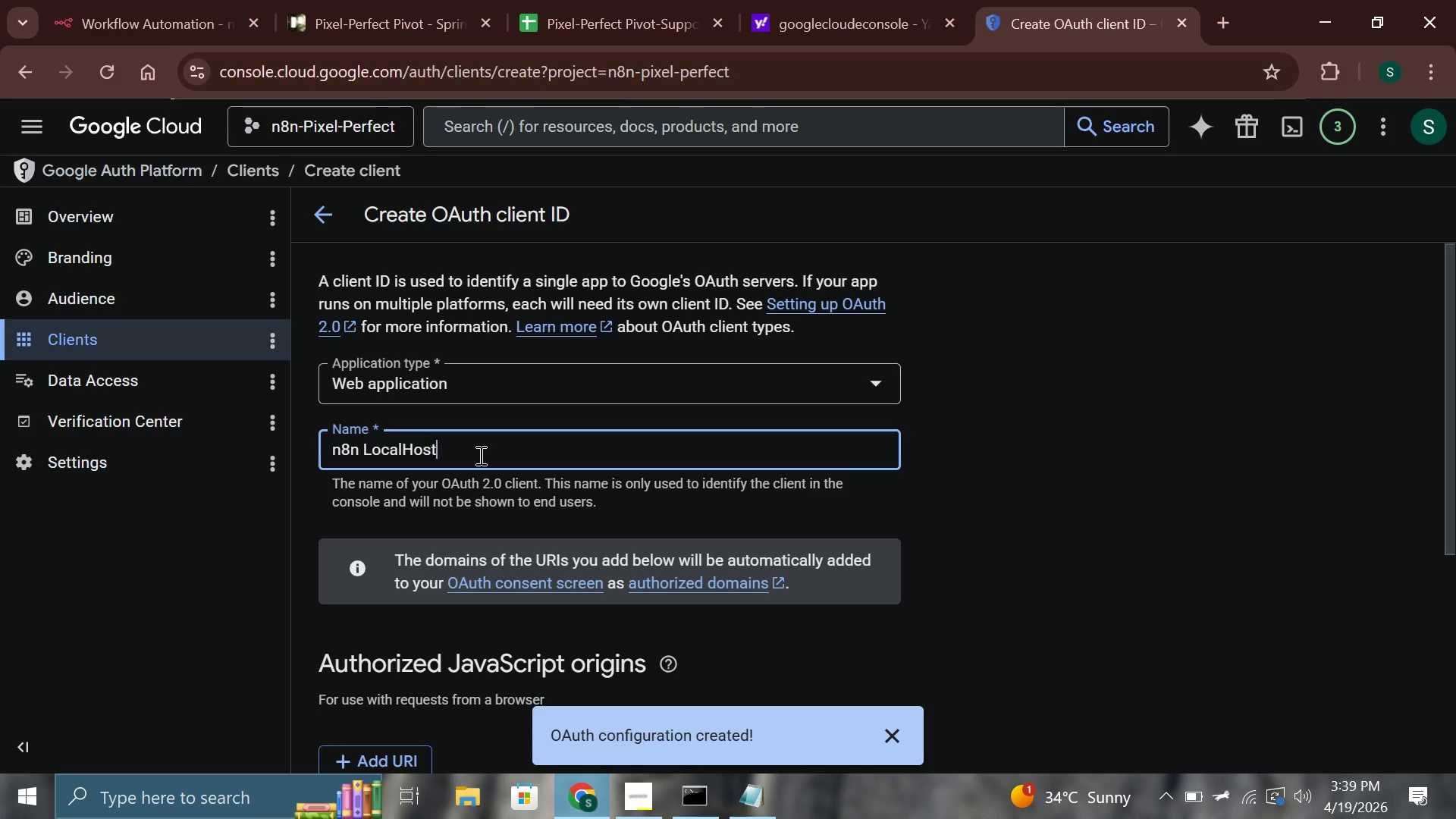 
scroll: coordinate [478, 455], scroll_direction: down, amount: 4.0
 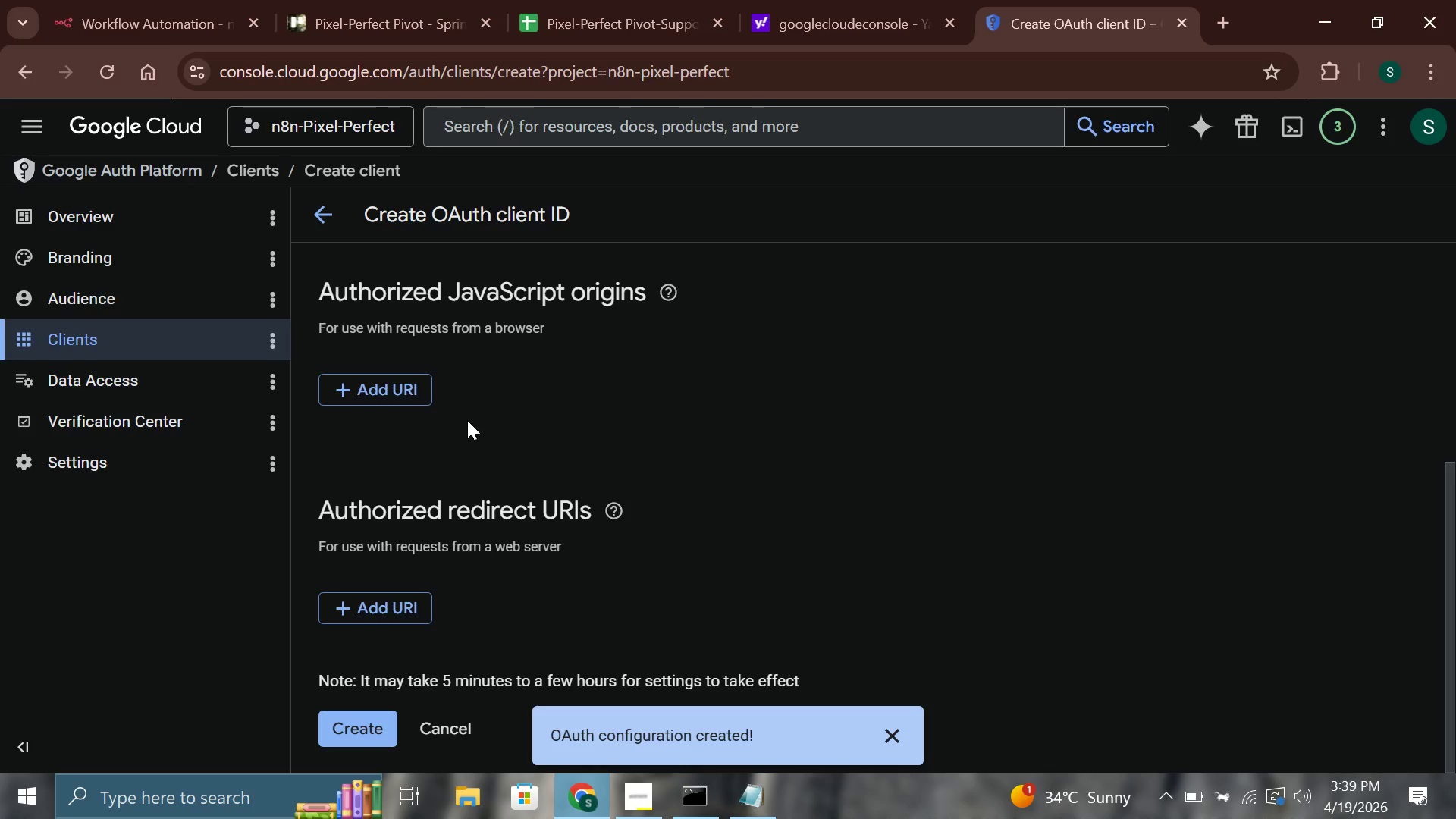 
wait(12.67)
 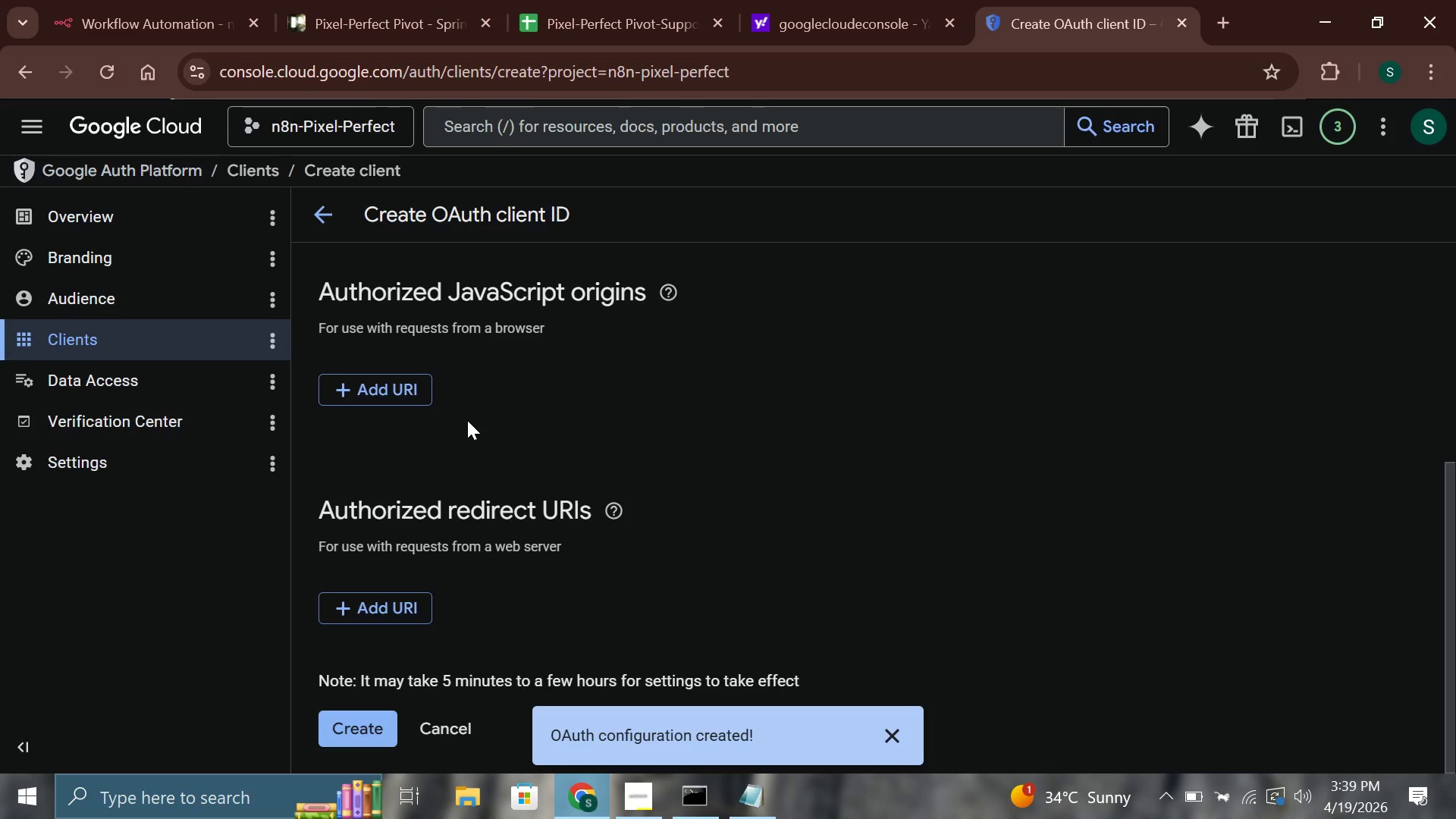 
scroll: coordinate [584, 538], scroll_direction: up, amount: 2.0
 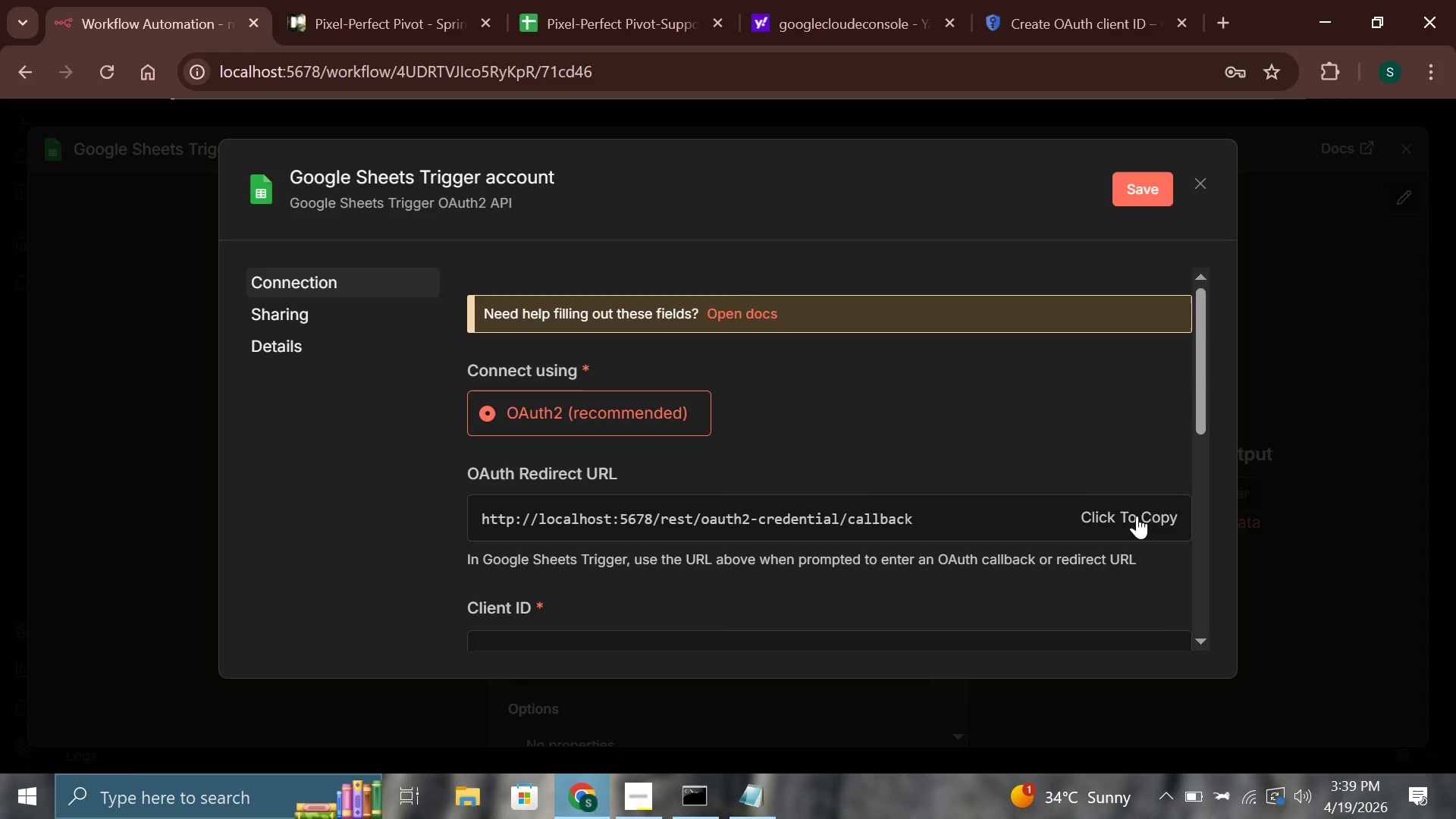 
left_click([1137, 516])
 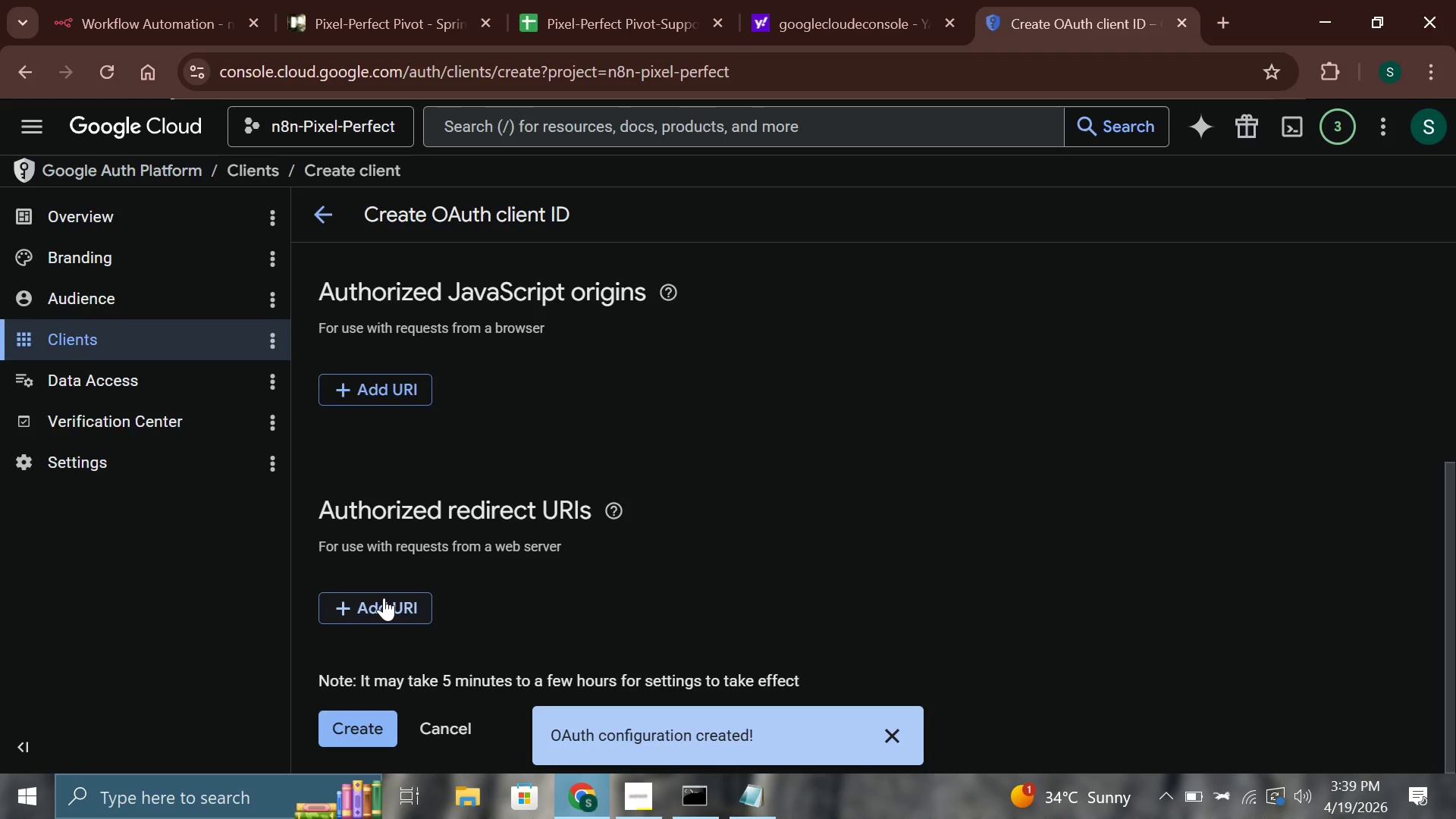 
wait(5.02)
 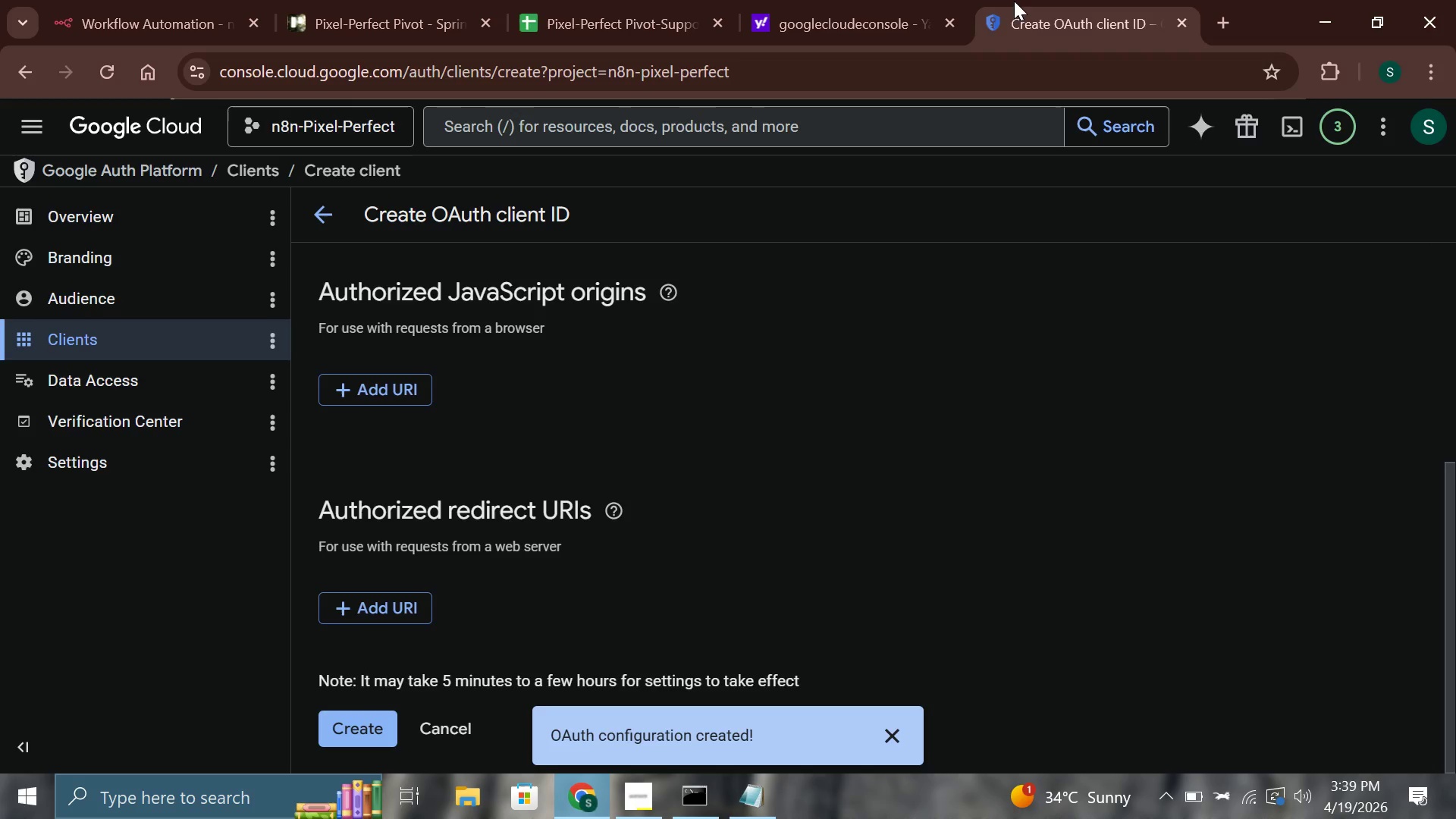 
scroll: coordinate [394, 601], scroll_direction: down, amount: 1.0
 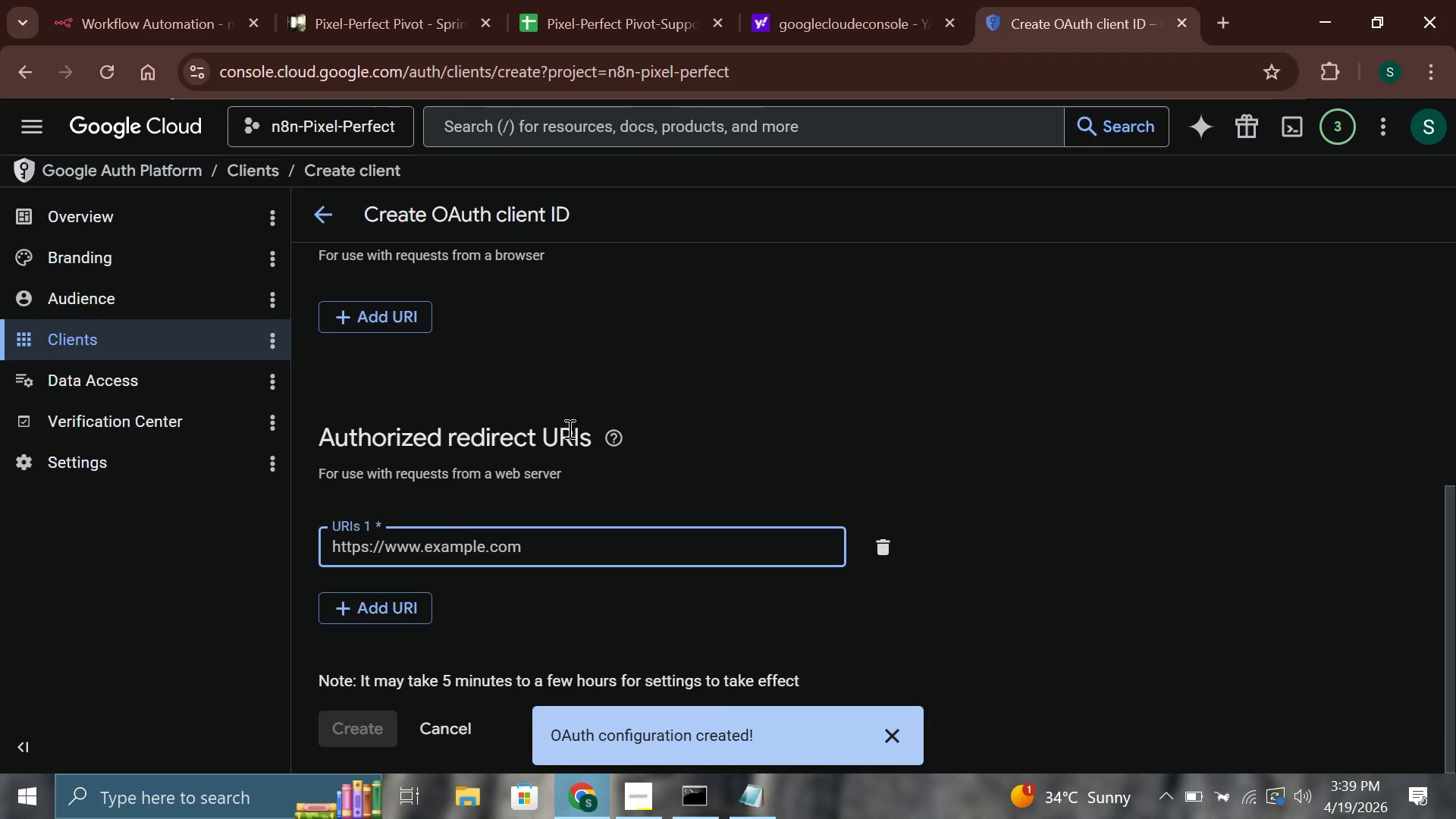 
key(Control+V)
 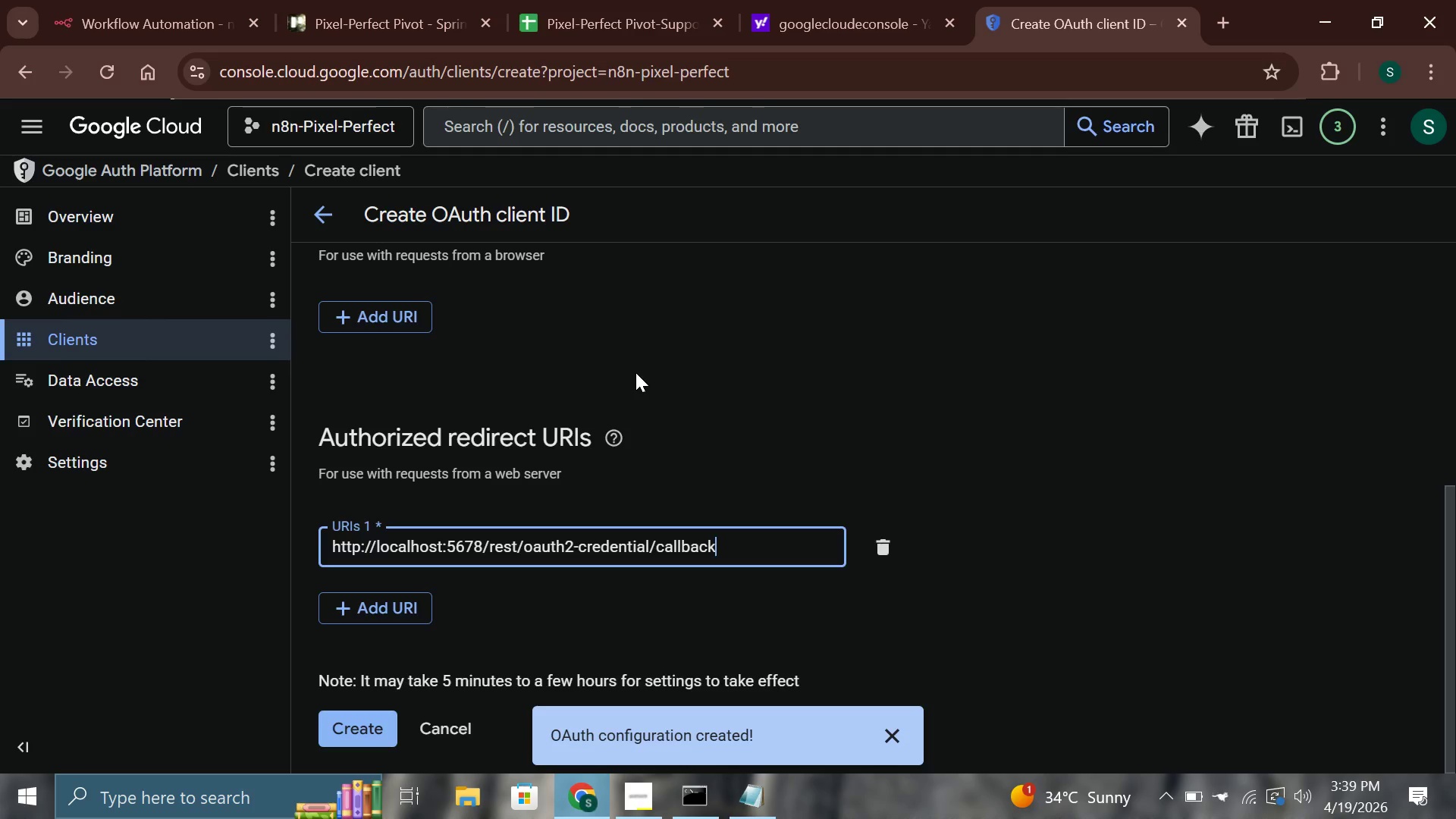 
scroll: coordinate [635, 372], scroll_direction: up, amount: 5.0
 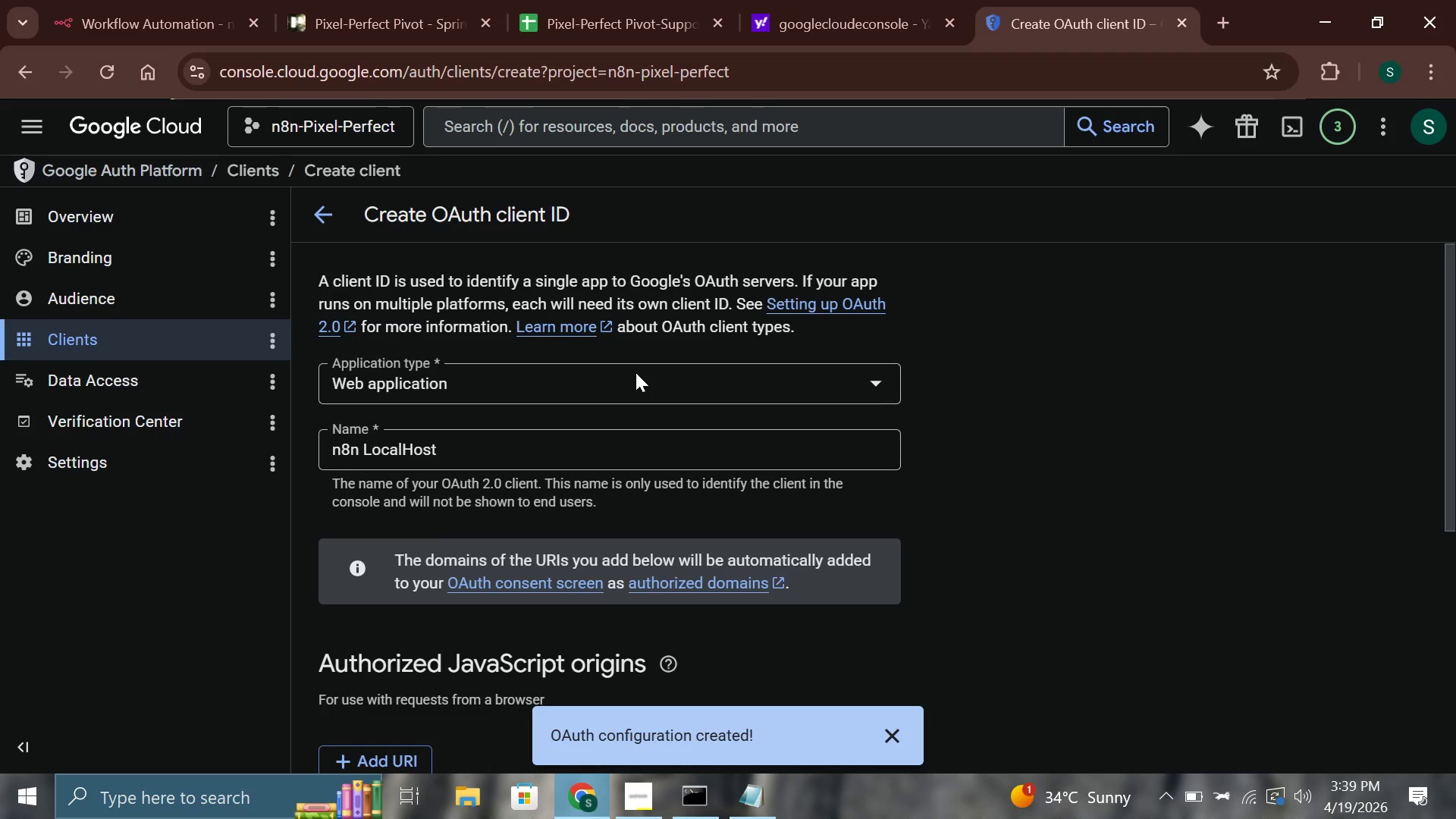 
scroll: coordinate [634, 375], scroll_direction: down, amount: 6.0
 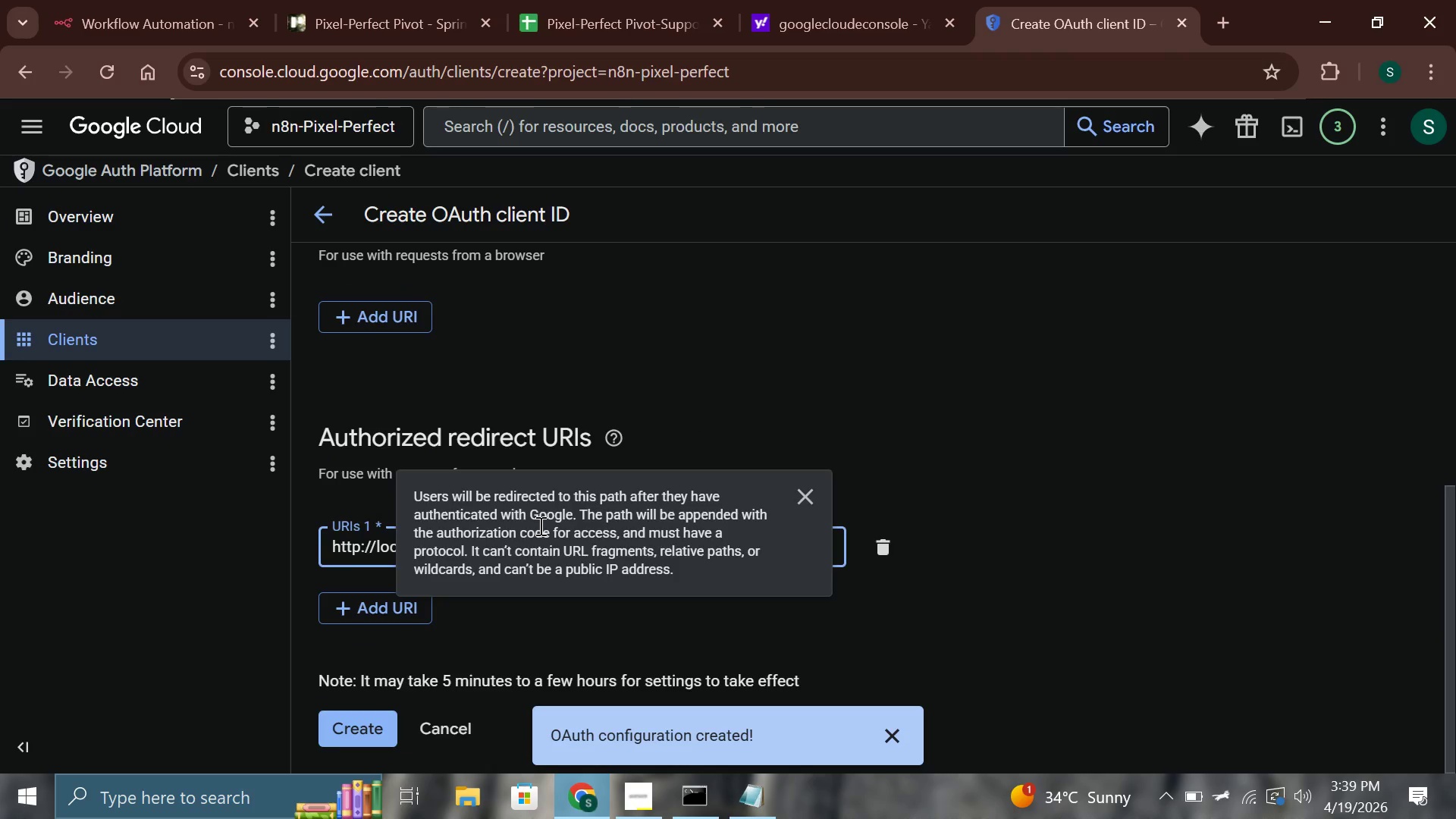 
scroll: coordinate [592, 444], scroll_direction: up, amount: 9.0
 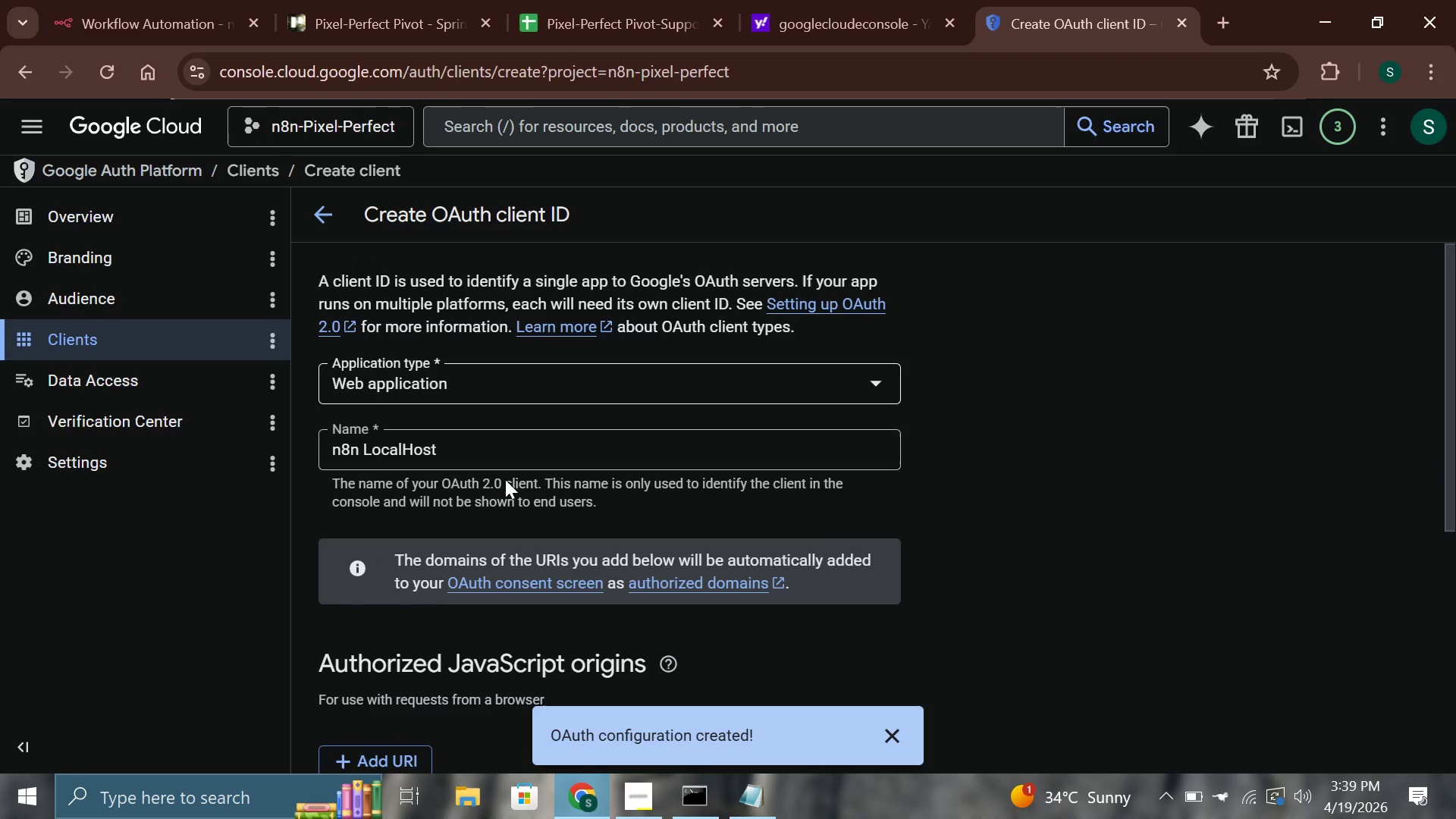 
scroll: coordinate [435, 604], scroll_direction: down, amount: 6.0
 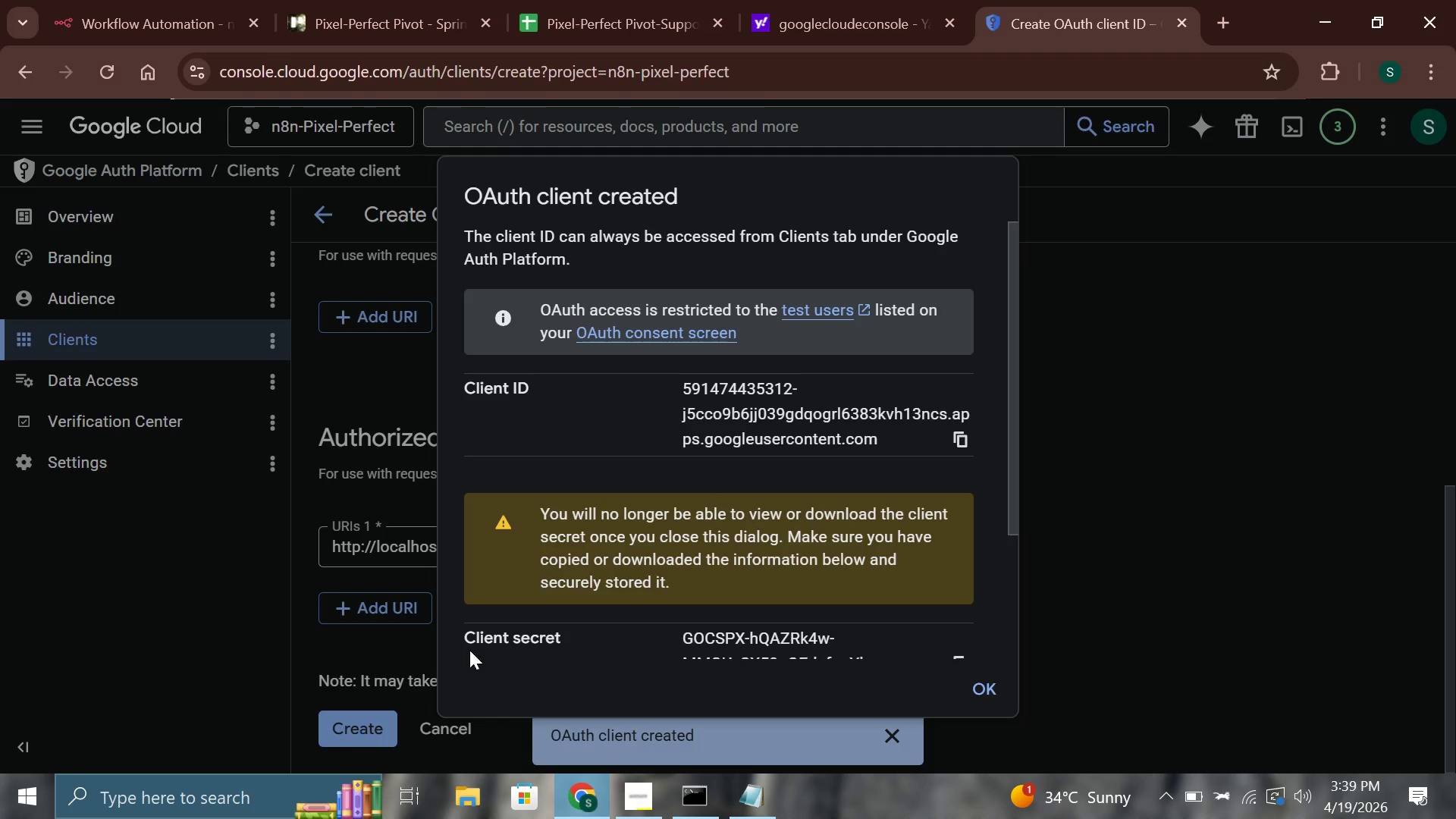 
wait(6.12)
 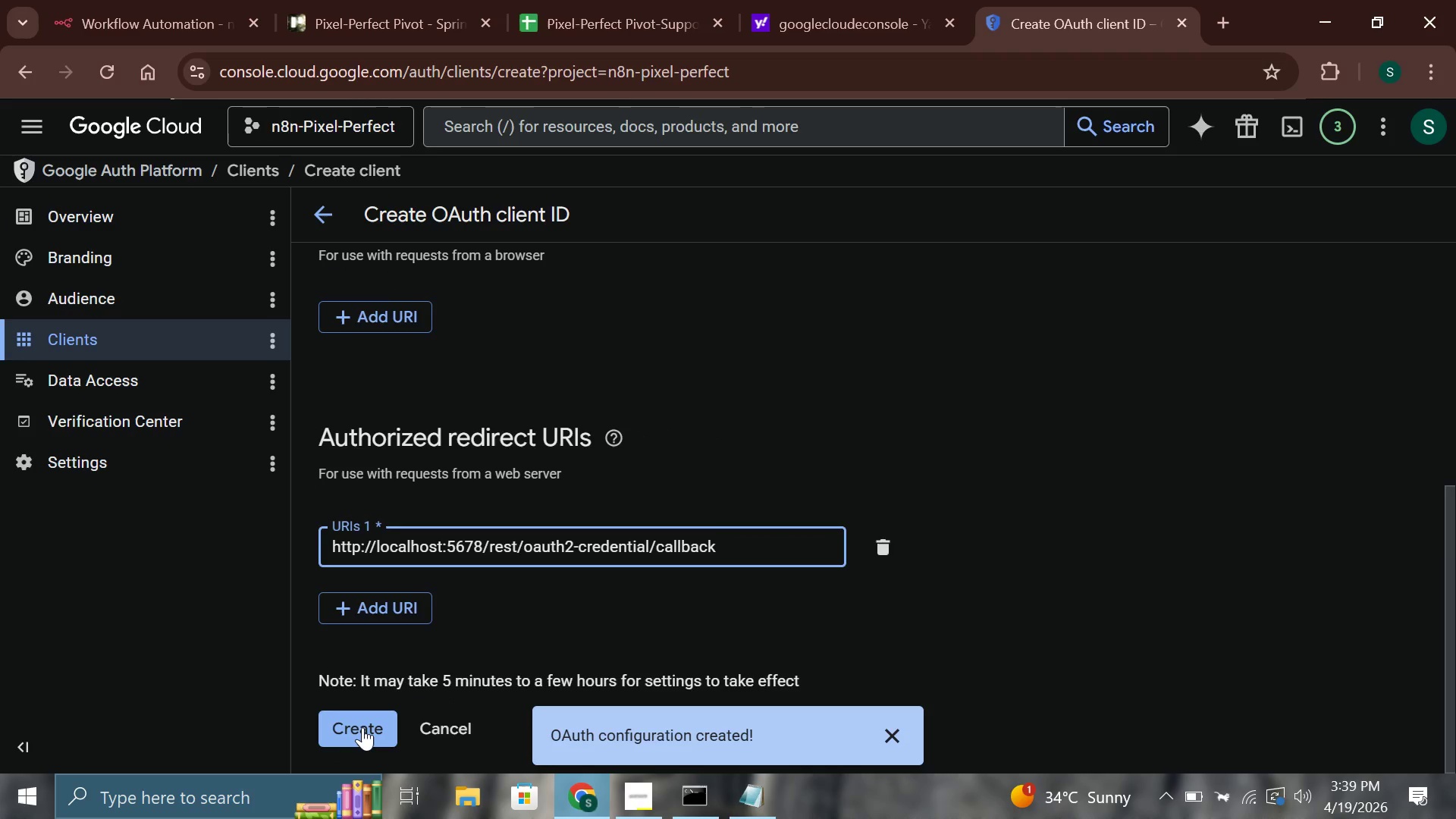 
left_click([949, 443])
 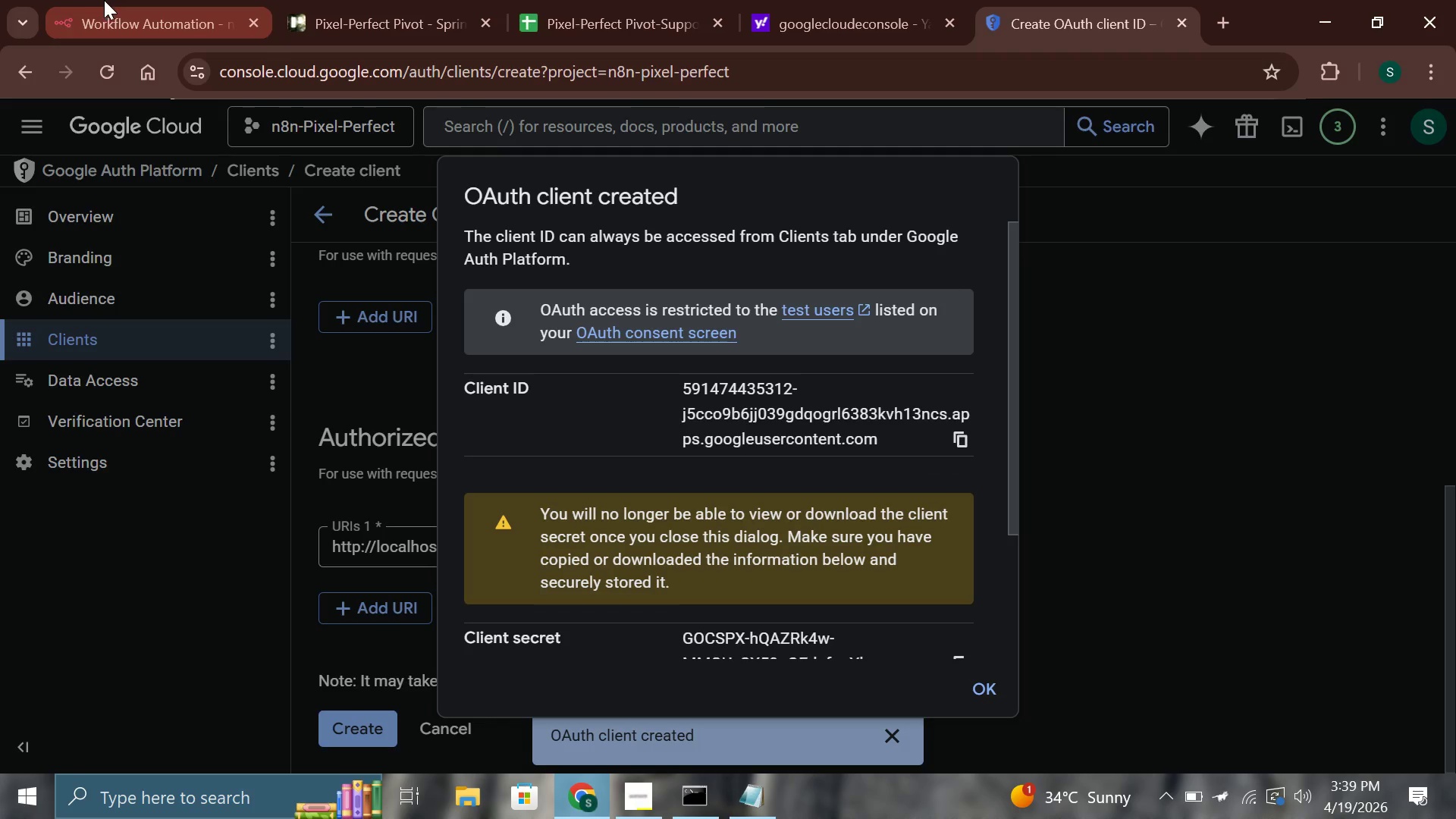 
left_click([103, 0])
 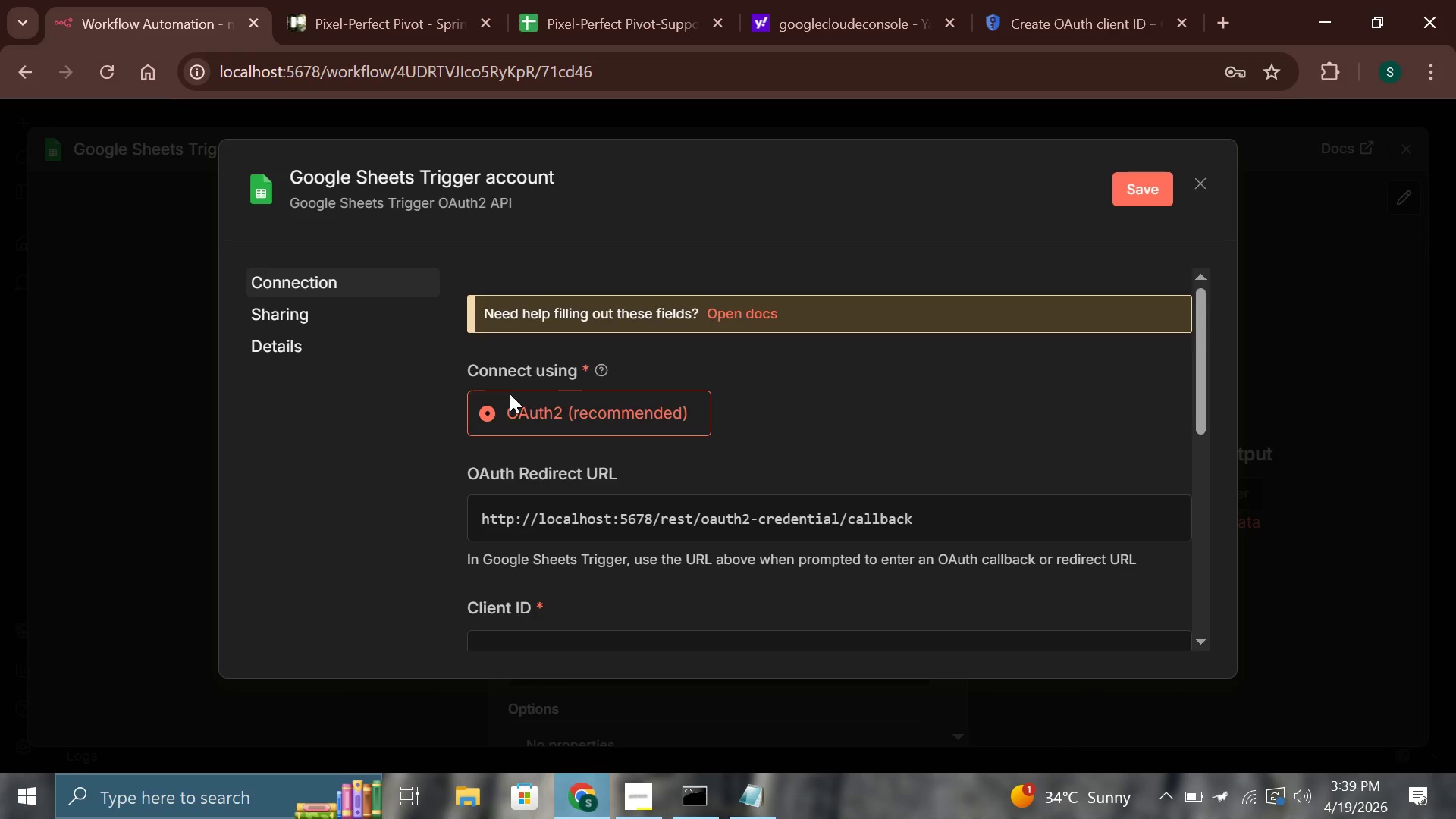 
scroll: coordinate [511, 394], scroll_direction: down, amount: 2.0
 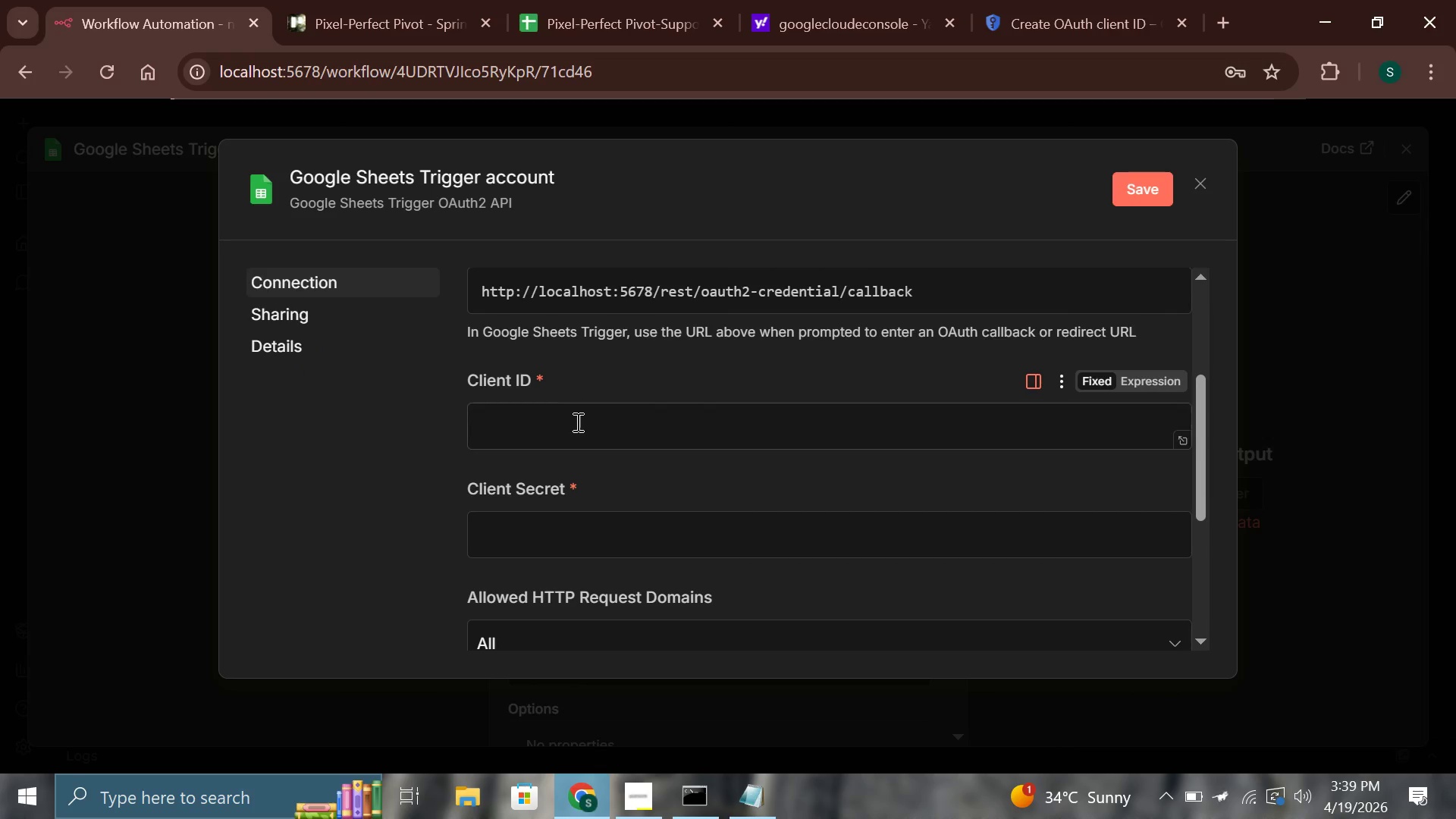 
left_click([578, 422])
 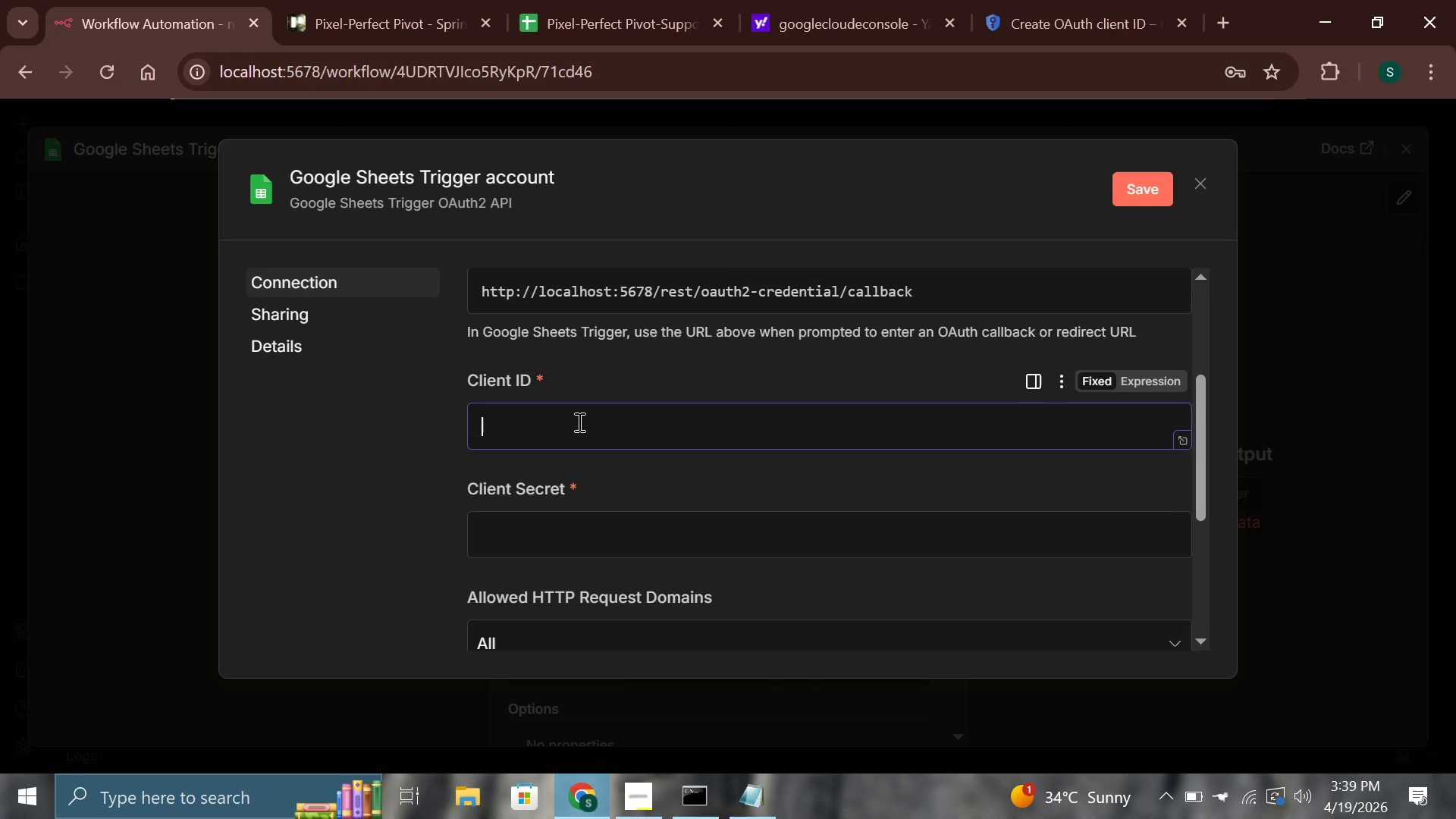 
key(Control+V)
 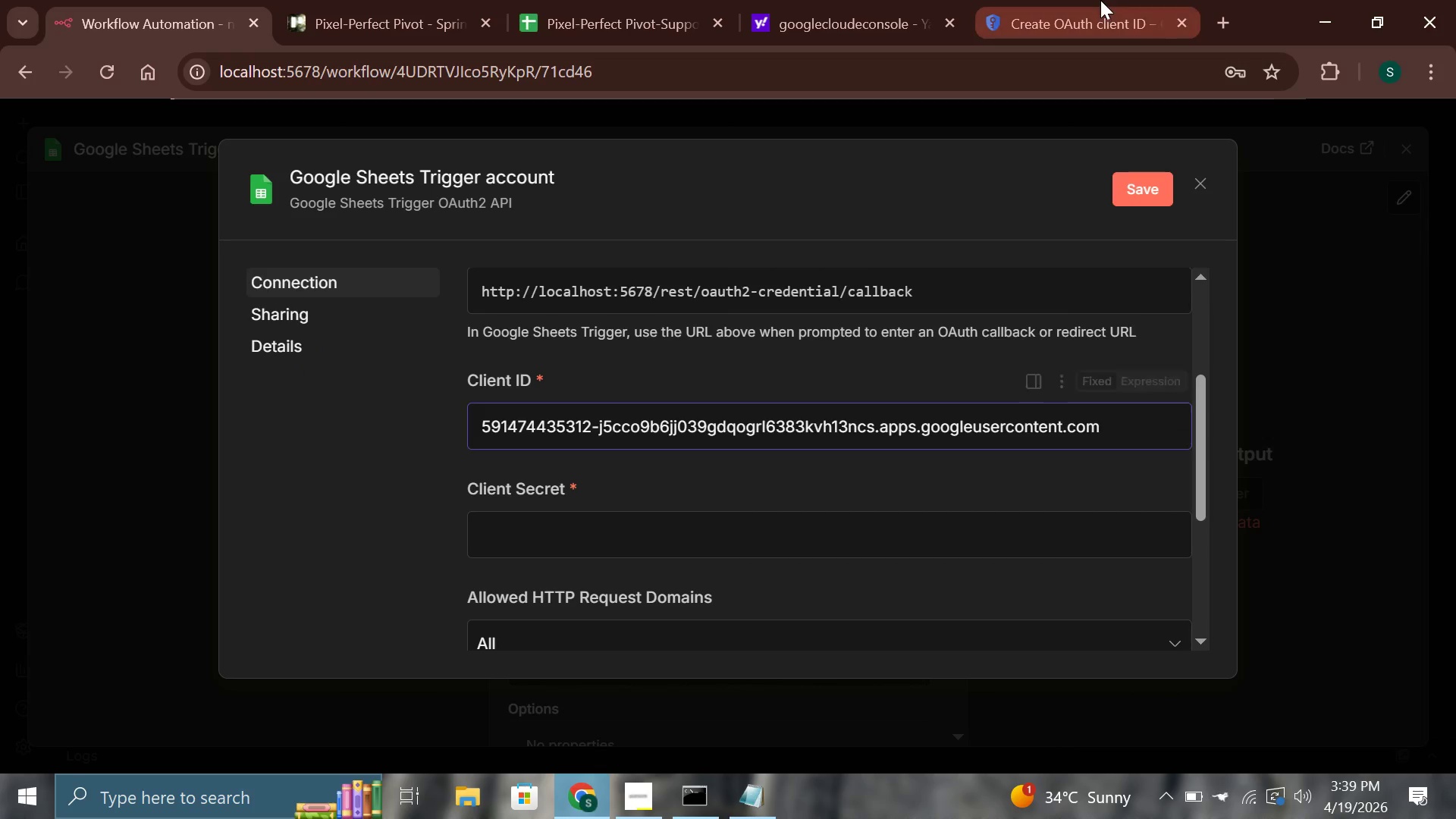 
left_click([1100, 0])
 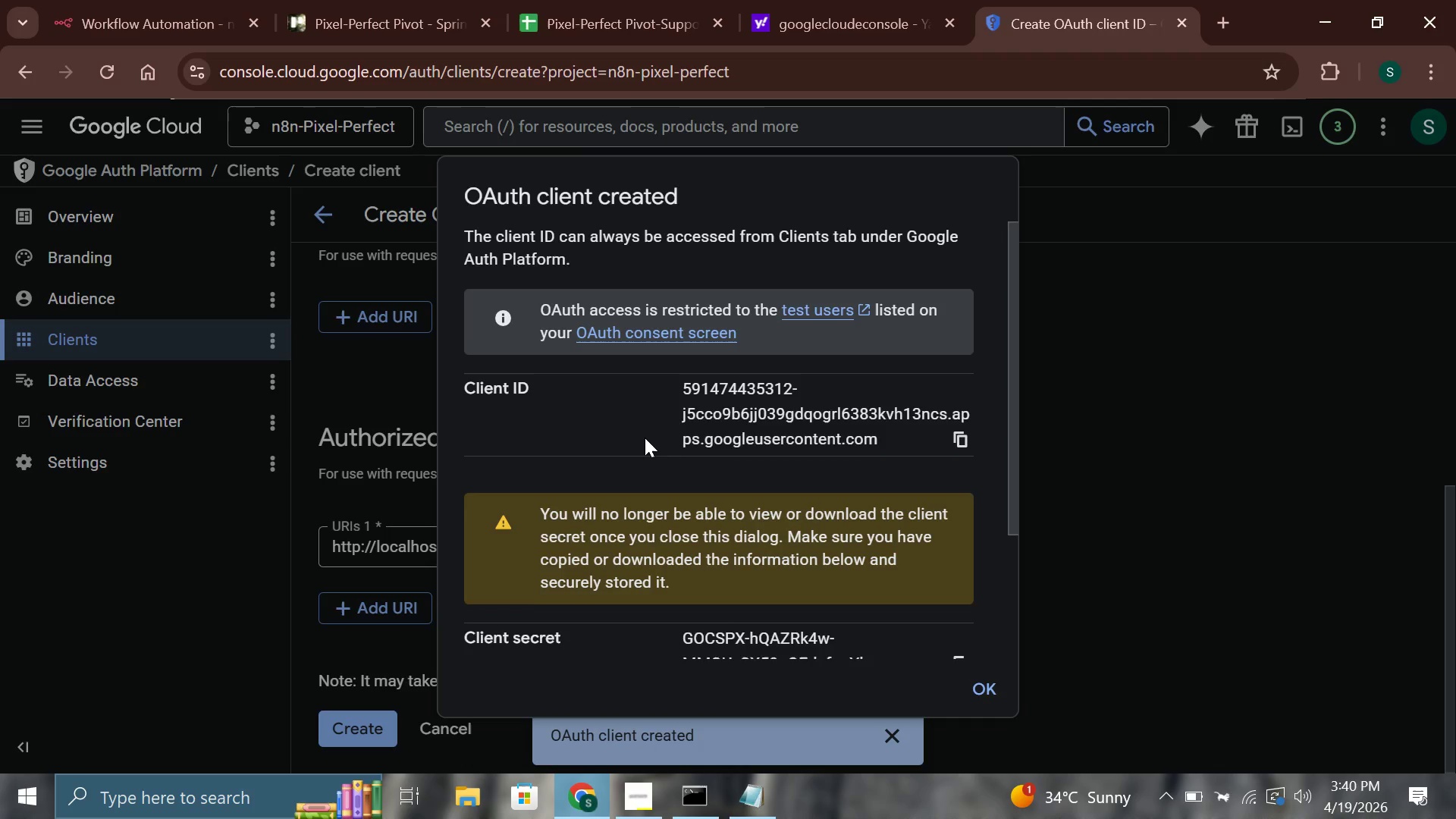 
scroll: coordinate [645, 436], scroll_direction: down, amount: 2.0
 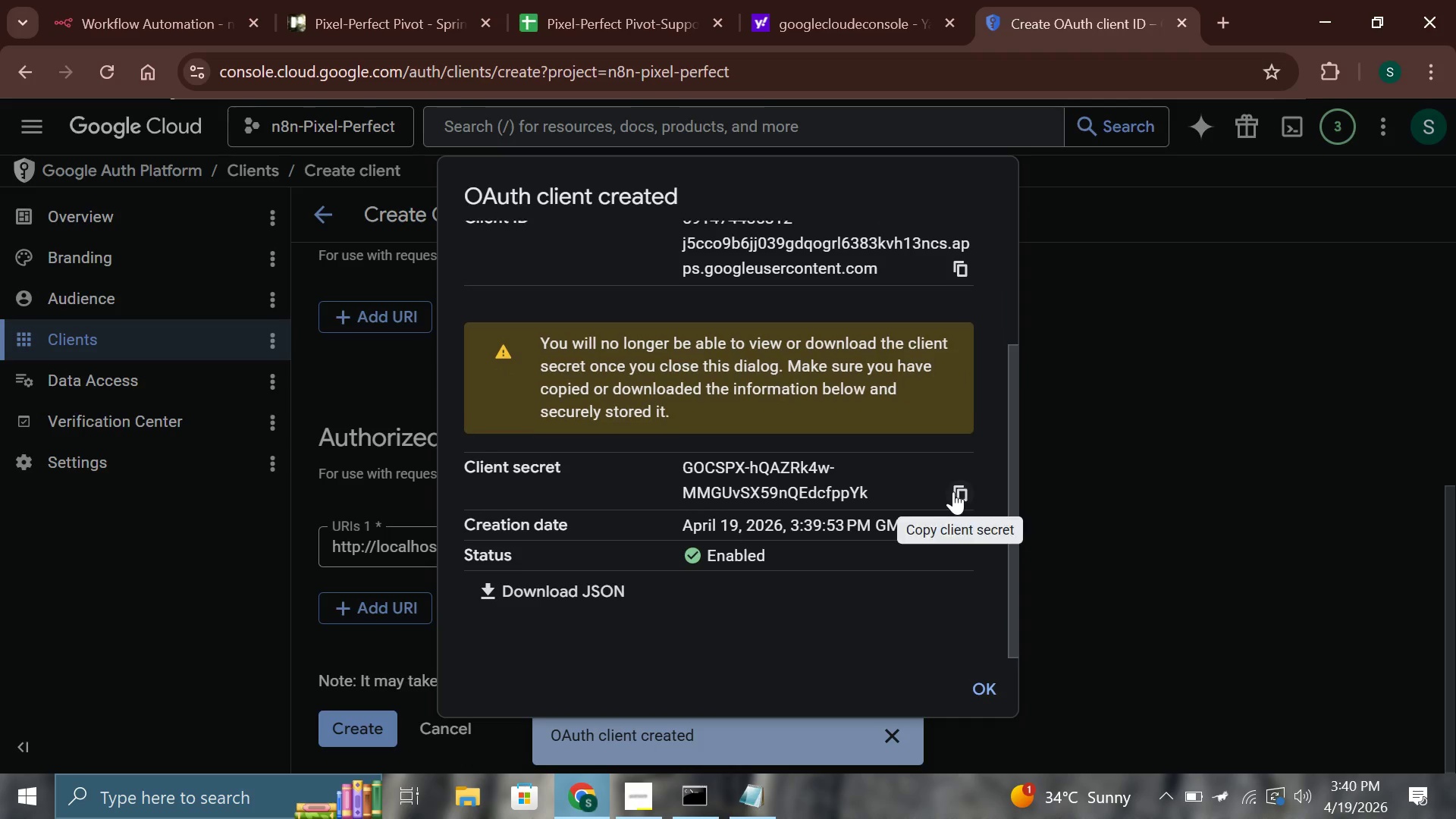 
left_click([965, 491])
 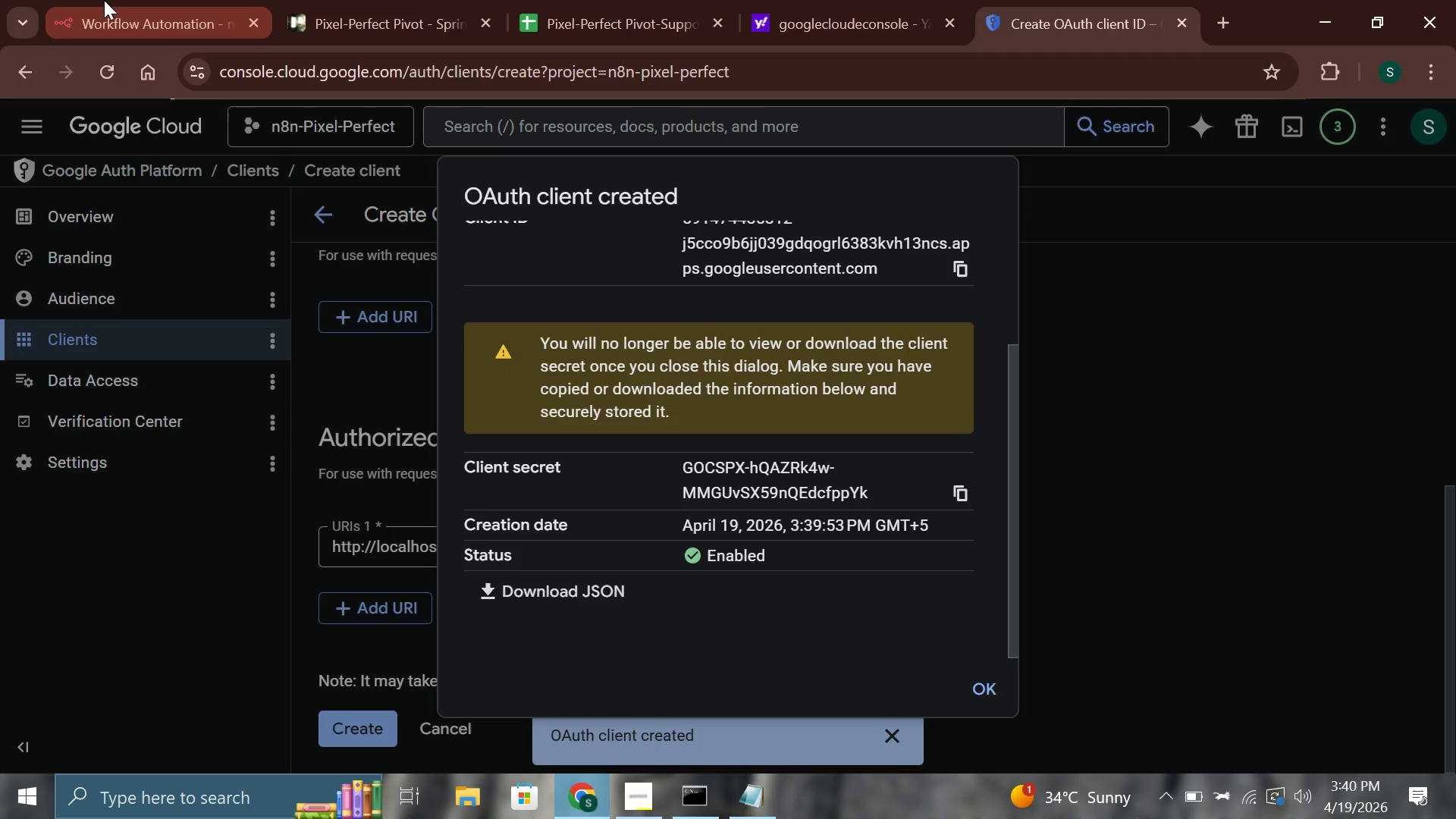 
left_click([100, 1])
 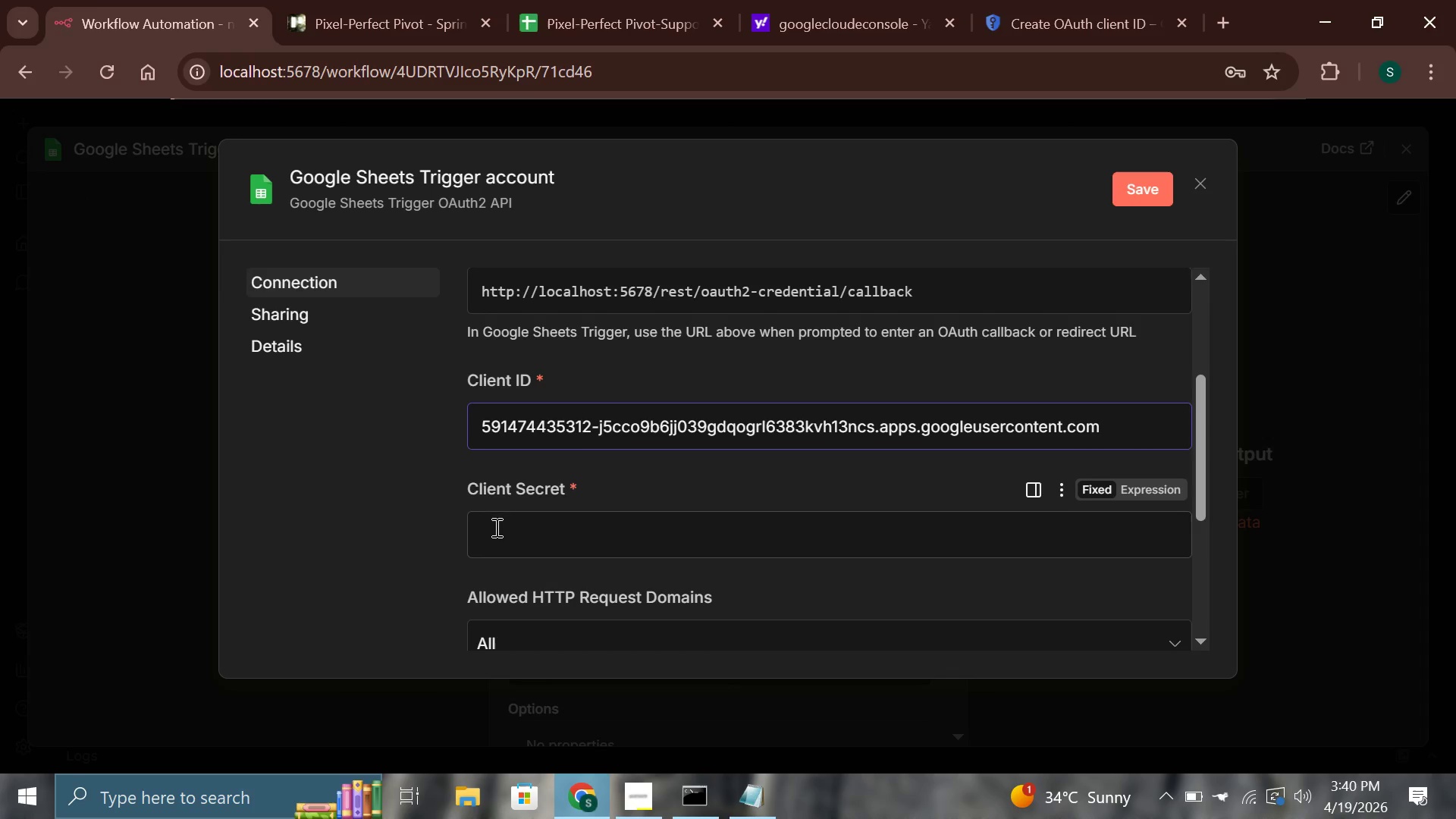 
scroll: coordinate [497, 529], scroll_direction: down, amount: 1.0
 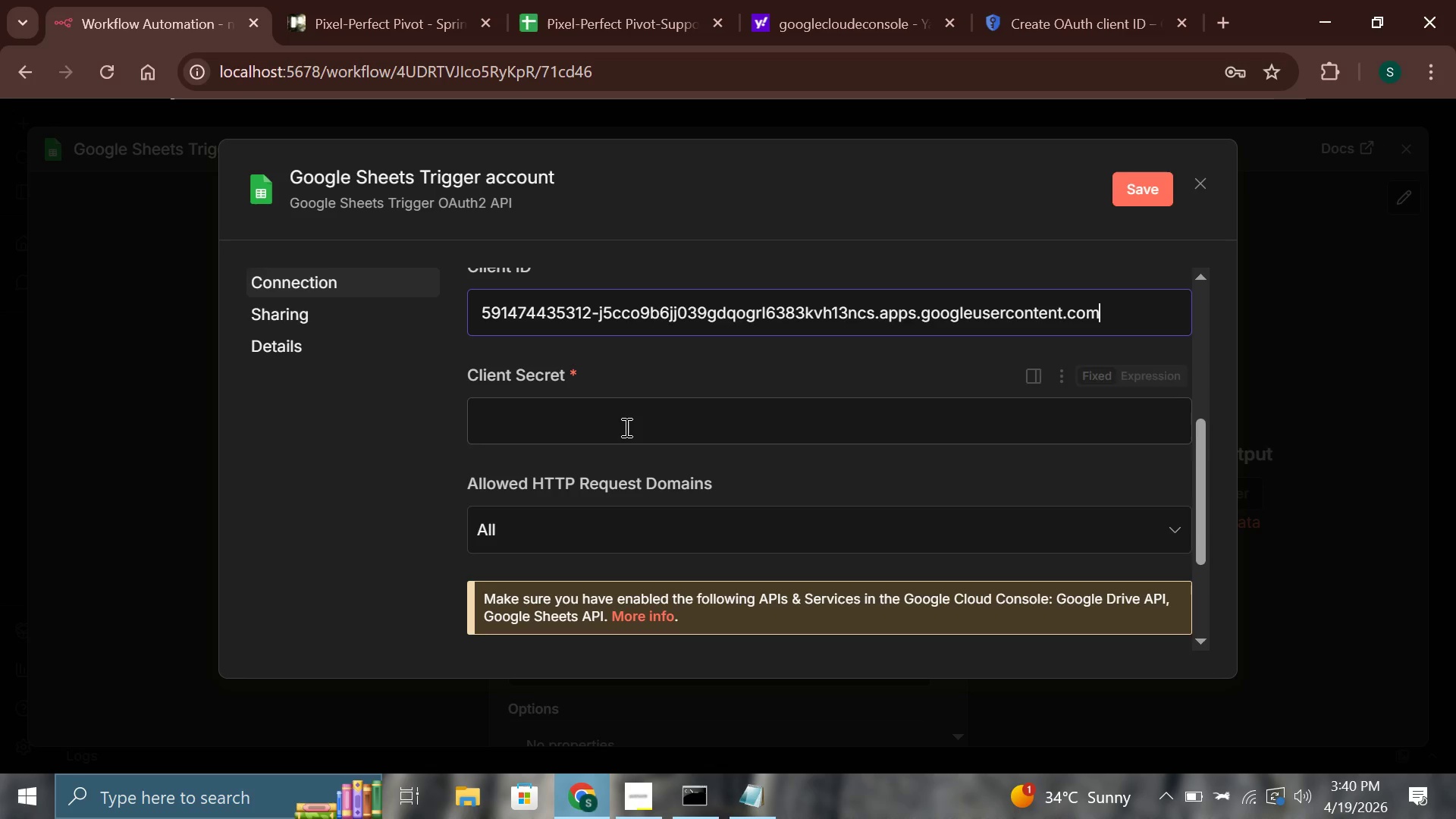 
left_click([625, 427])
 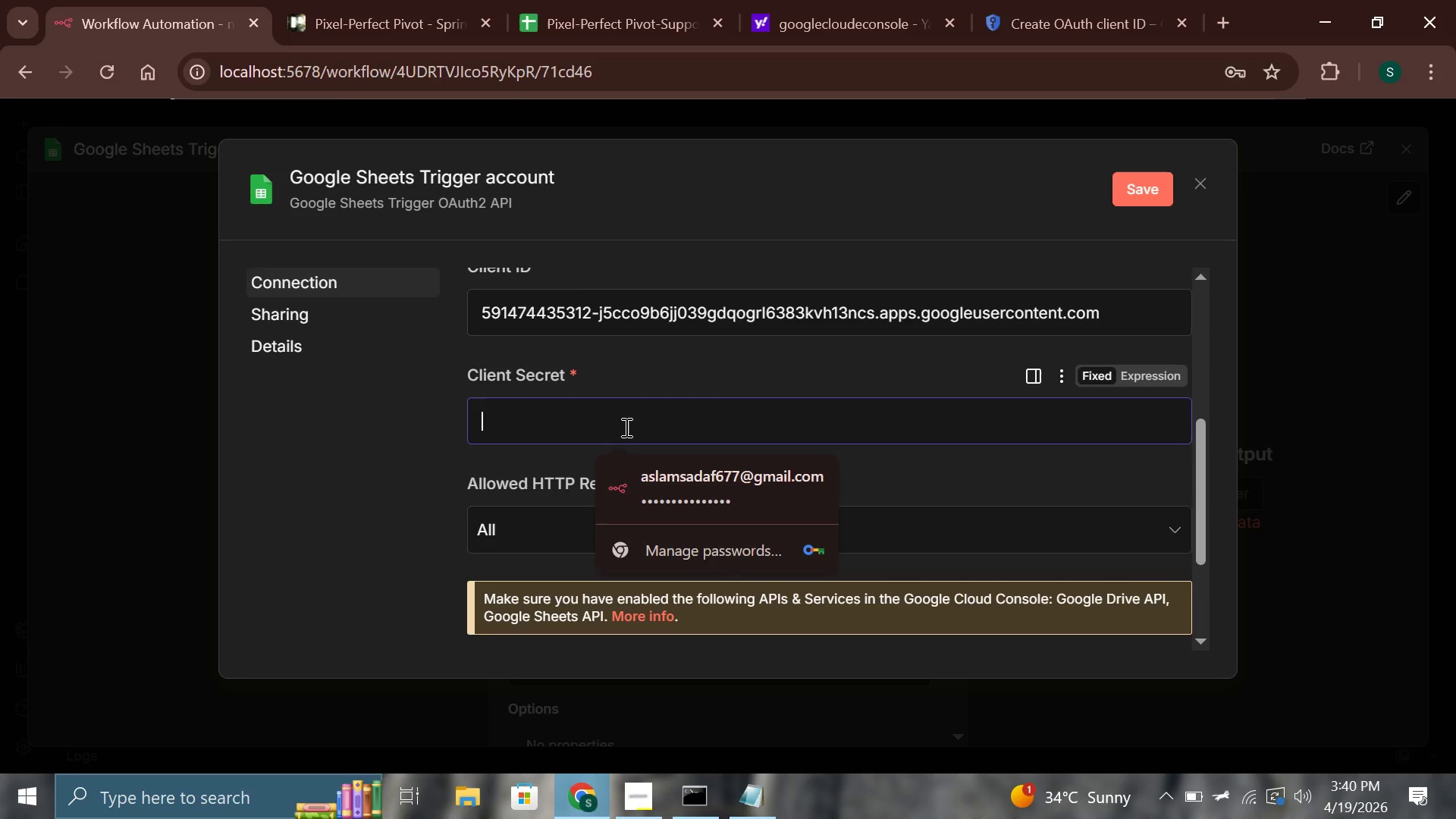 
key(Control+V)
 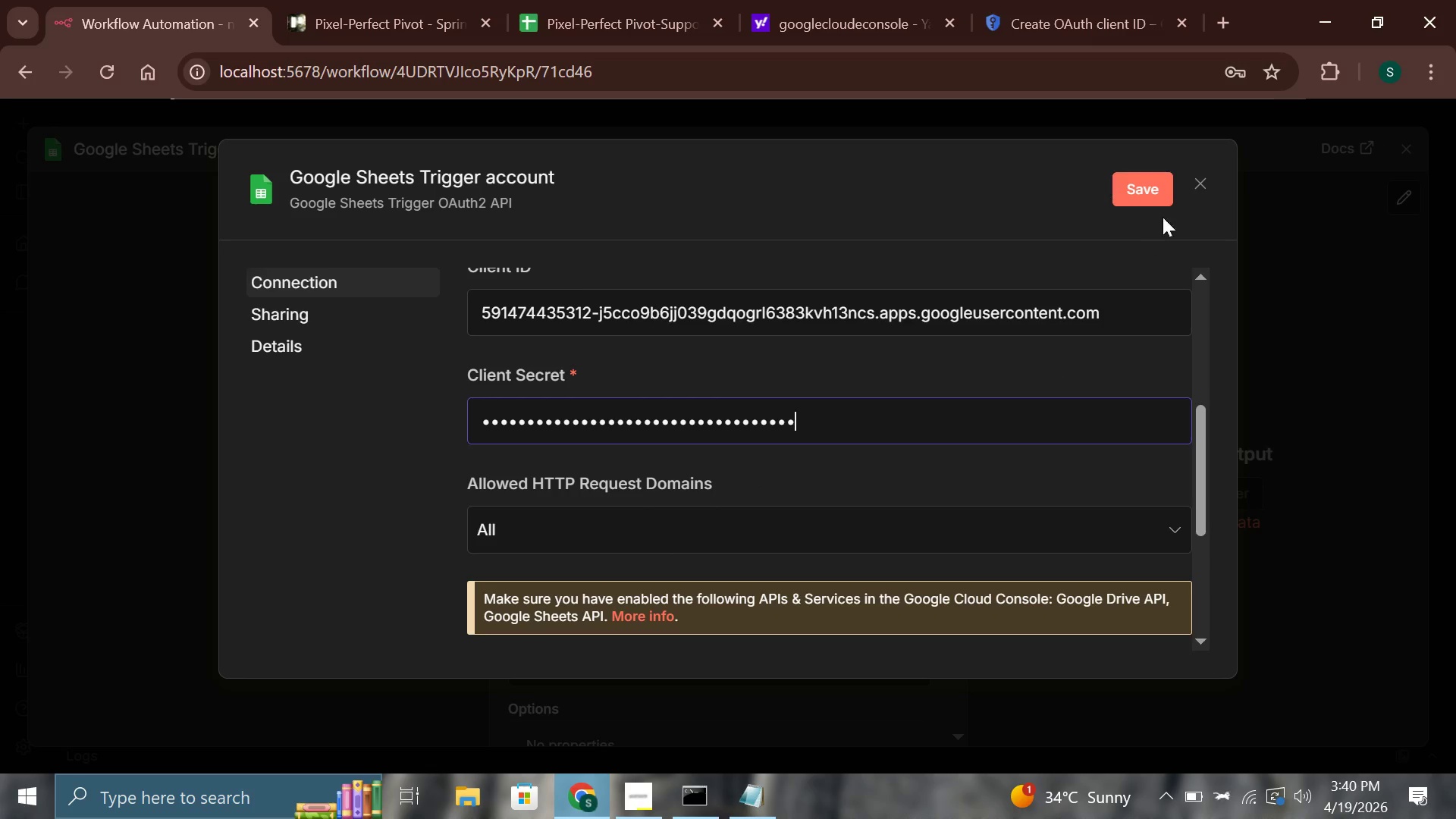 
left_click([1150, 189])
 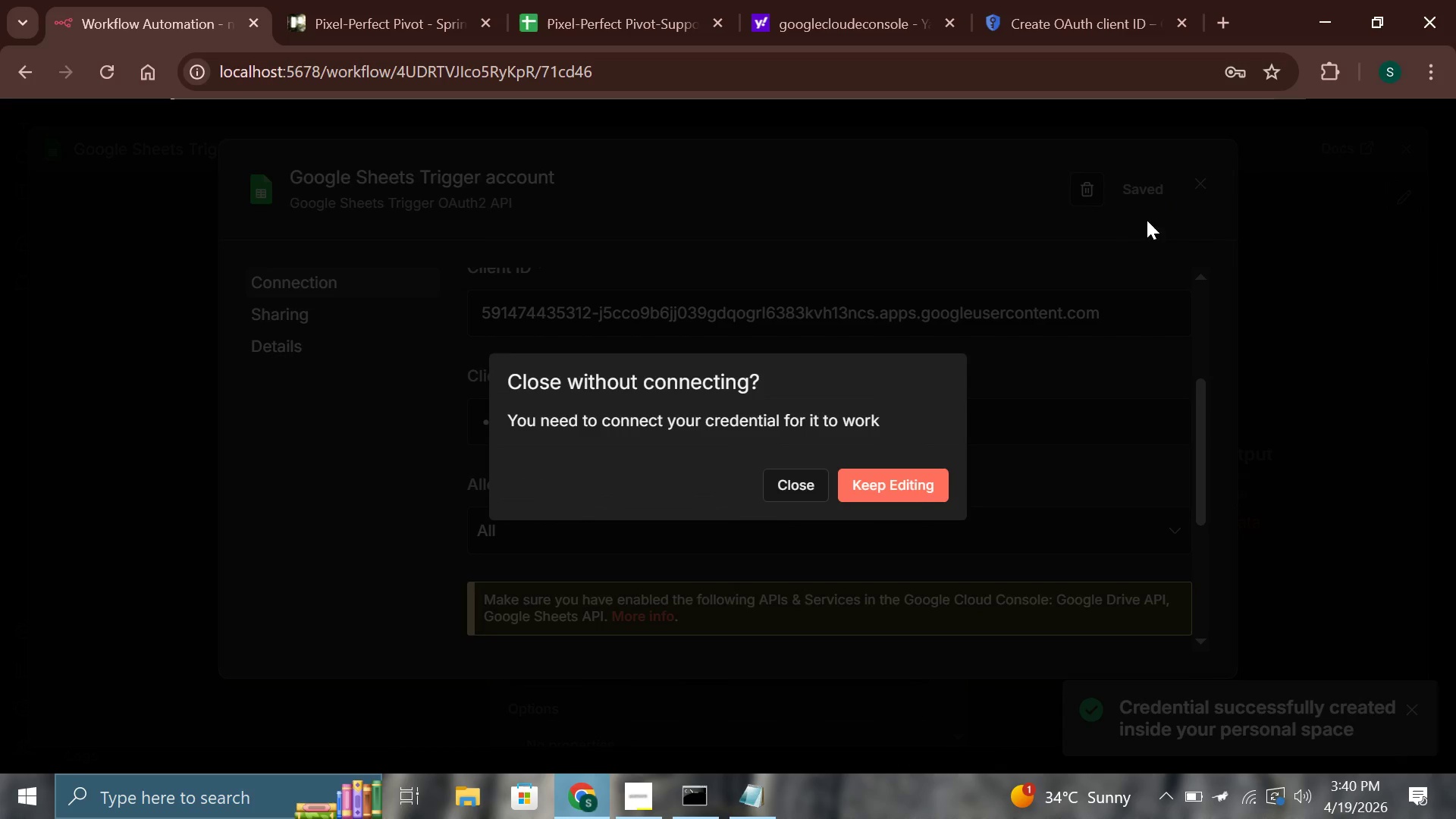 
left_click([880, 485])
 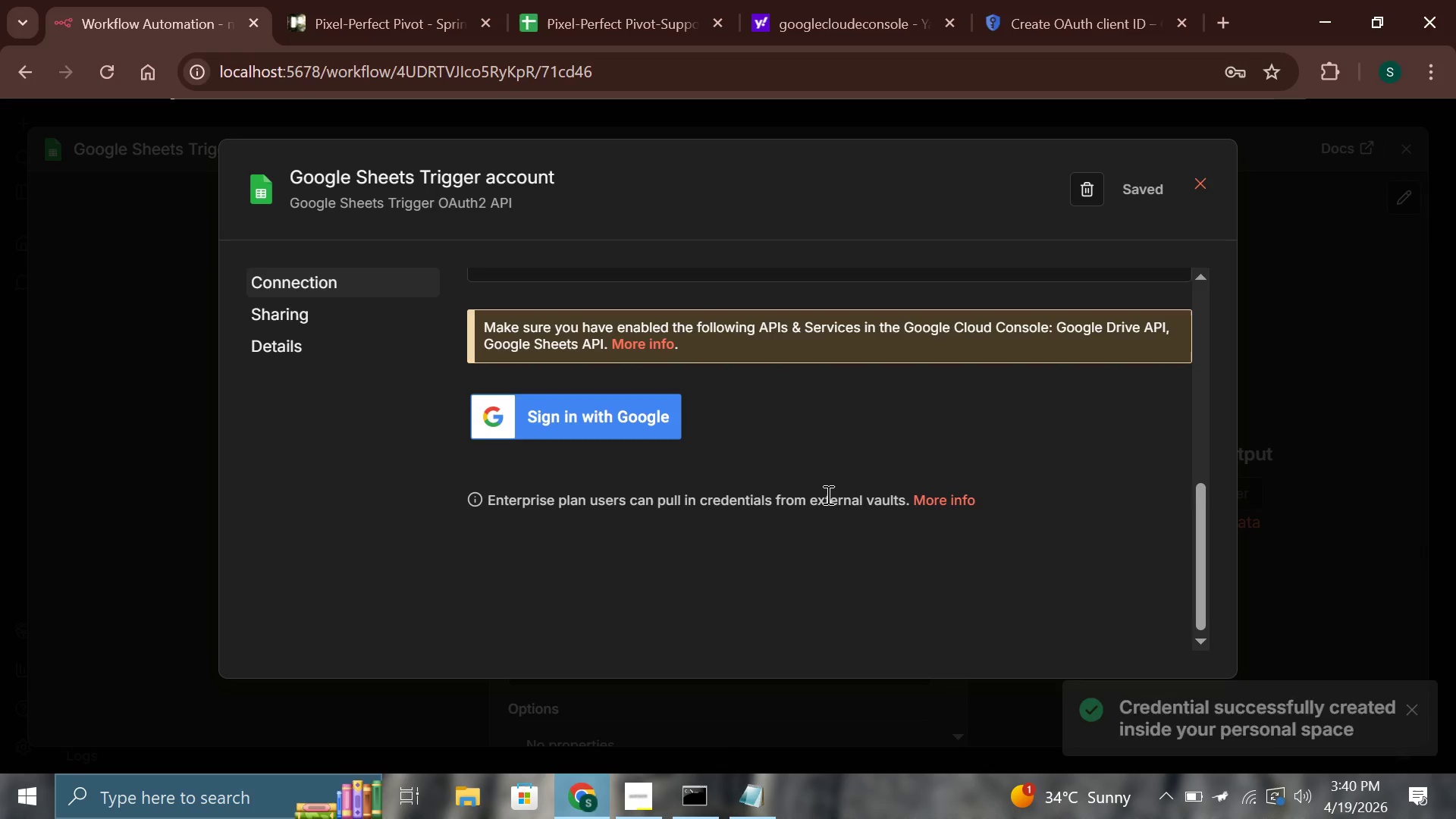 
scroll: coordinate [825, 494], scroll_direction: up, amount: 4.0
 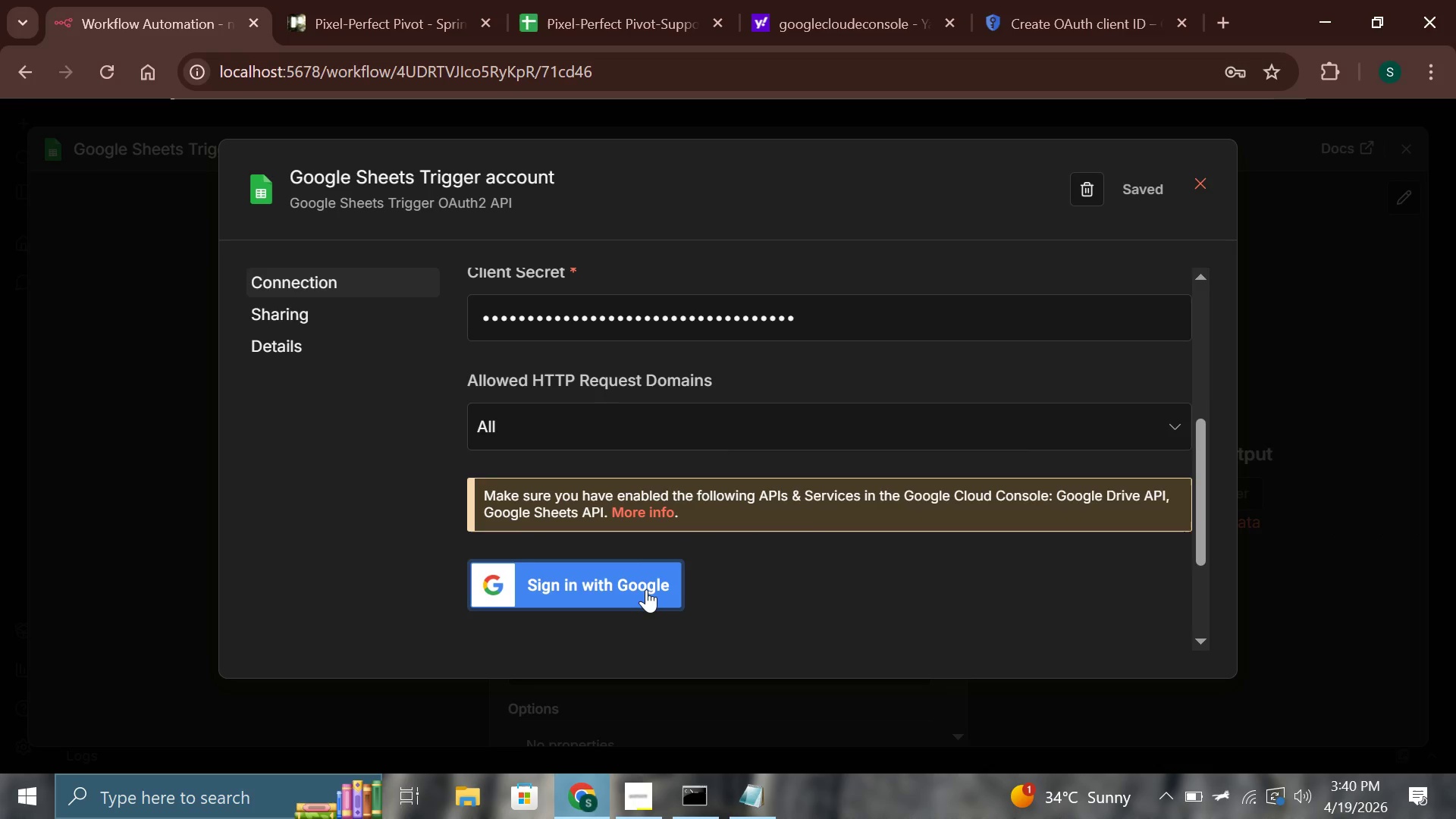 
left_click([645, 591])
 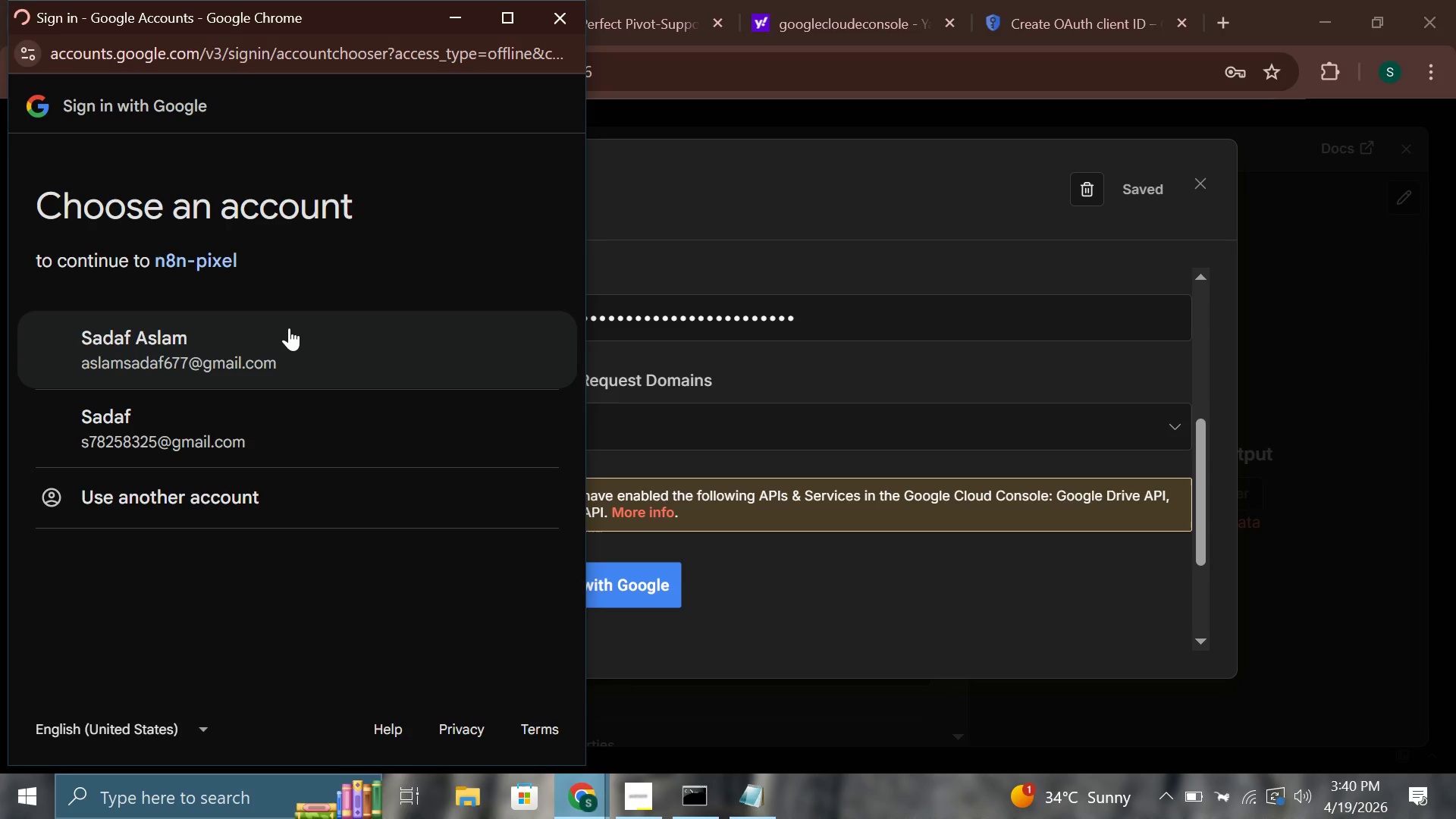 
mouse_move([245, 367])
 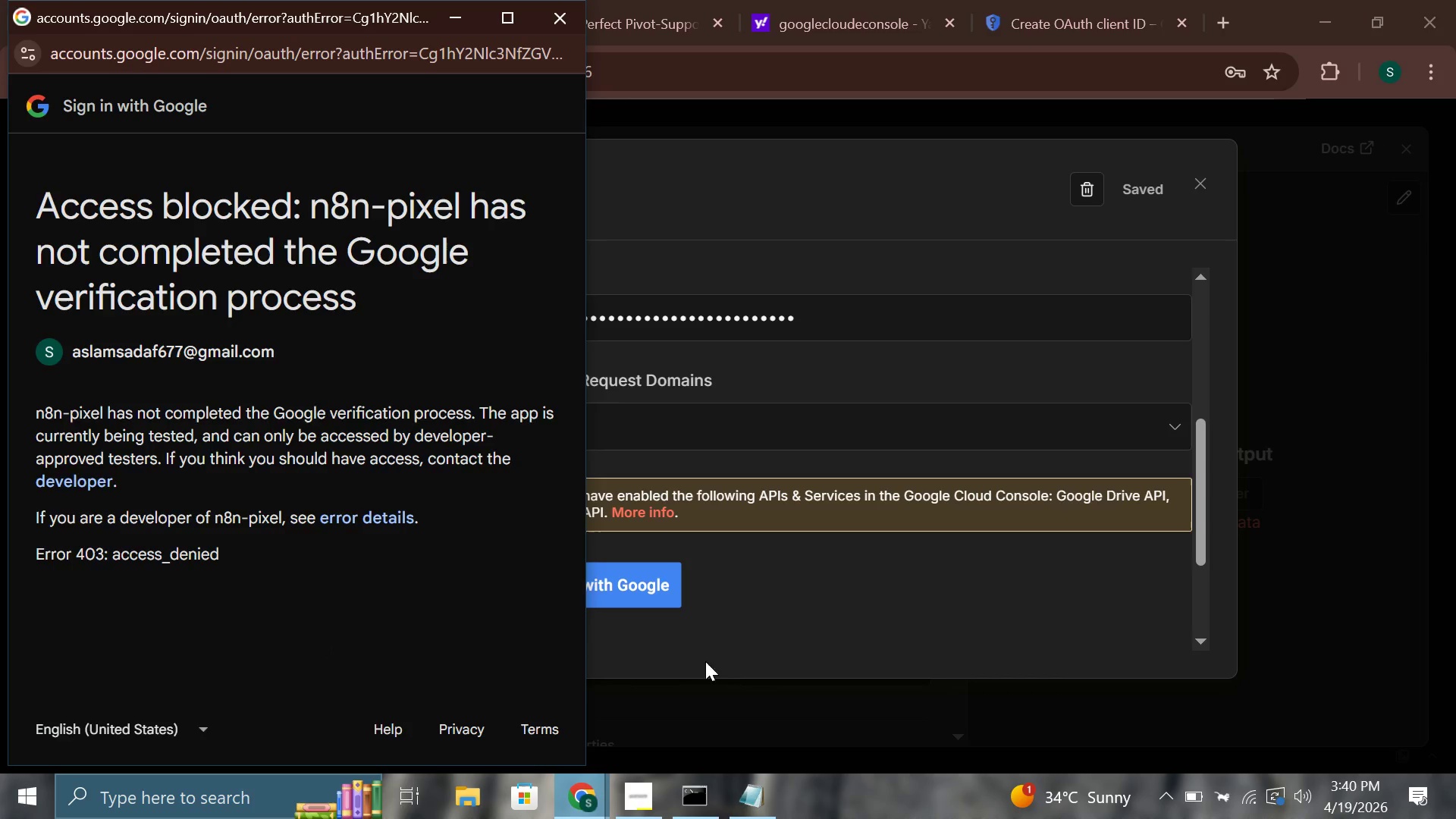 
left_click([798, 638])
 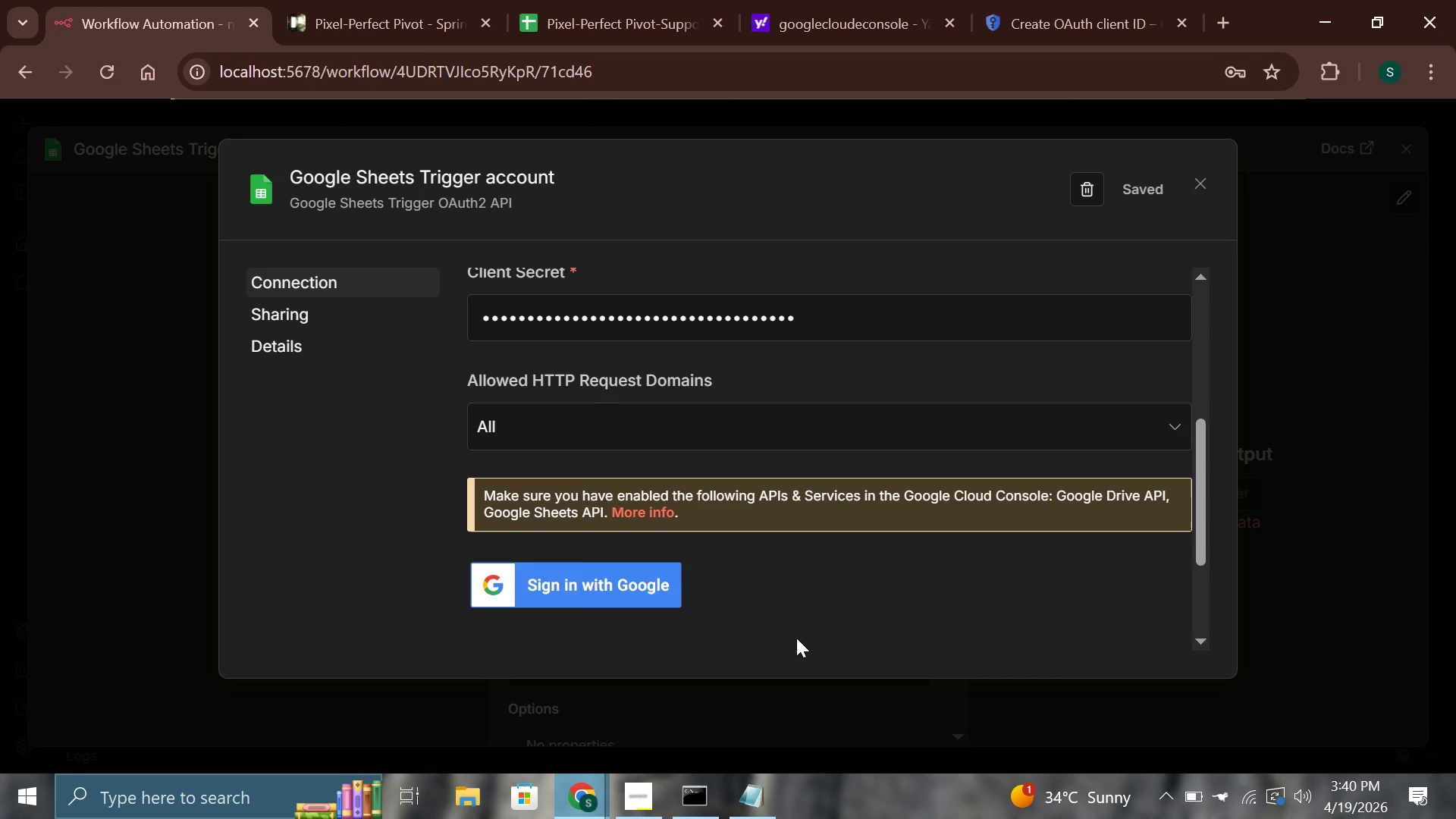 
wait(5.23)
 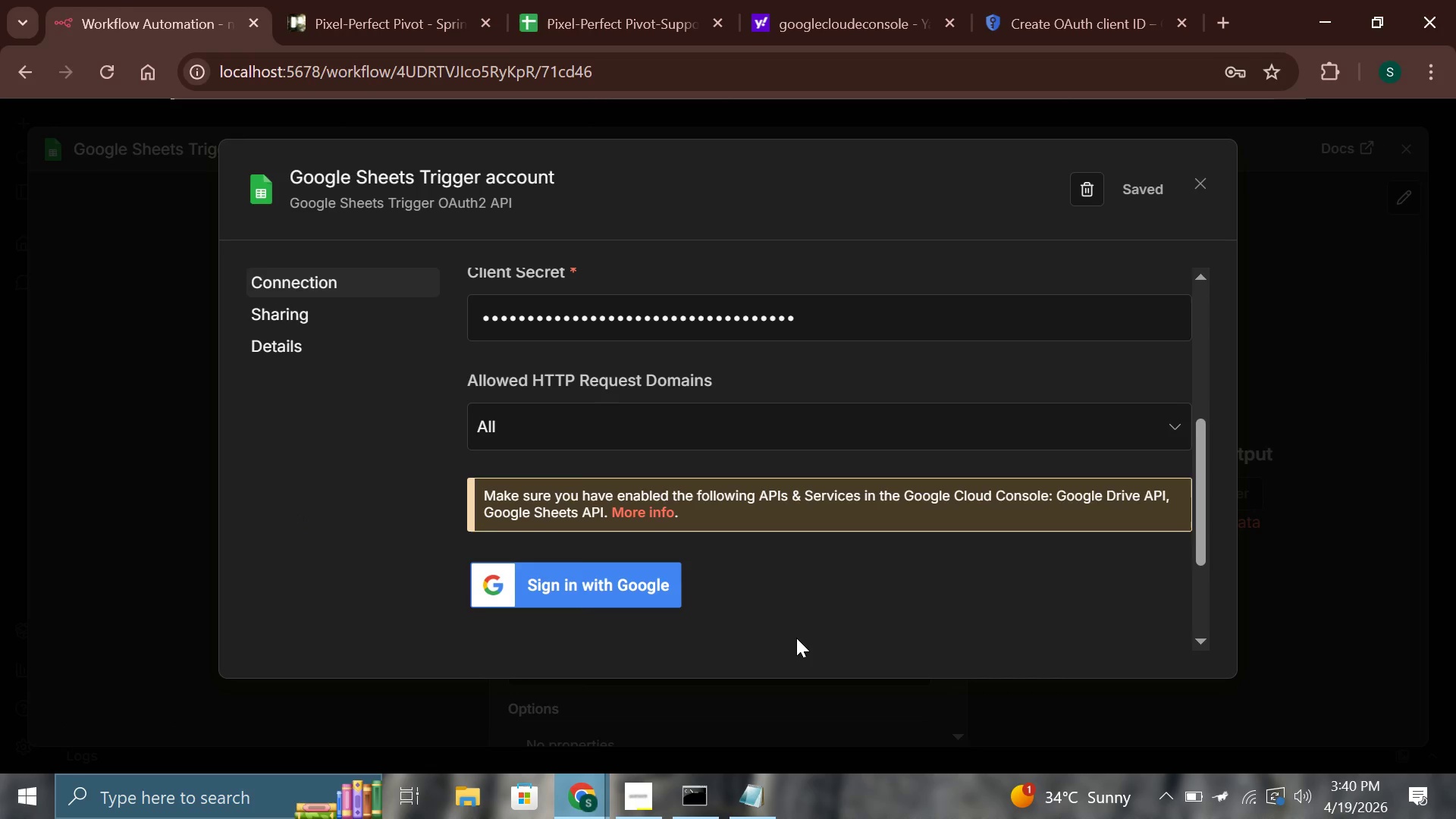 
left_click([1059, 0])
 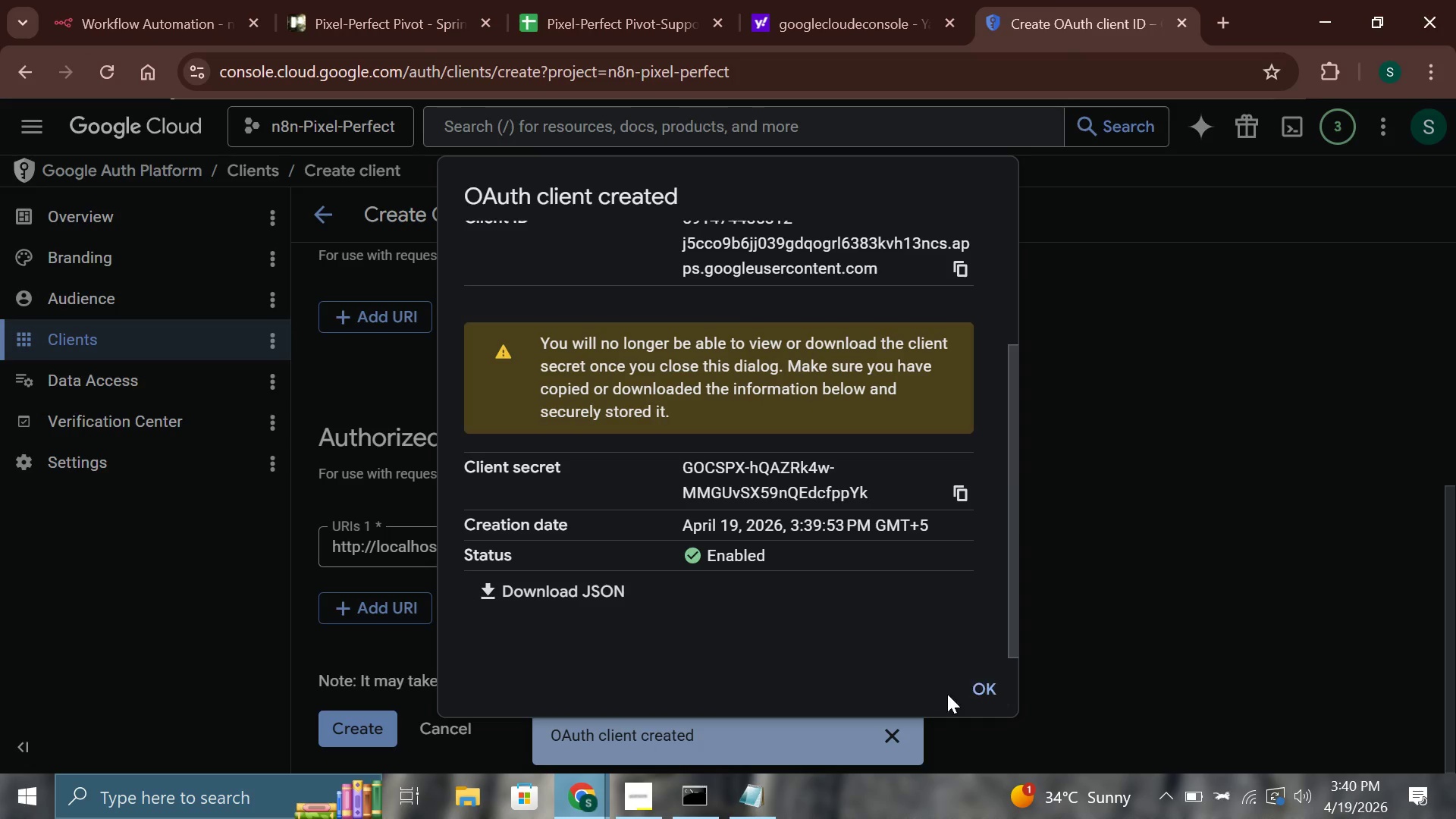 
left_click([987, 690])
 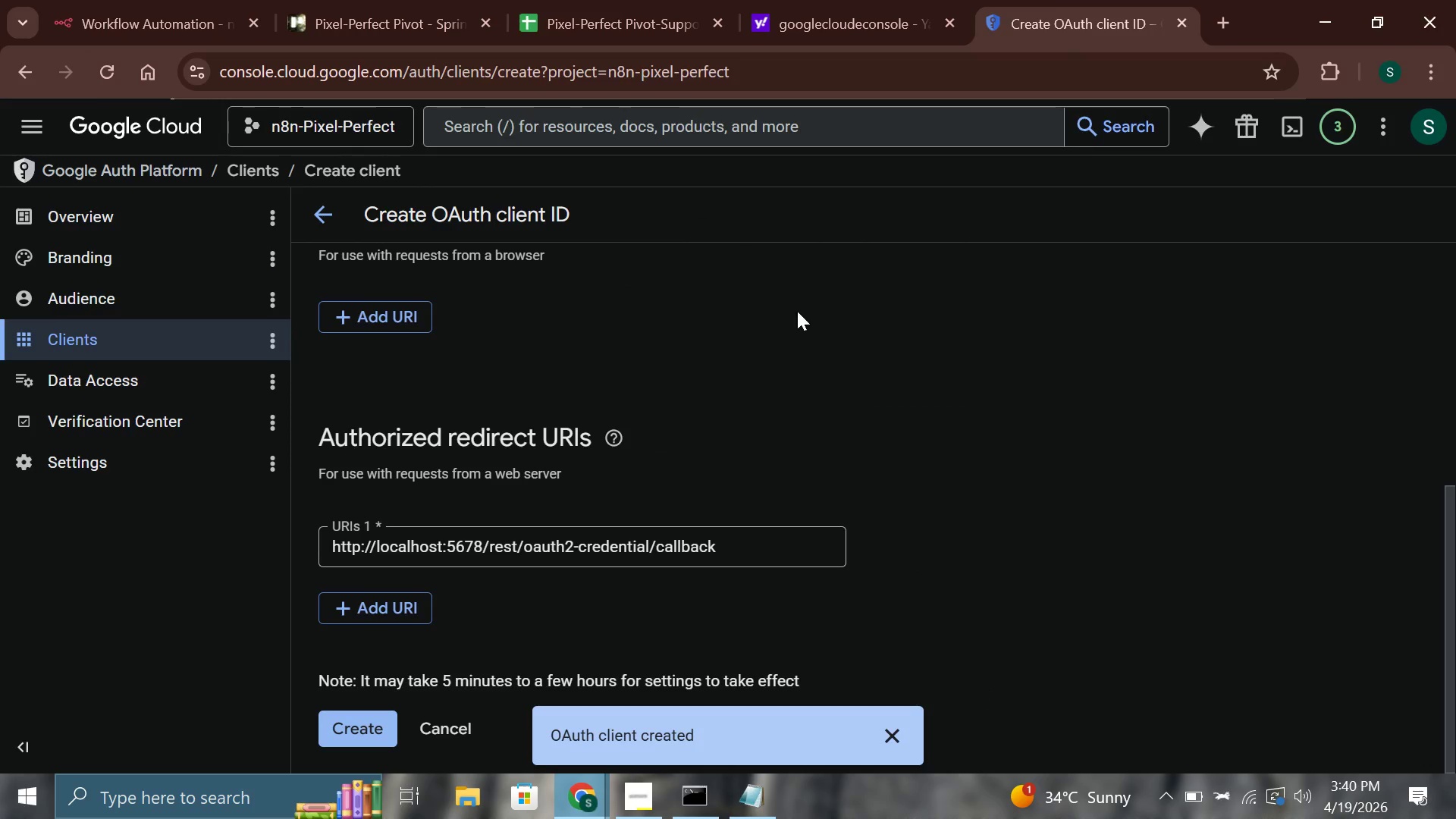 
left_click([728, 234])
 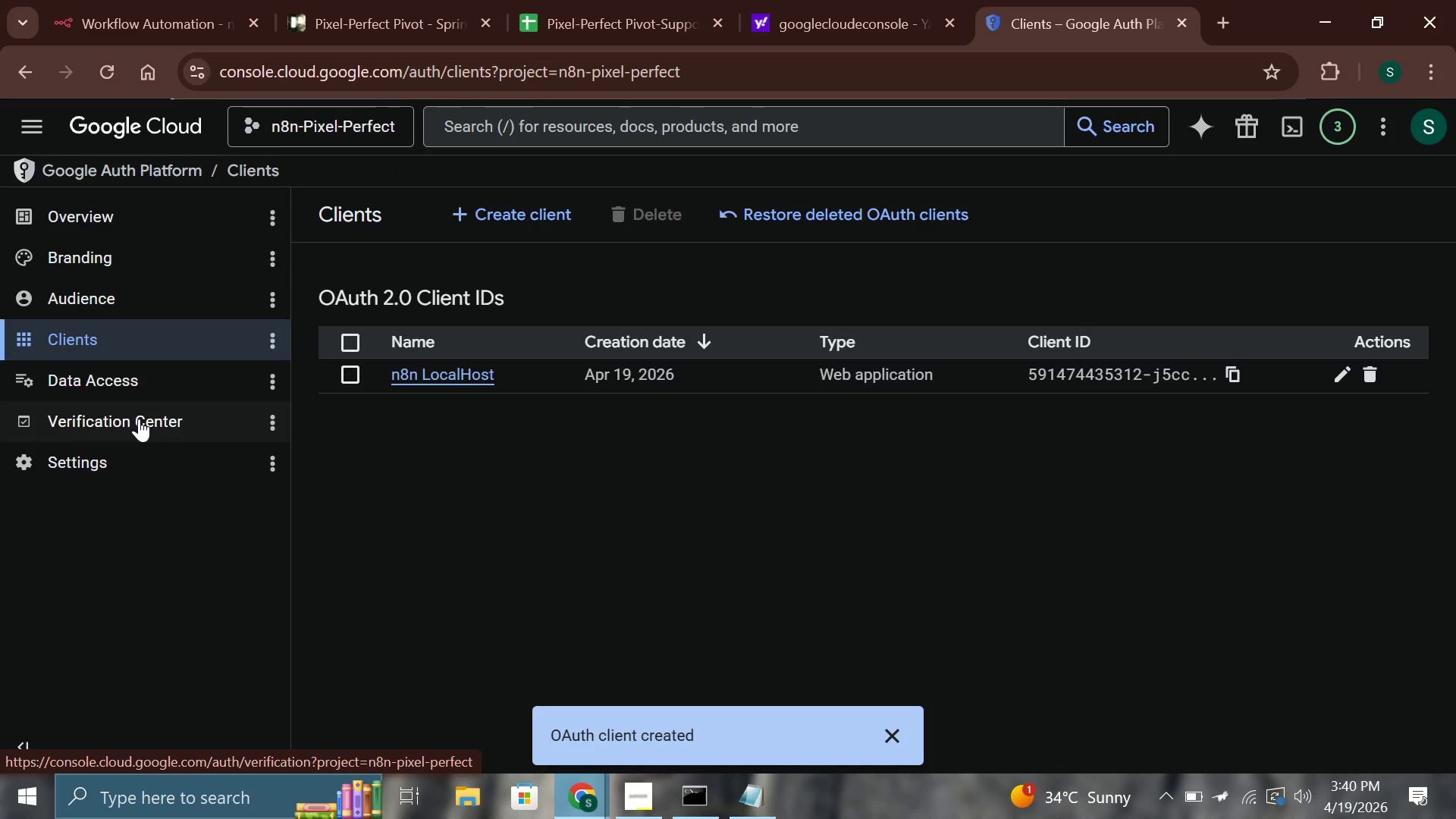 
left_click([128, 307])
 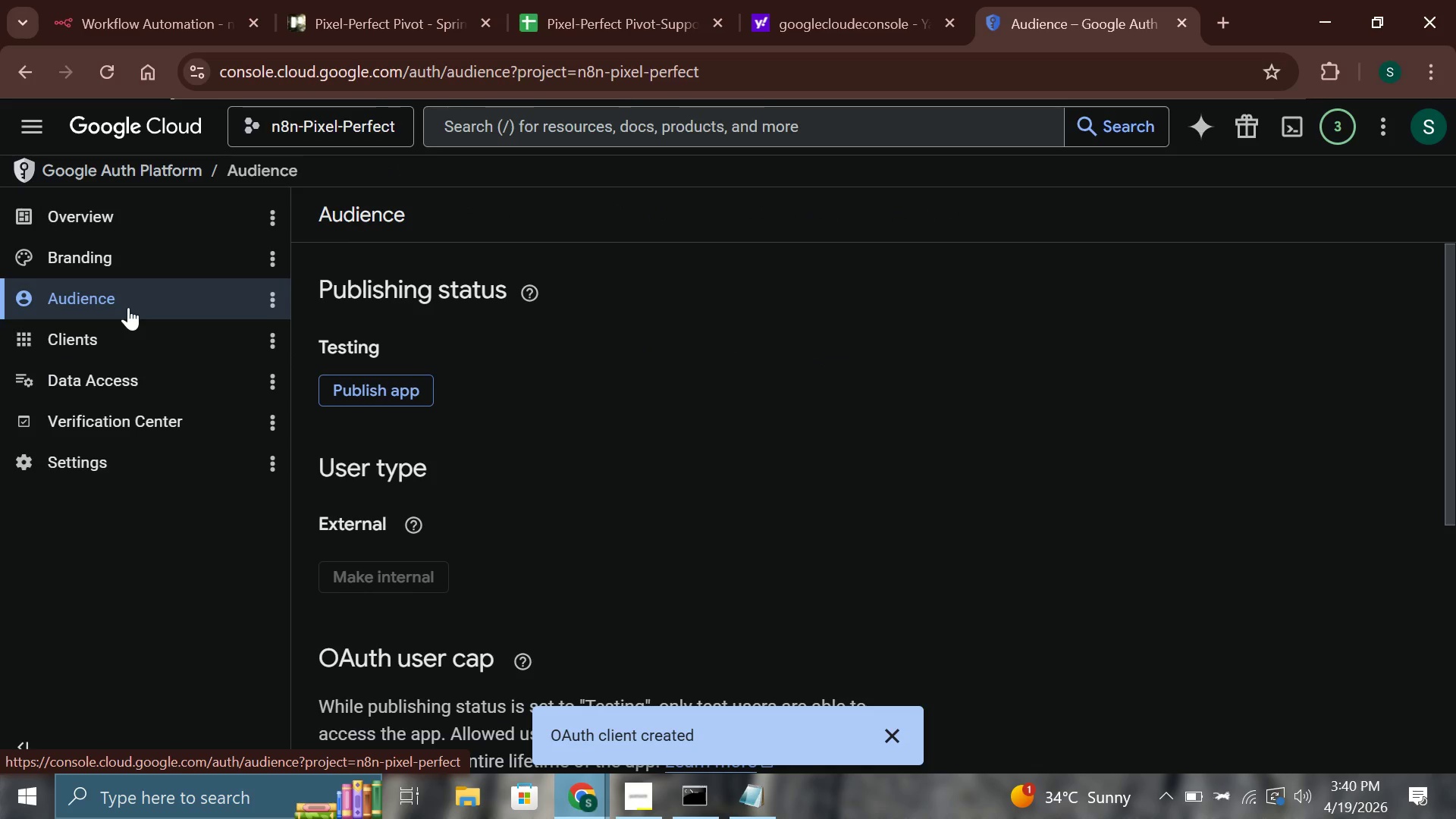 
scroll: coordinate [347, 351], scroll_direction: down, amount: 5.0
 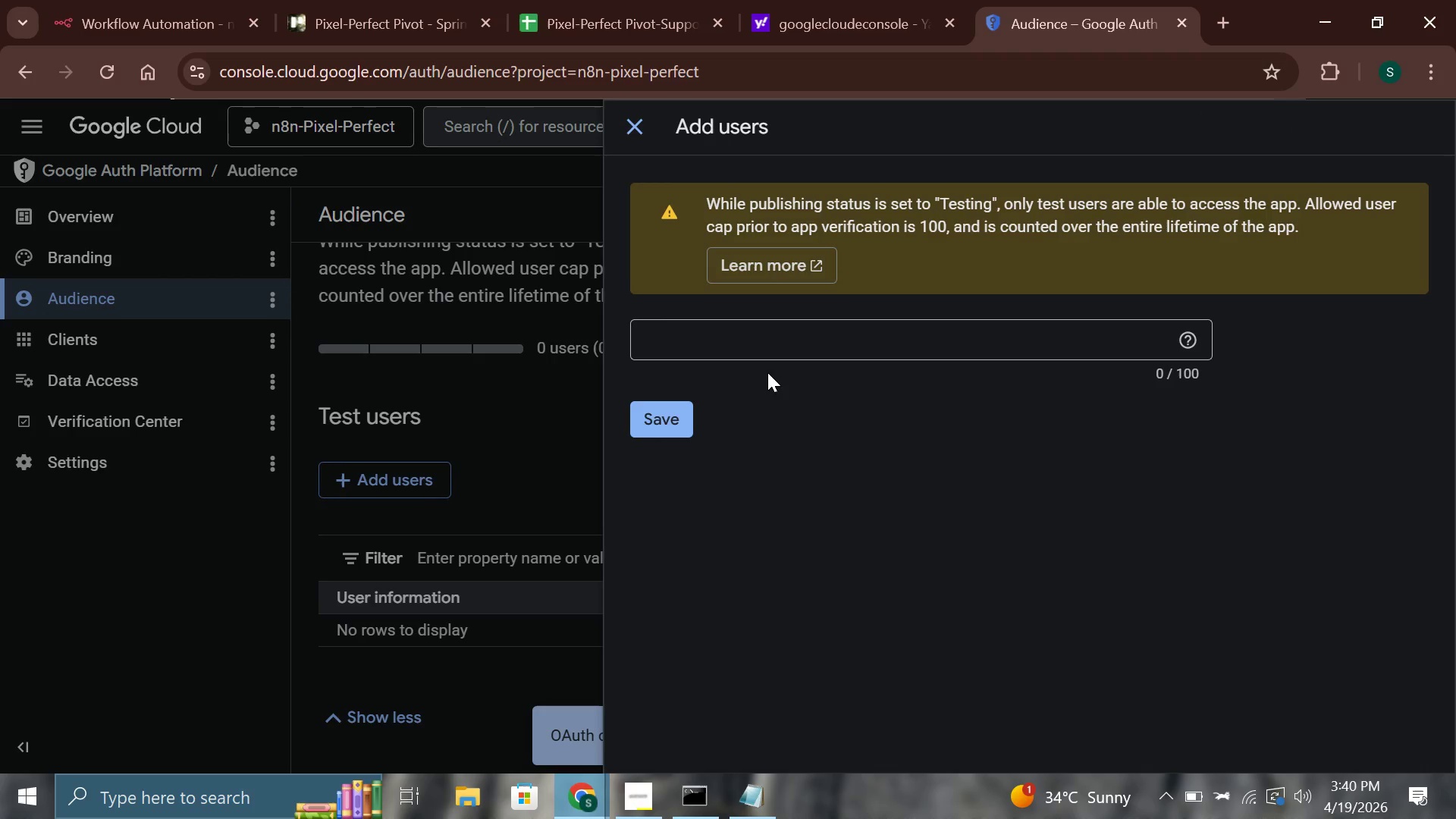 
double_click([775, 349])
 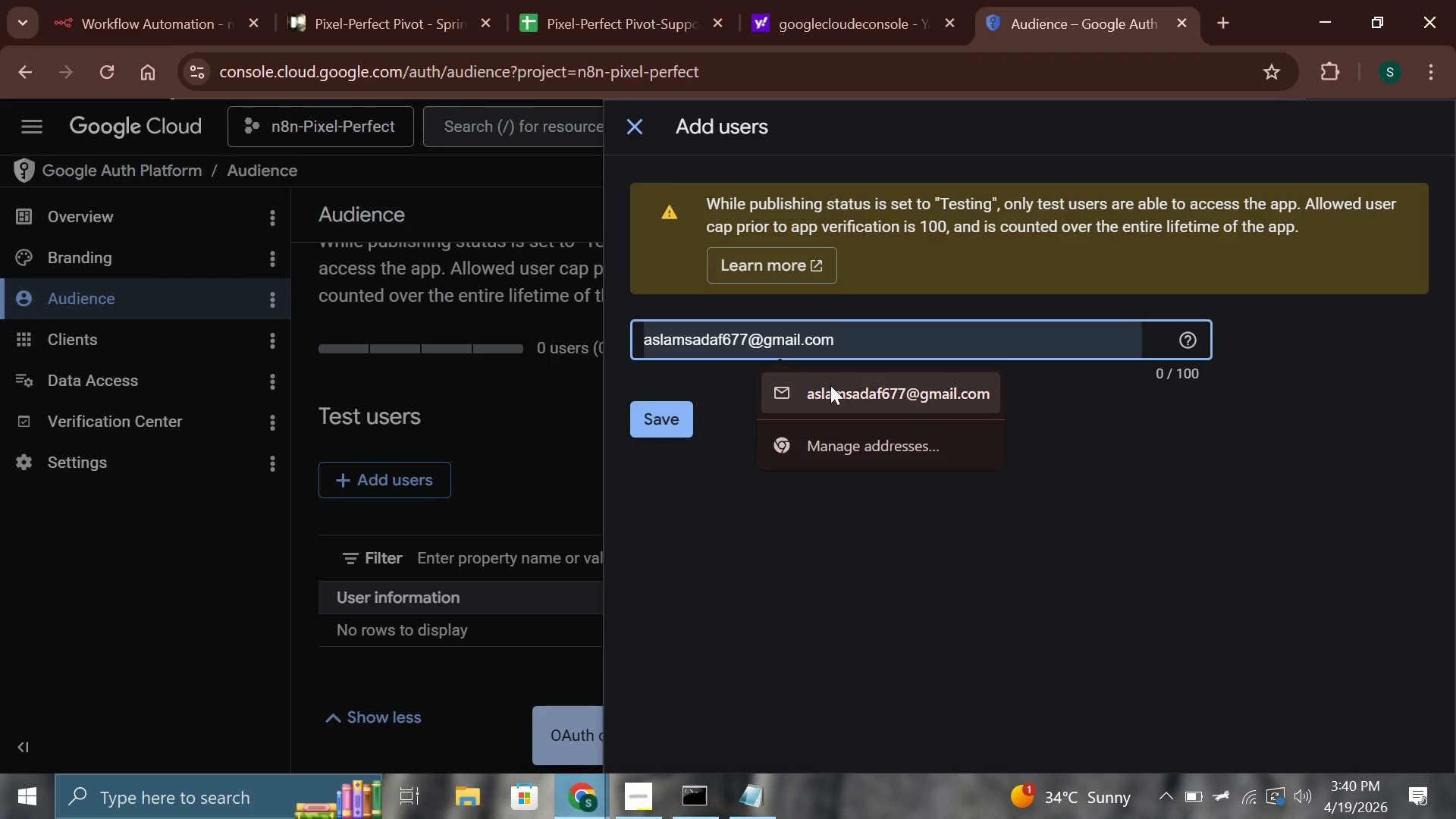 
left_click([830, 385])
 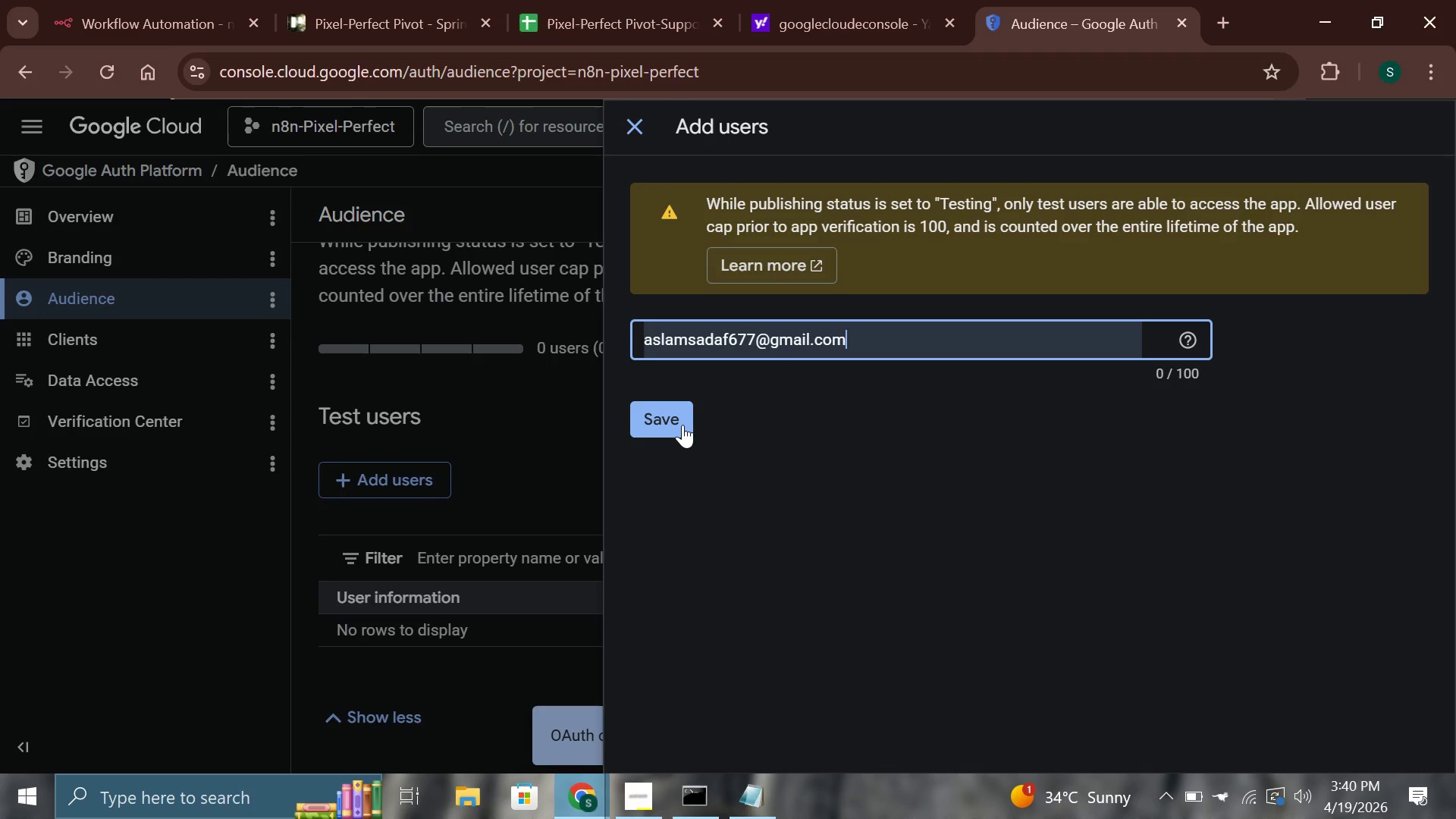 
left_click([679, 424])
 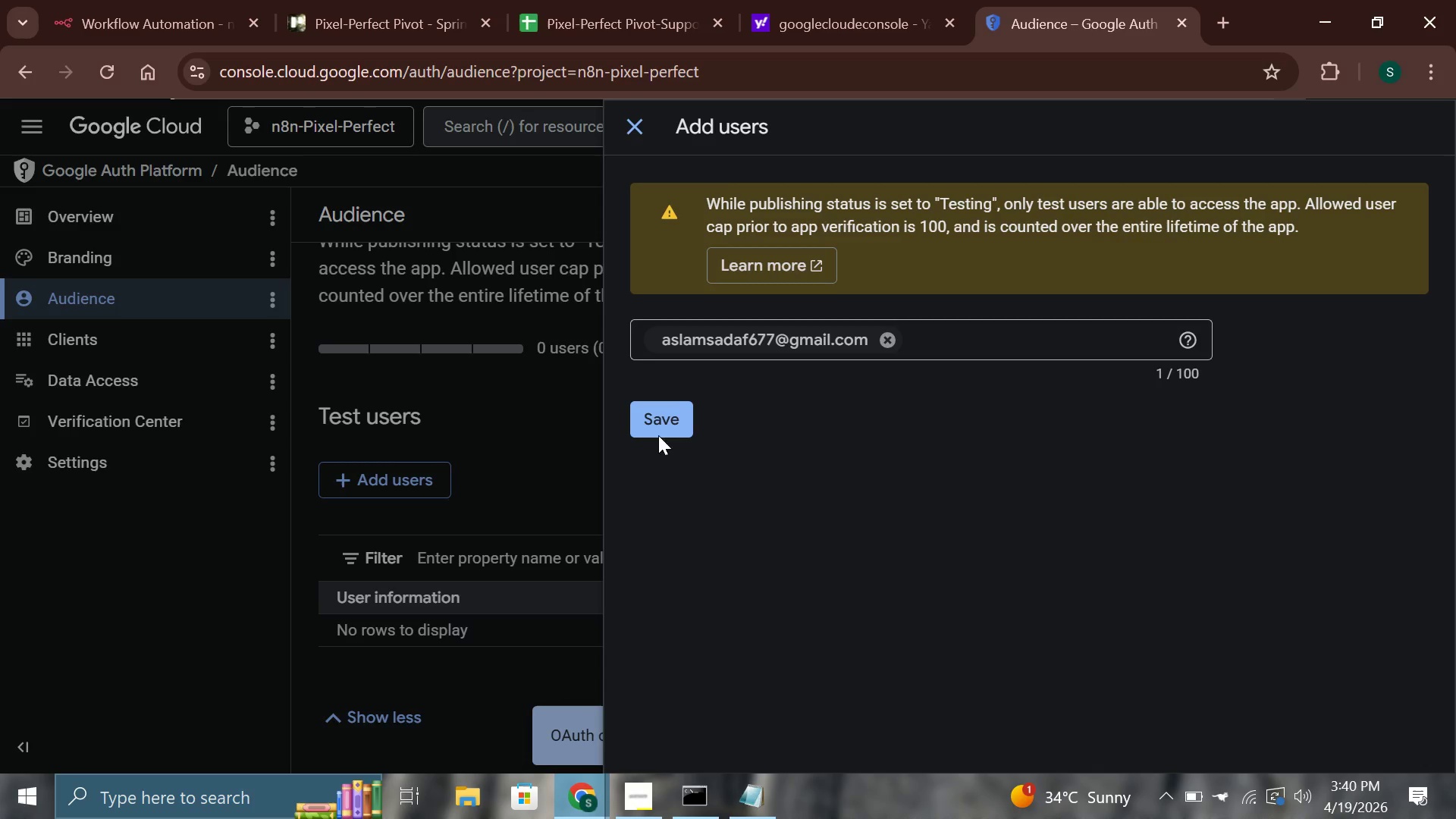 
left_click([657, 419])
 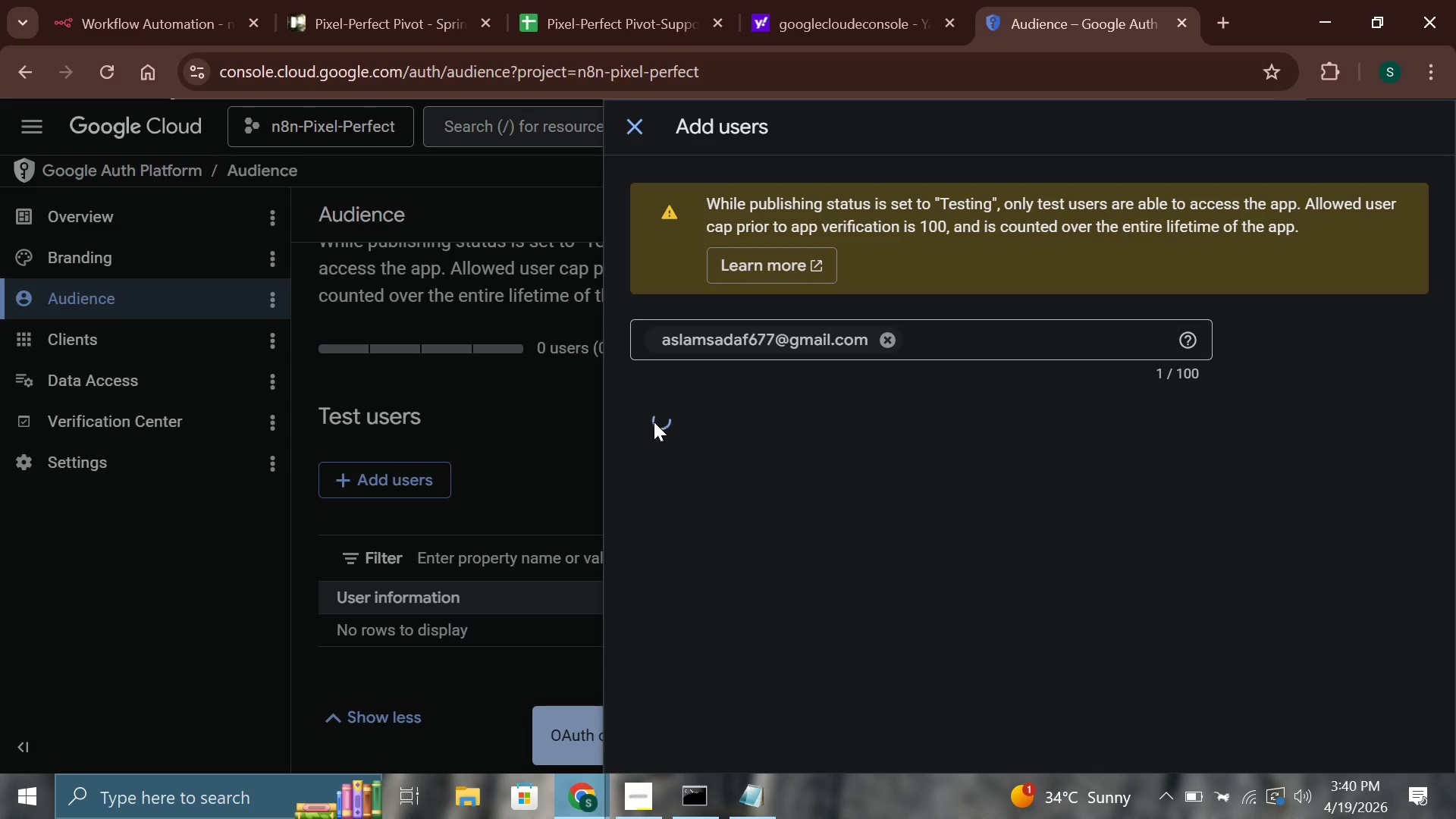 
mouse_move([528, 523])
 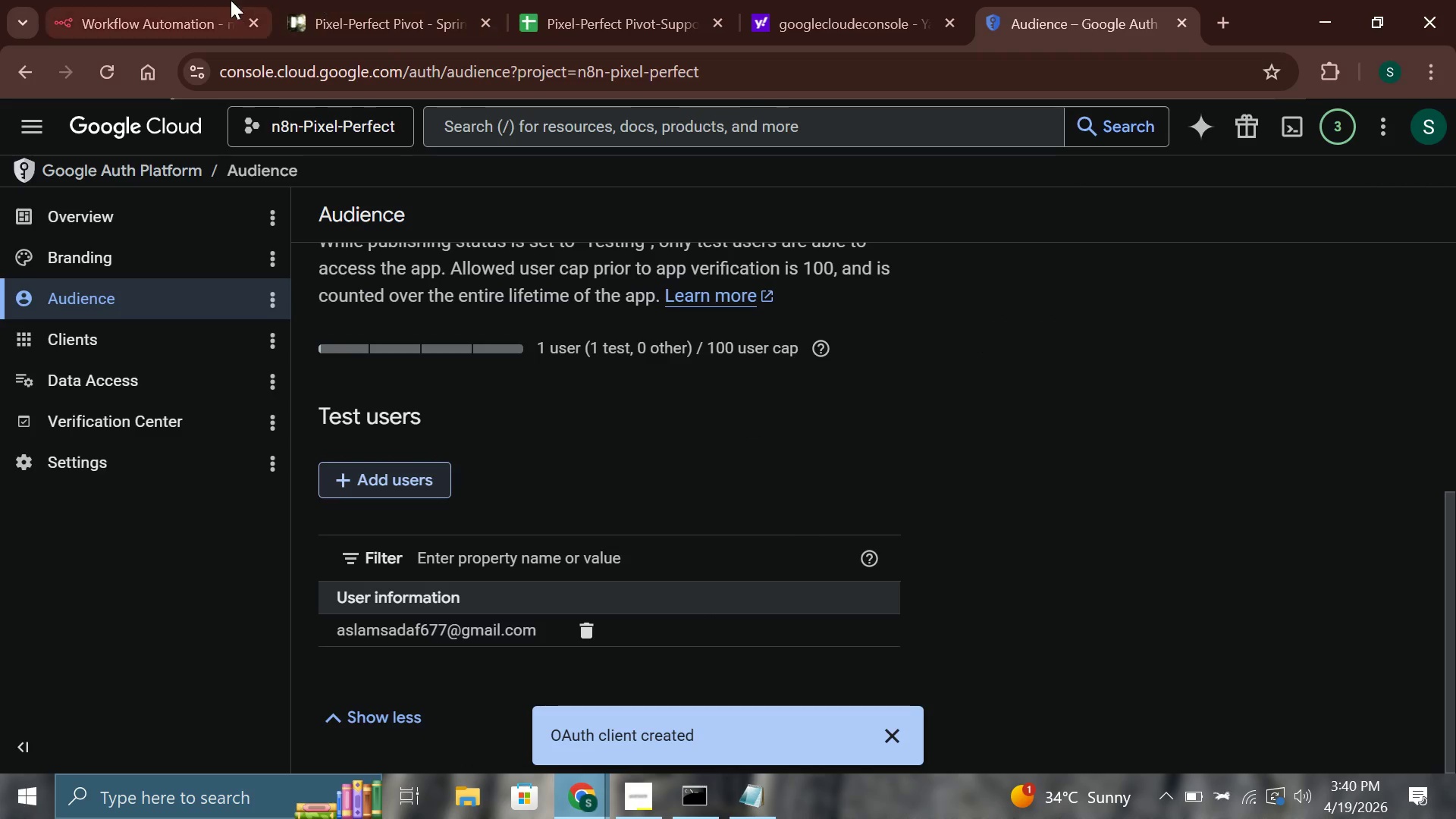 
left_click([209, 0])
 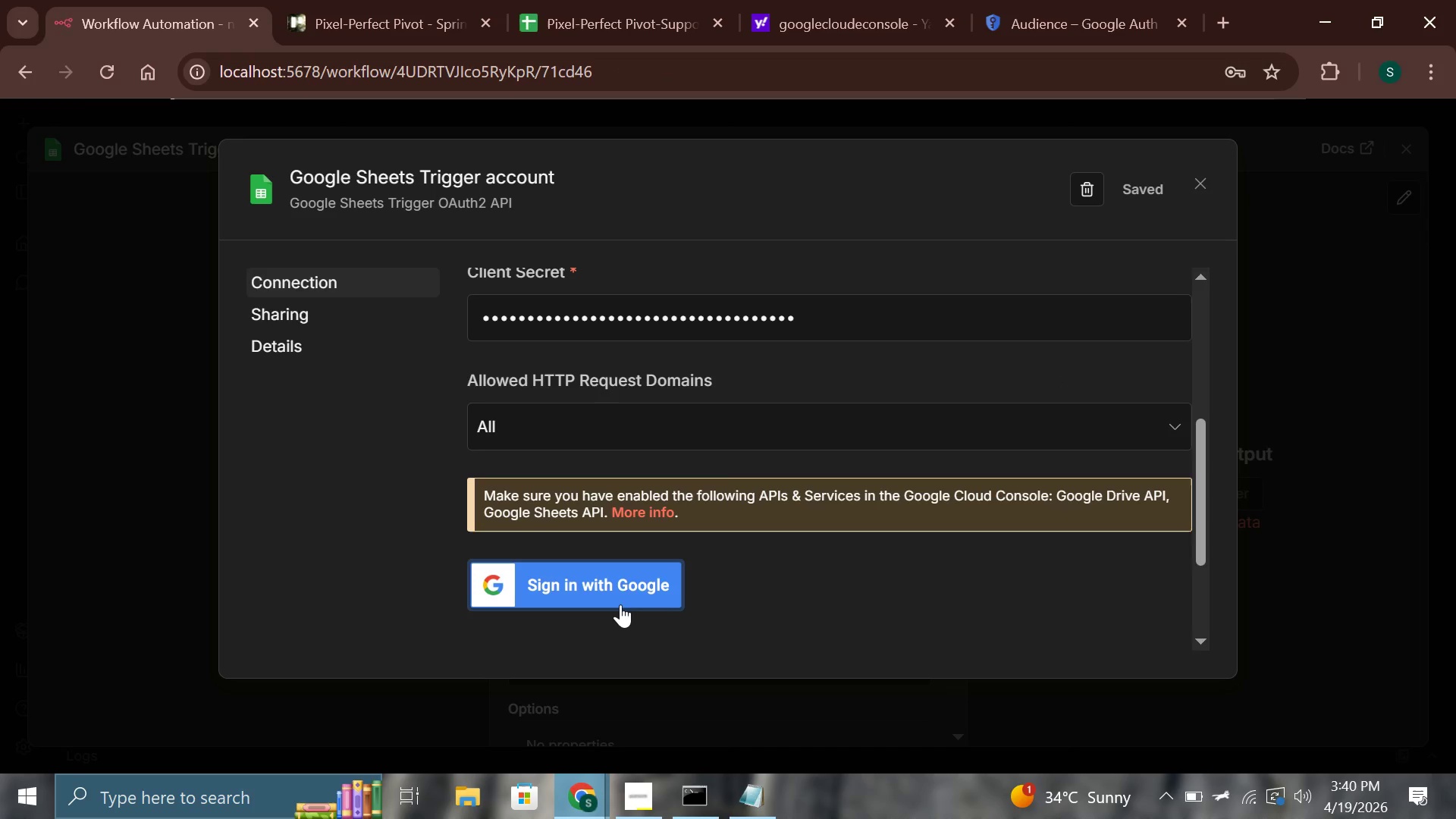 
left_click([613, 578])
 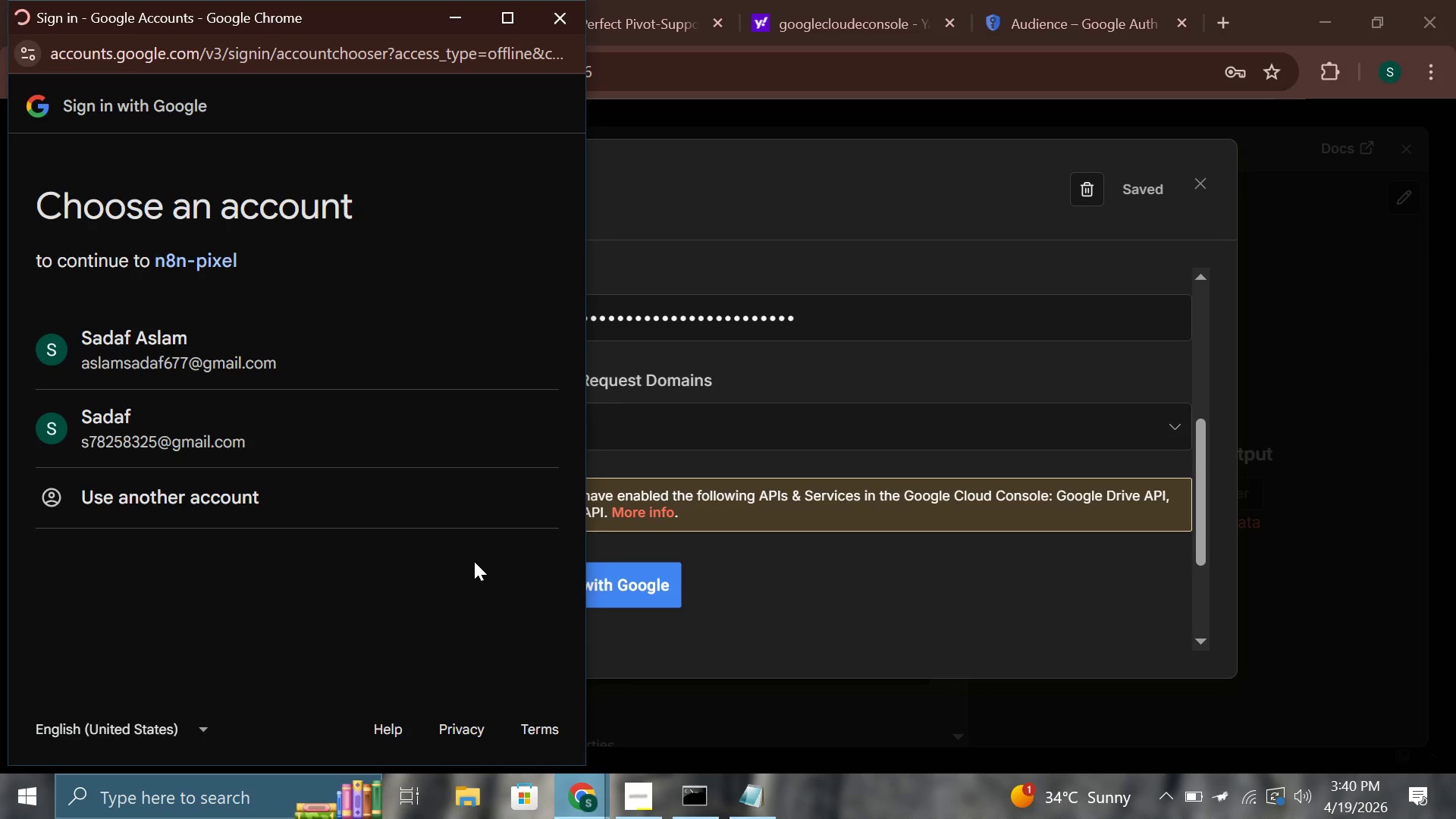 
left_click([279, 325])
 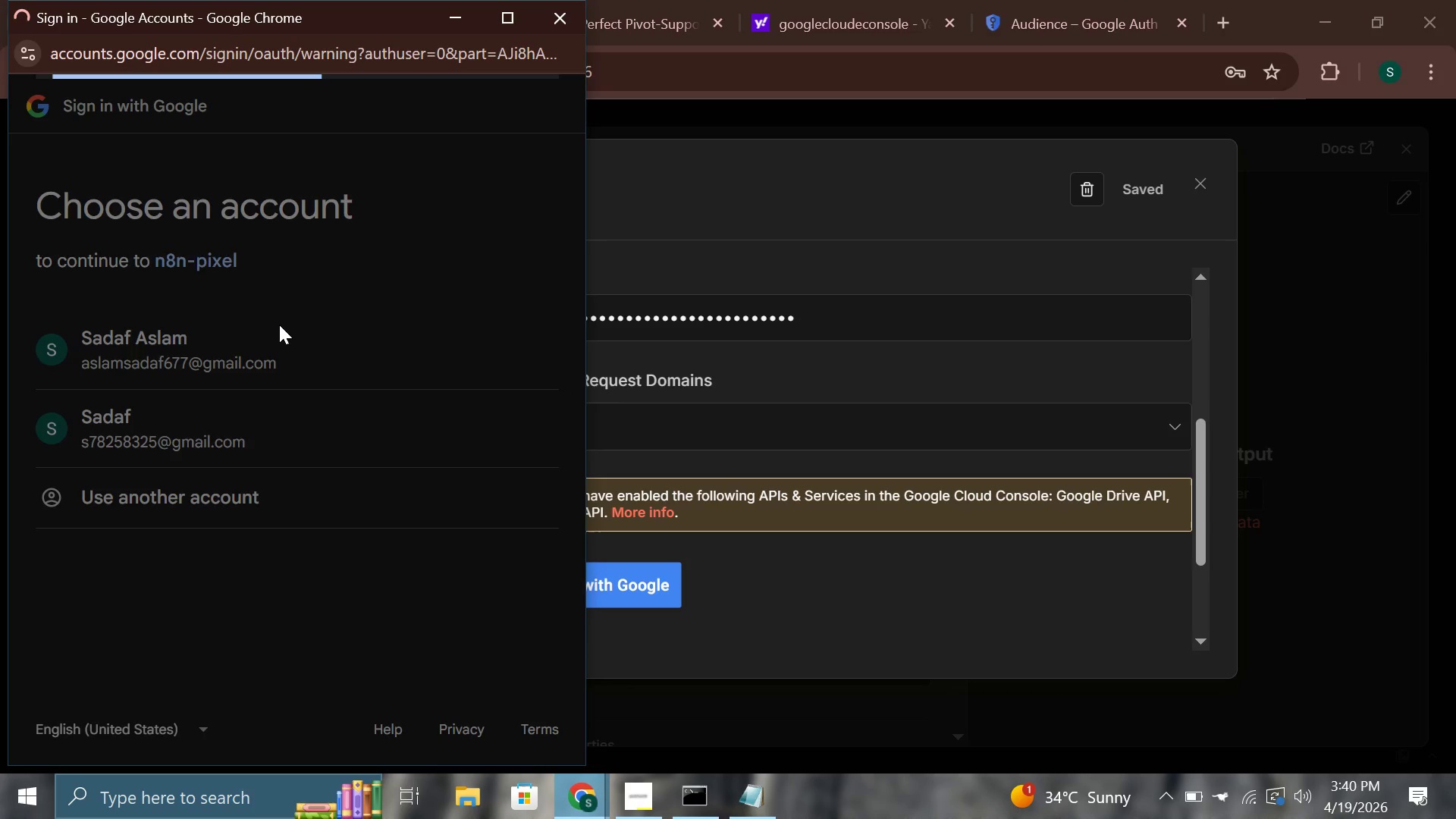 
wait(8.31)
 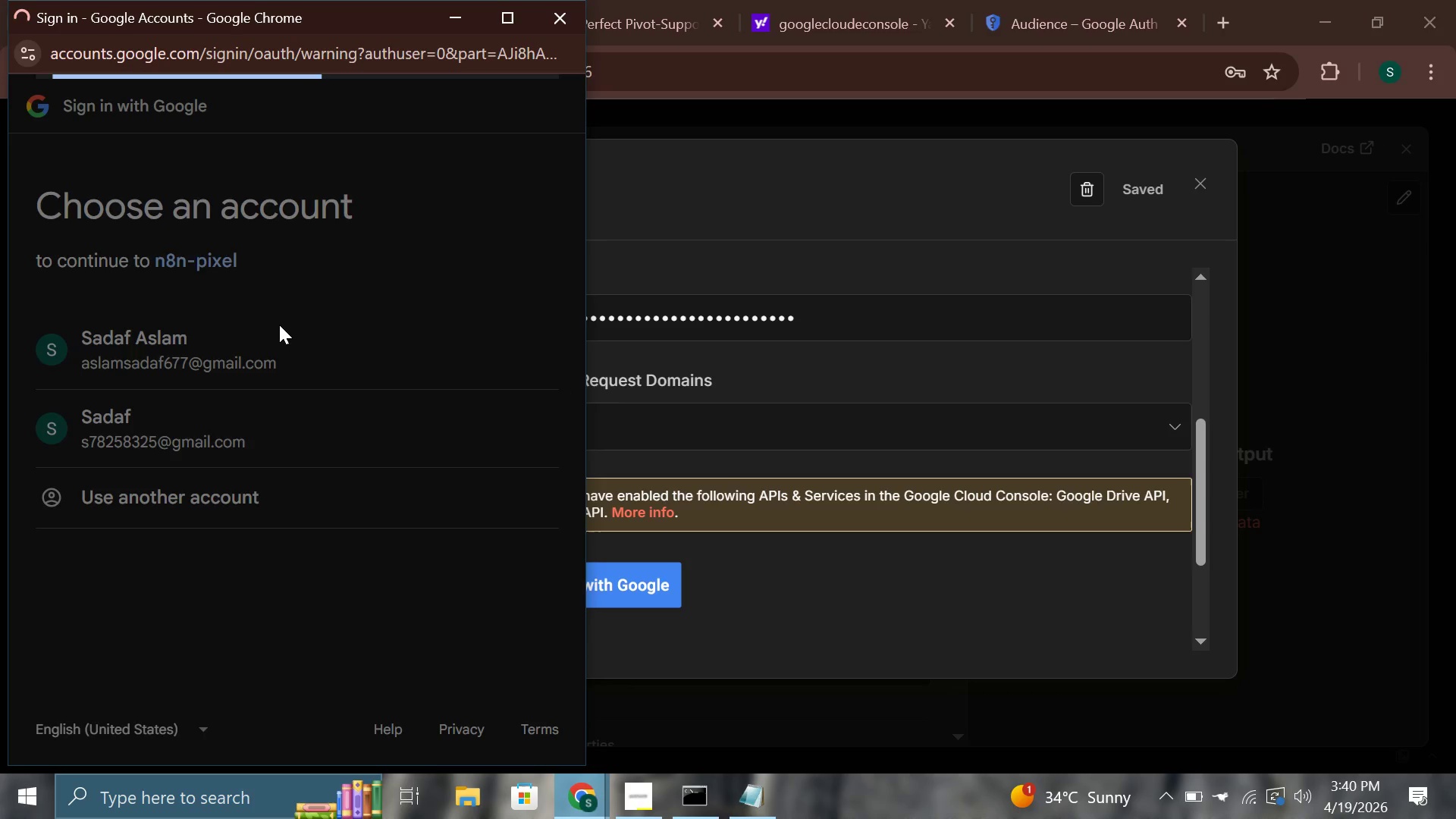 
left_click([96, 396])
 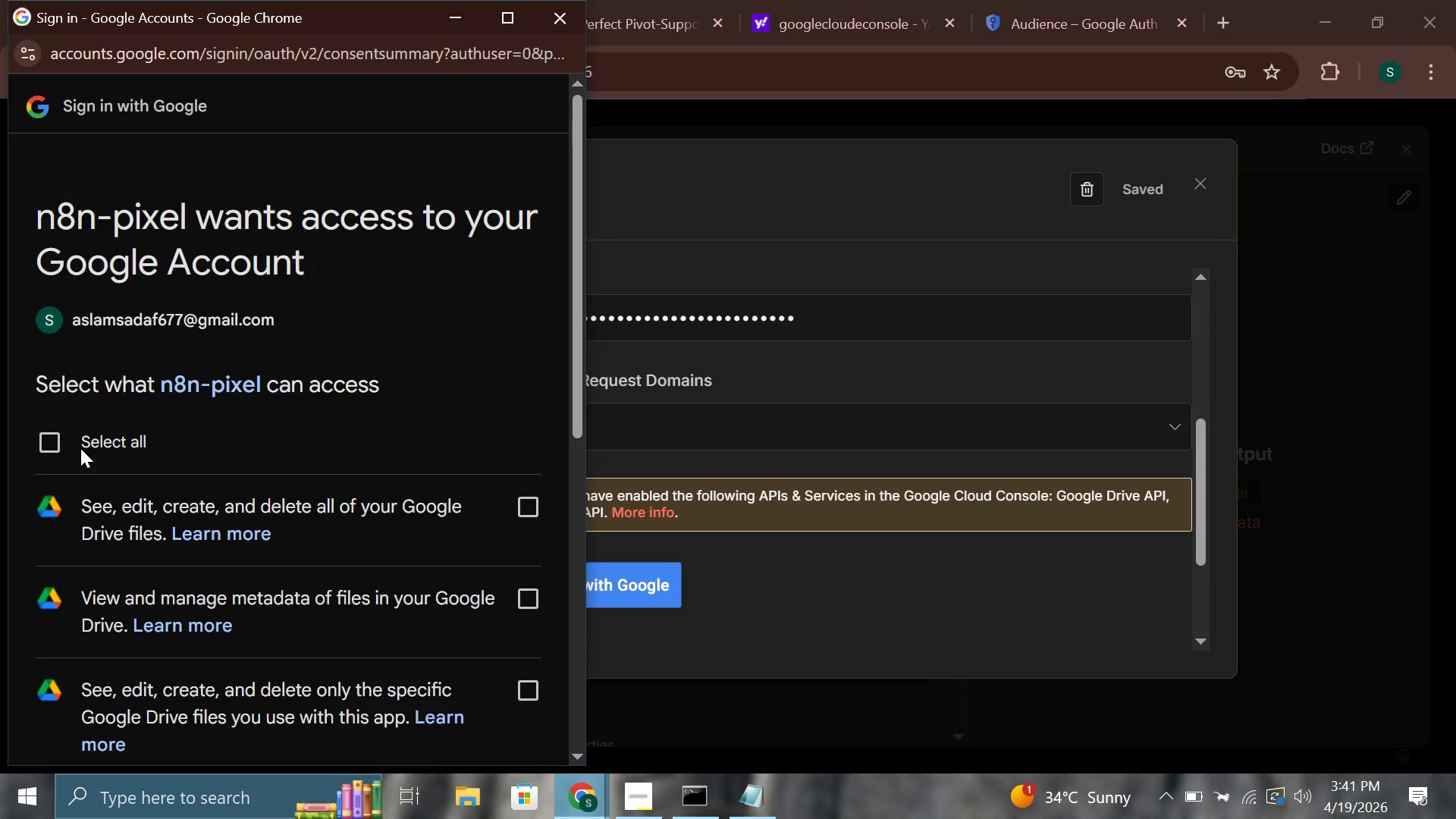 
scroll: coordinate [207, 586], scroll_direction: down, amount: 10.0
 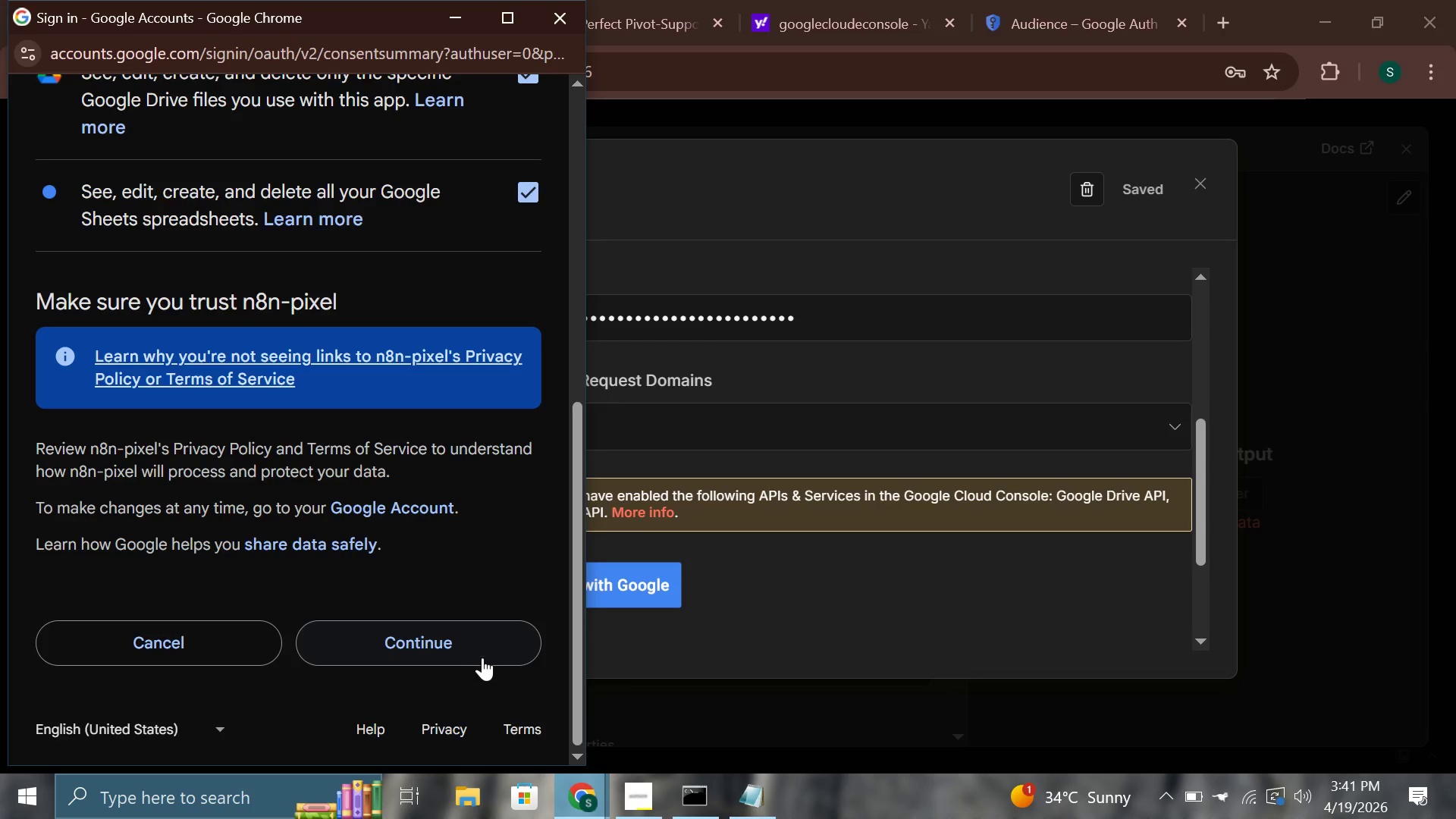 
left_click([484, 654])
 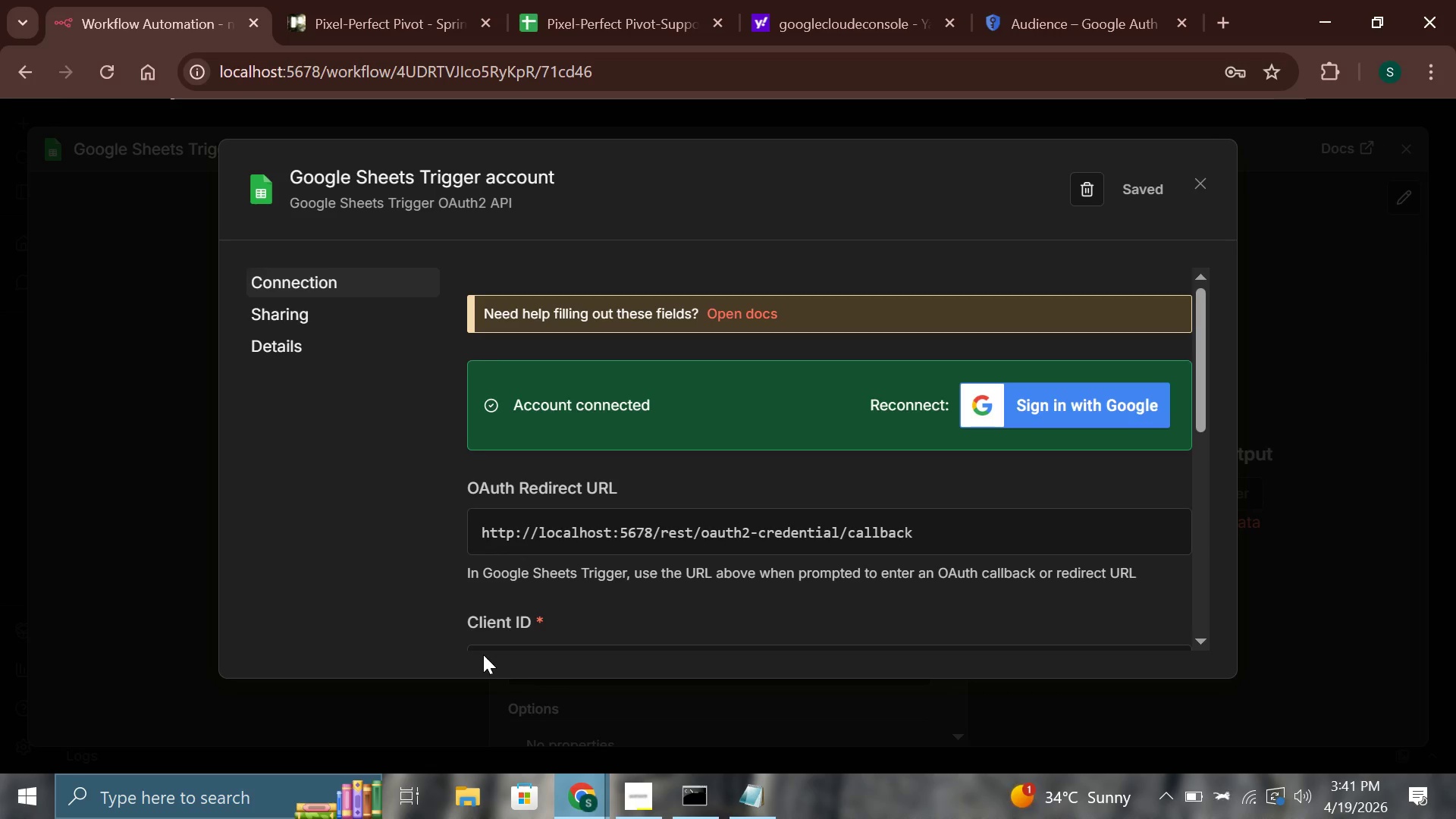 
wait(28.62)
 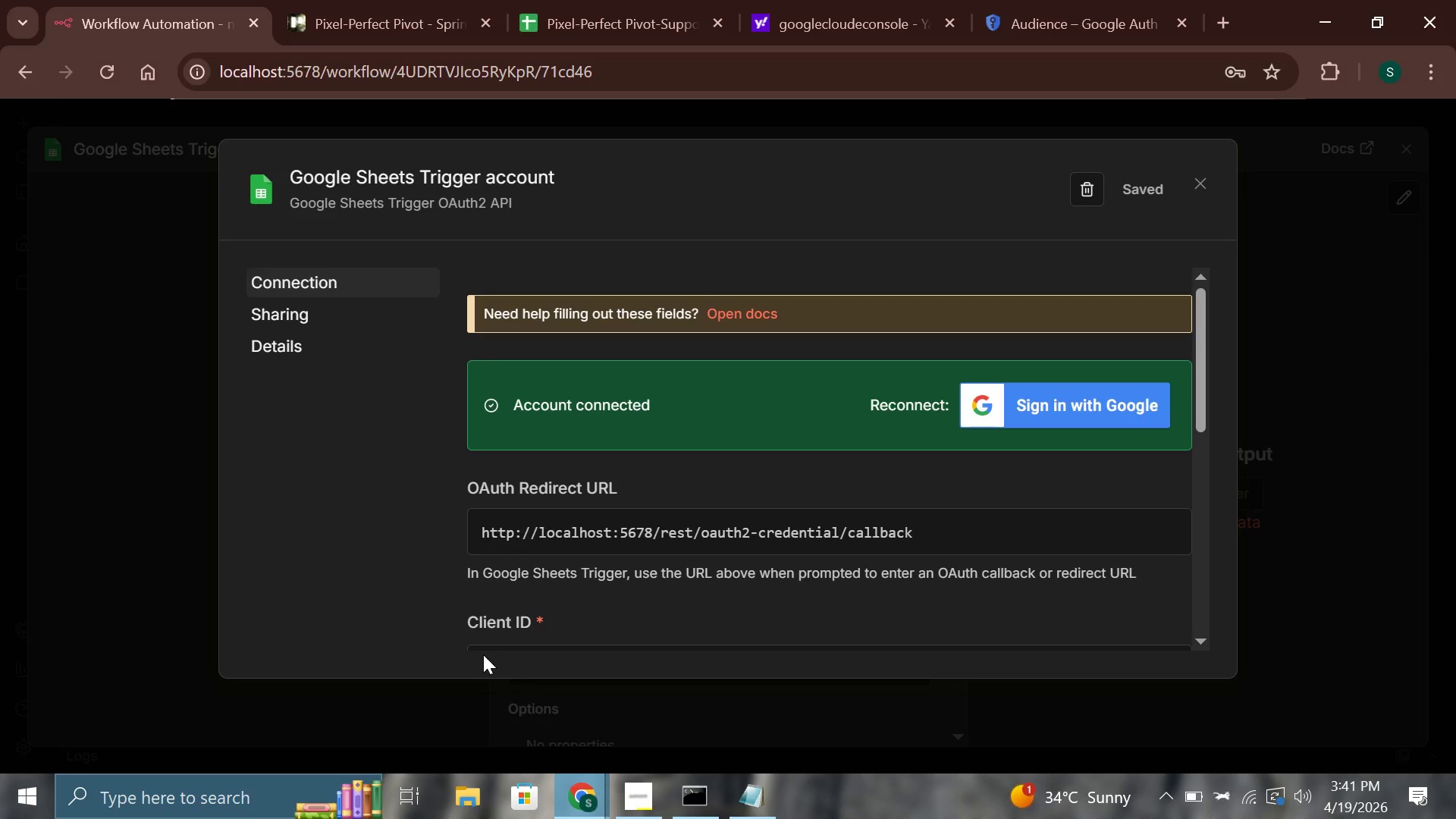 
scroll: coordinate [777, 369], scroll_direction: down, amount: 2.0
 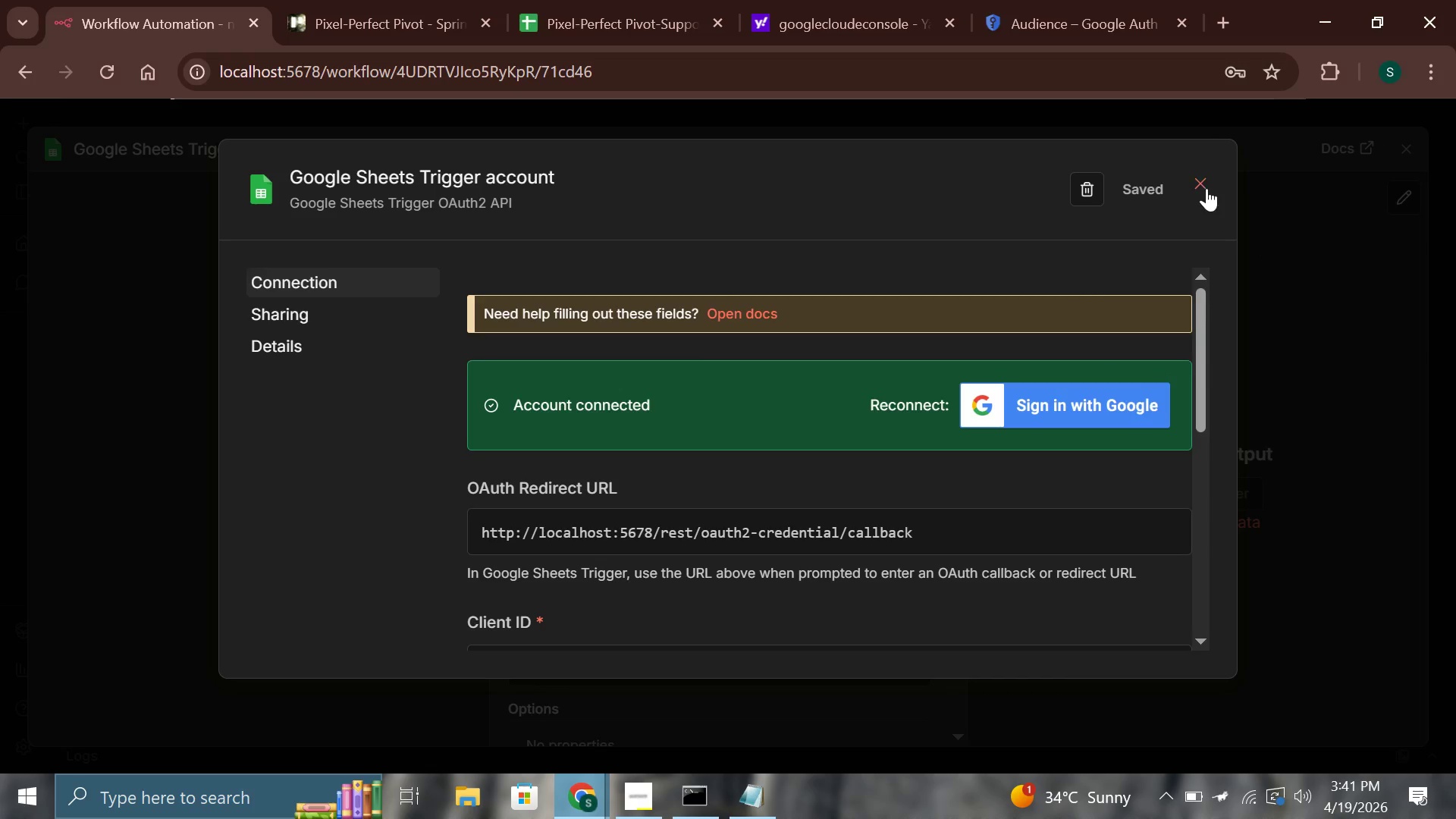 
left_click([1205, 188])
 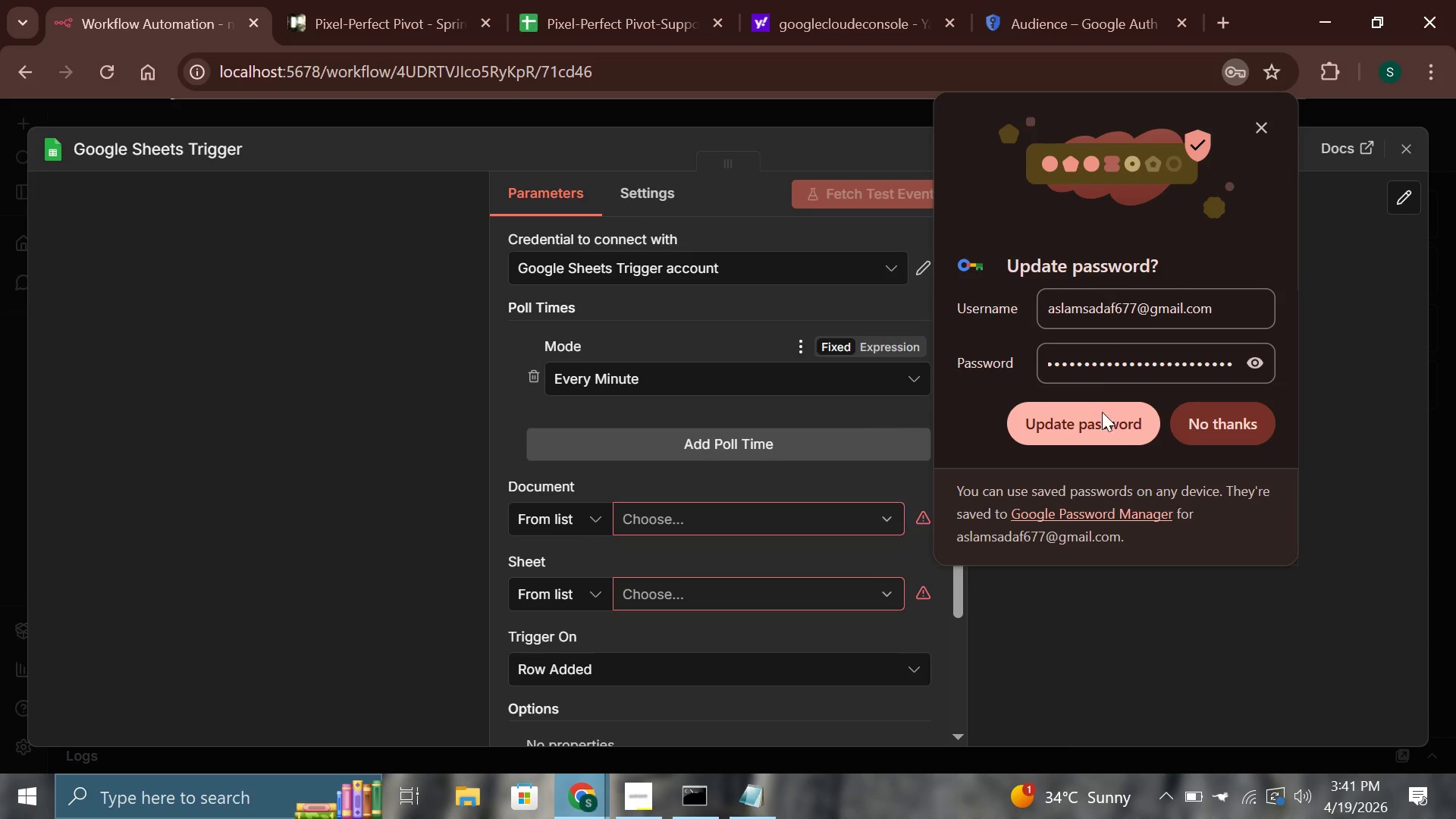 
left_click([1209, 417])
 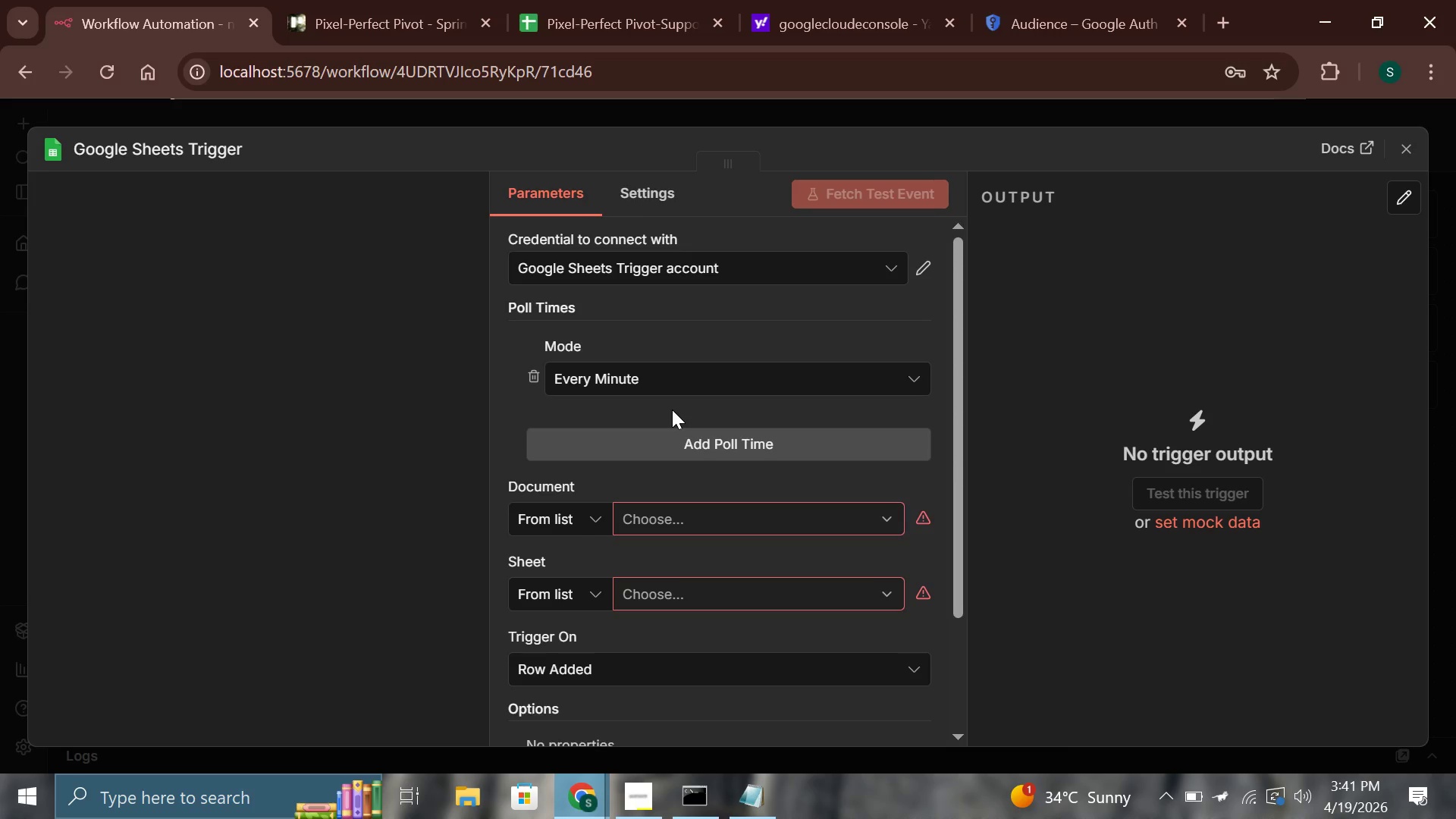 
wait(23.5)
 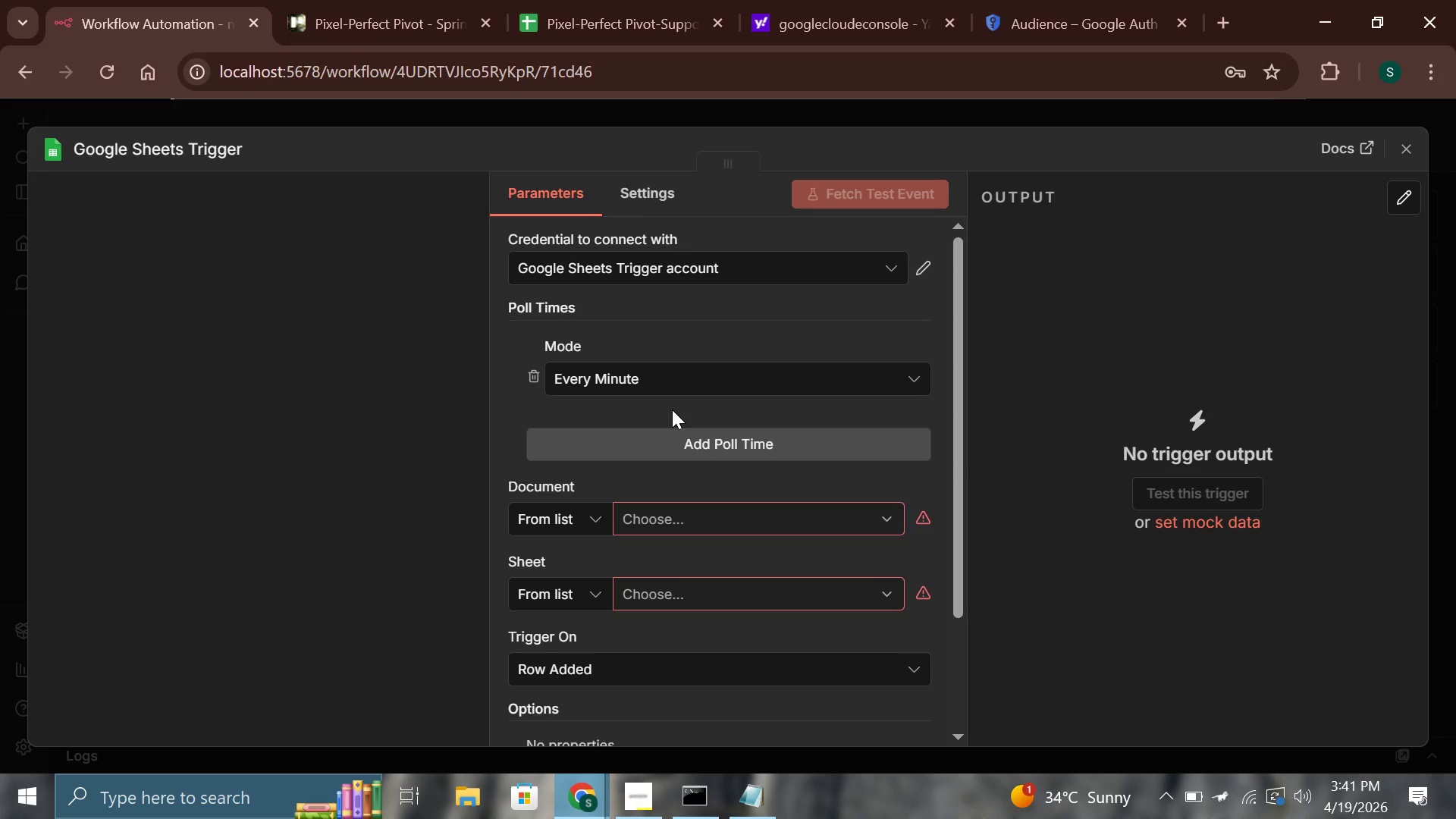 
left_click([600, 0])
 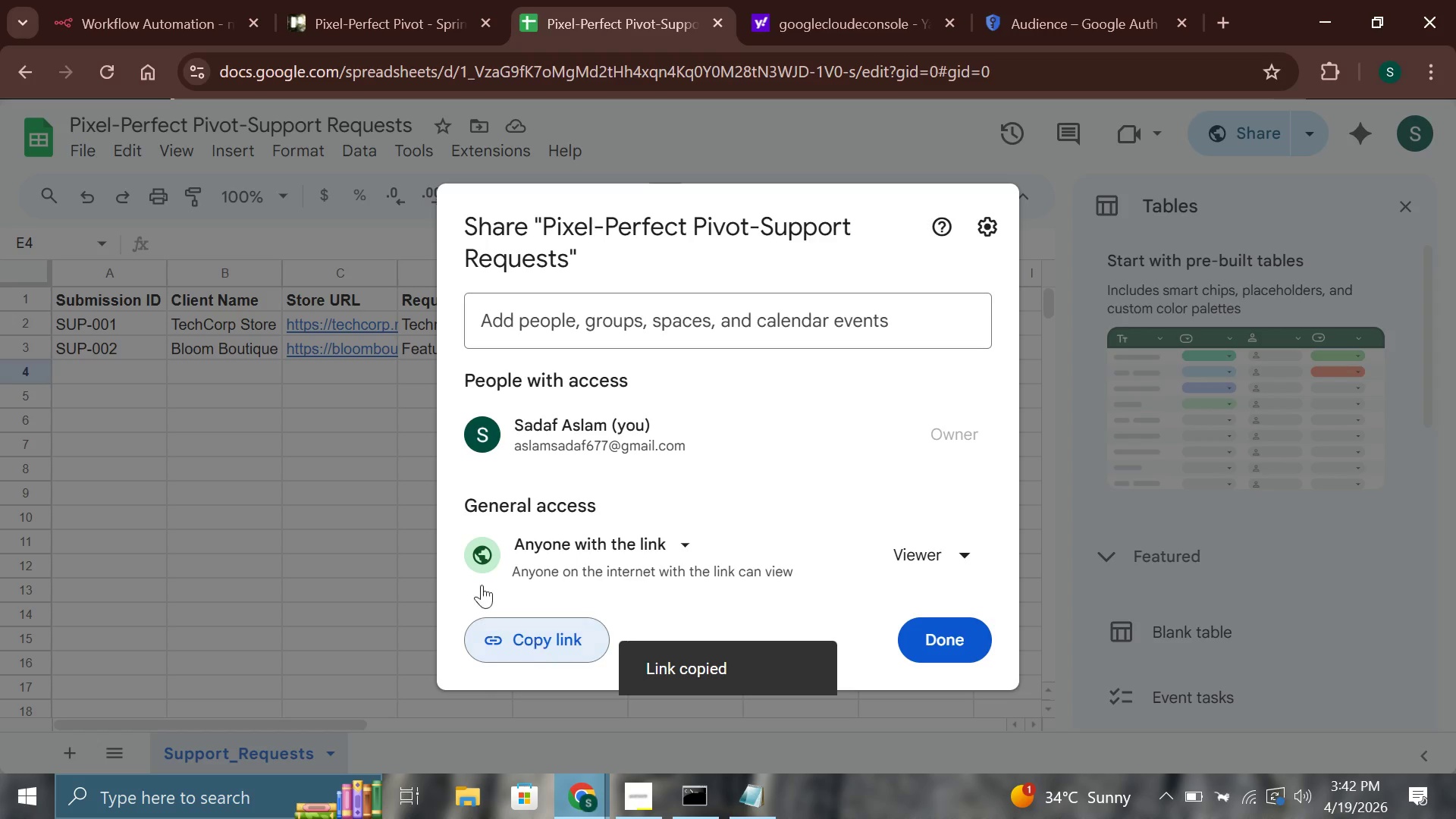 
left_click([161, 0])
 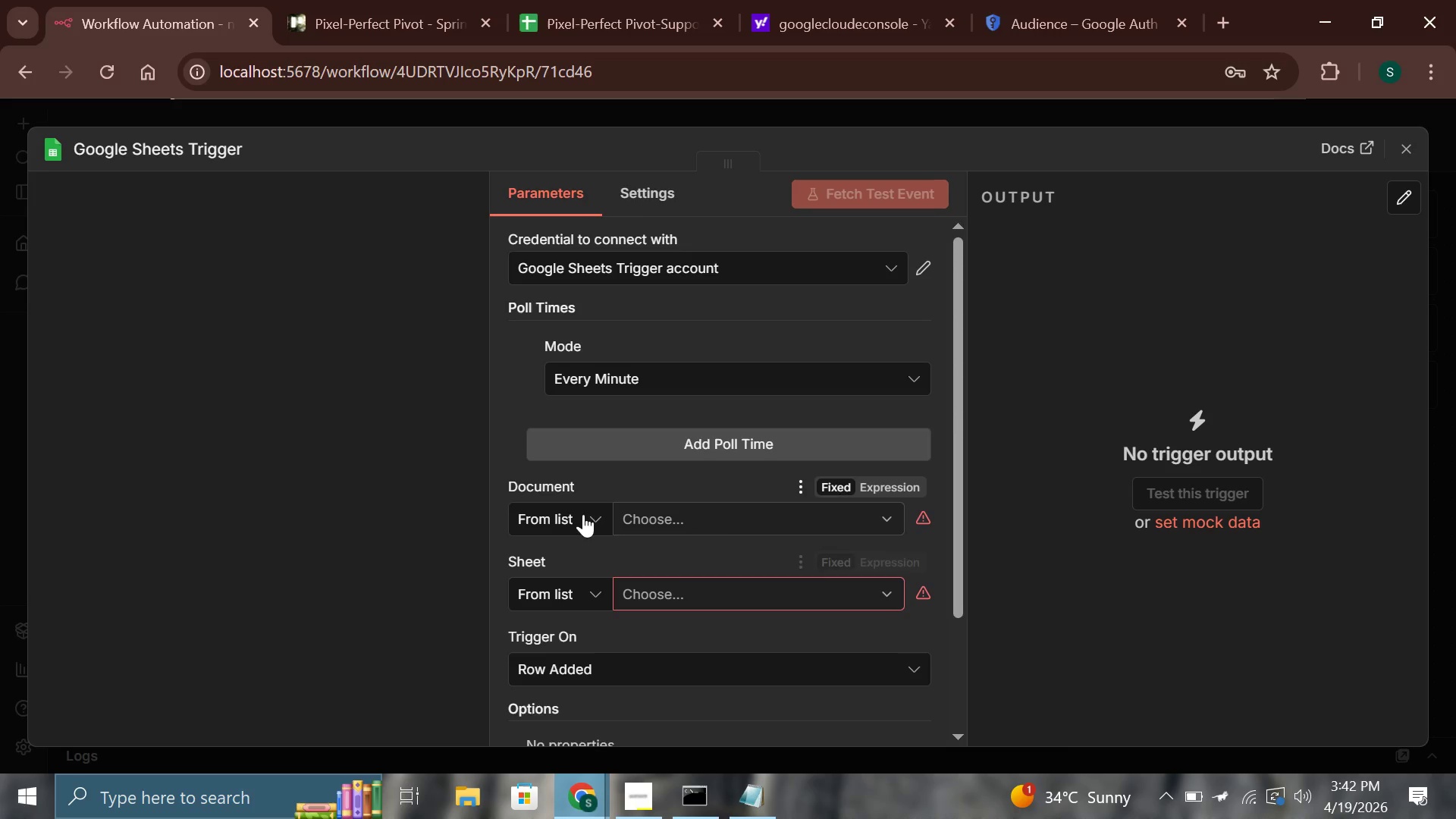 
left_click([566, 516])
 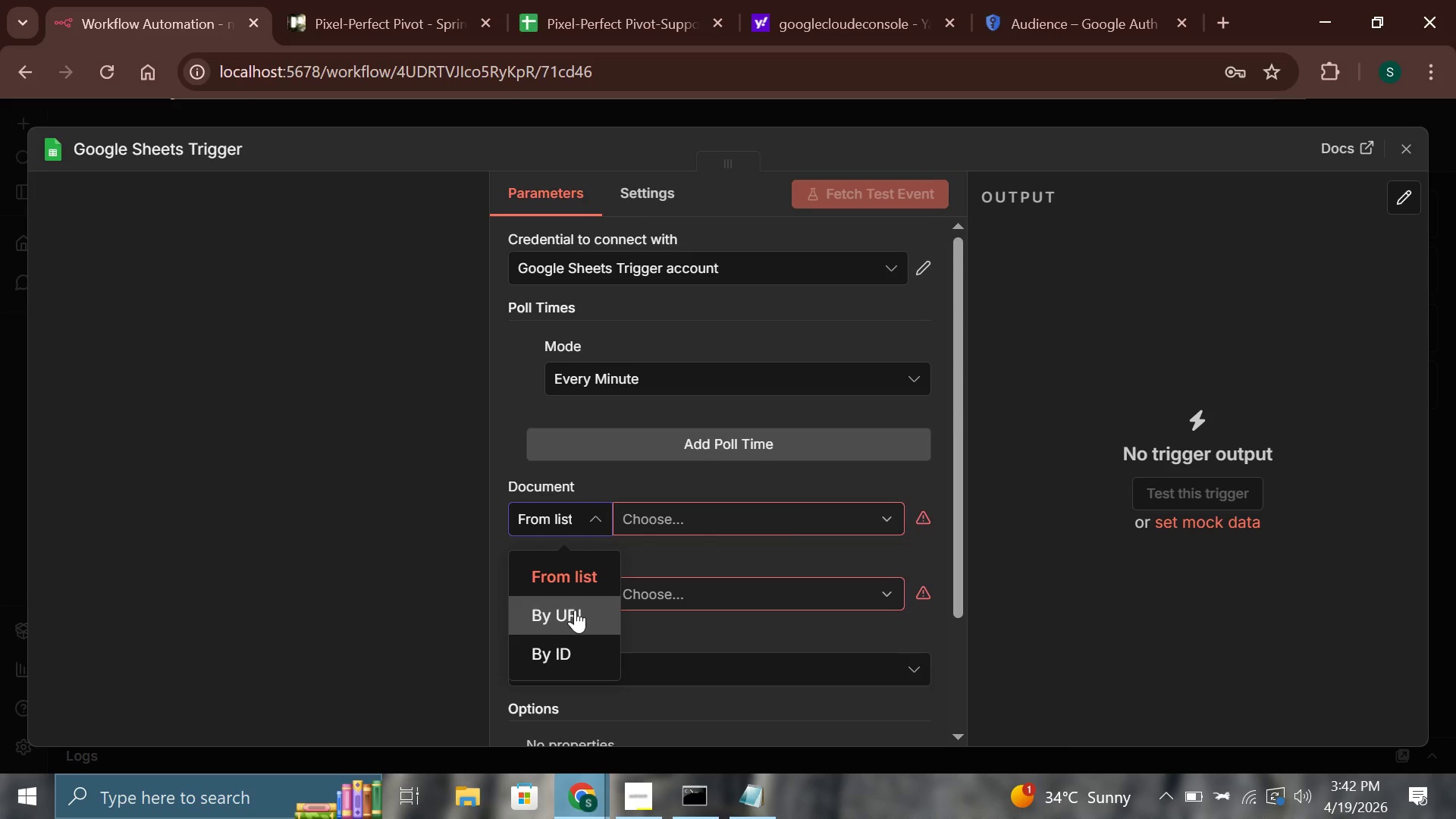 
left_click([575, 610])
 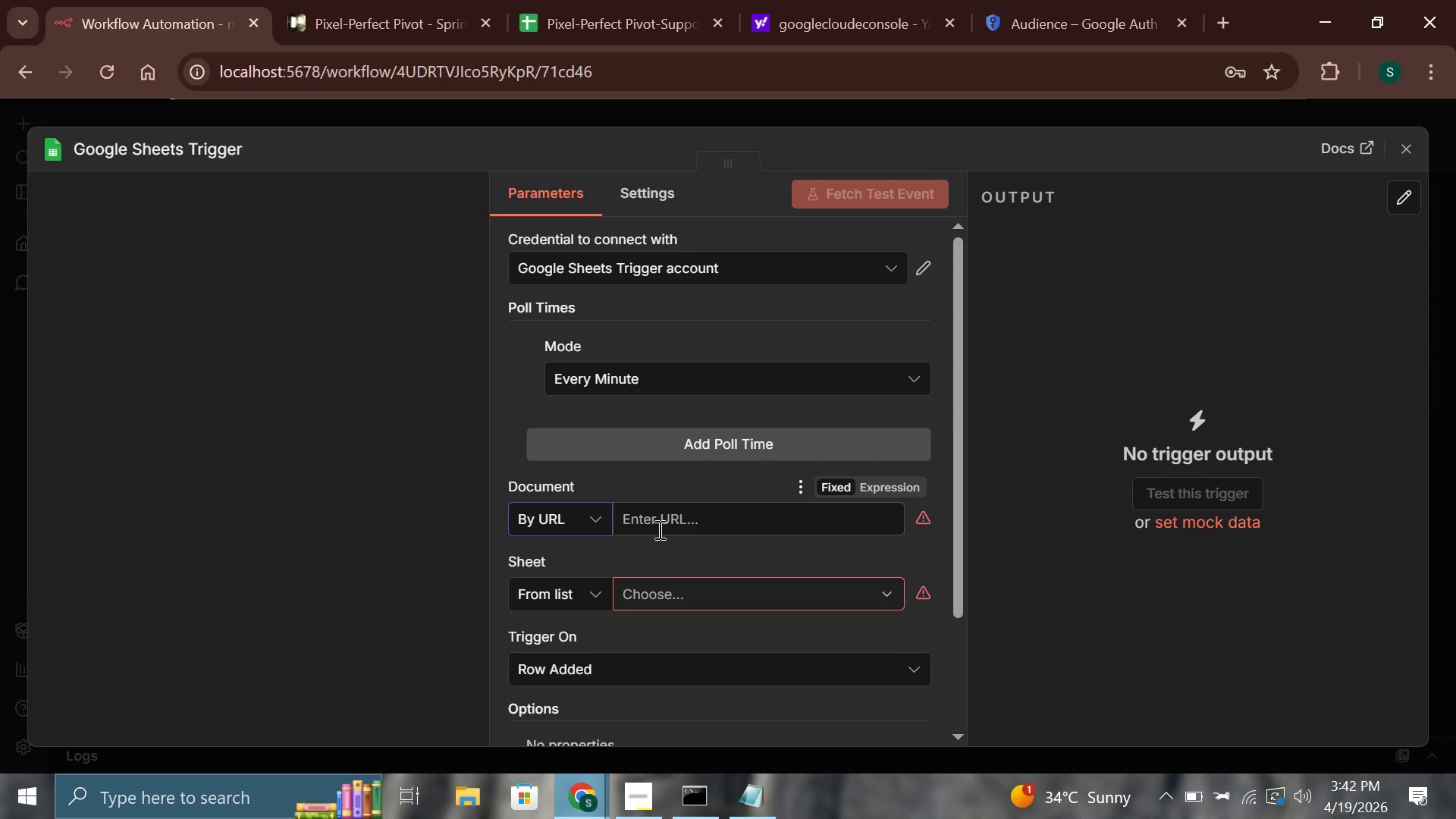 
left_click([658, 529])
 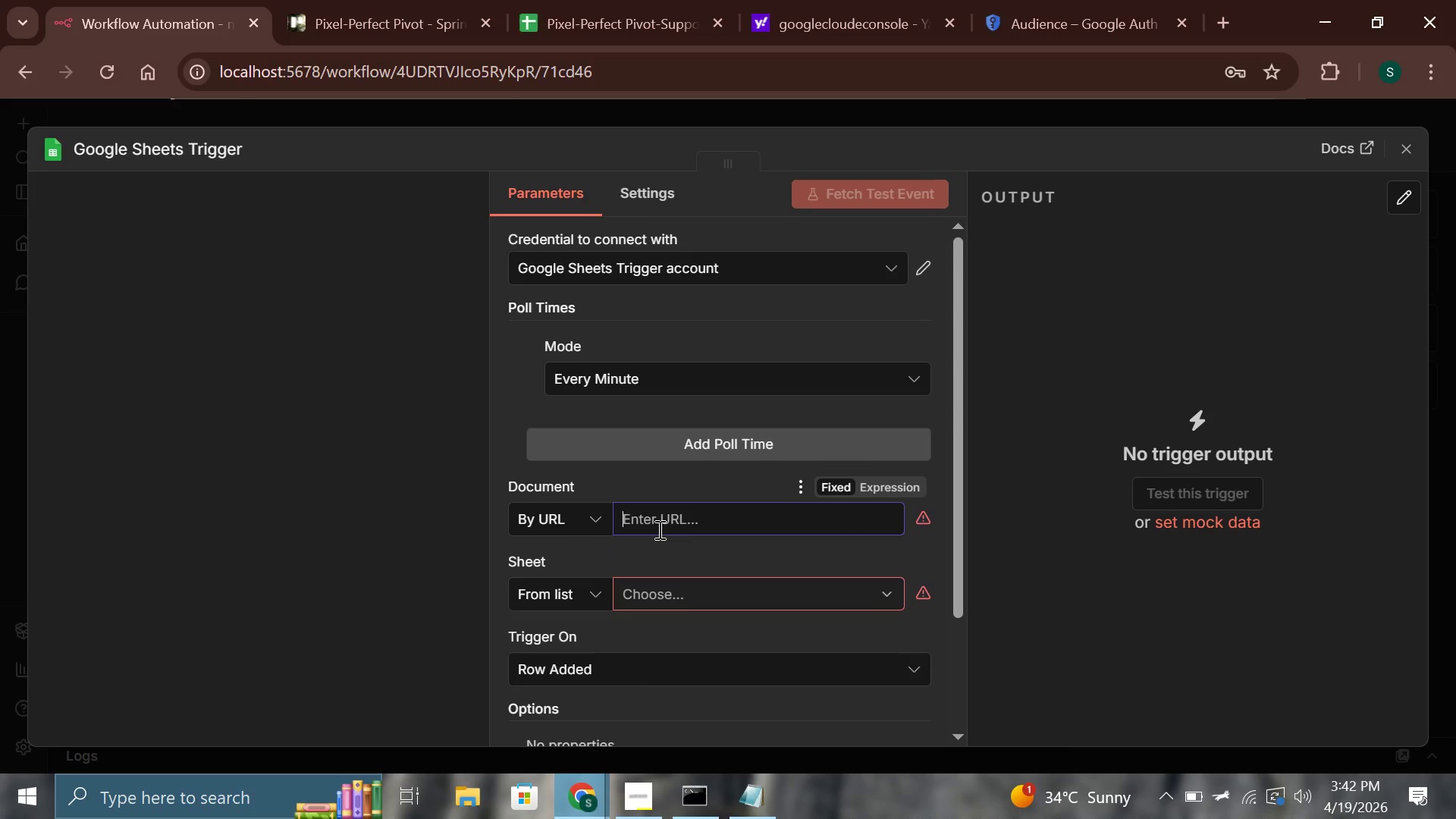 
key(Control+V)
 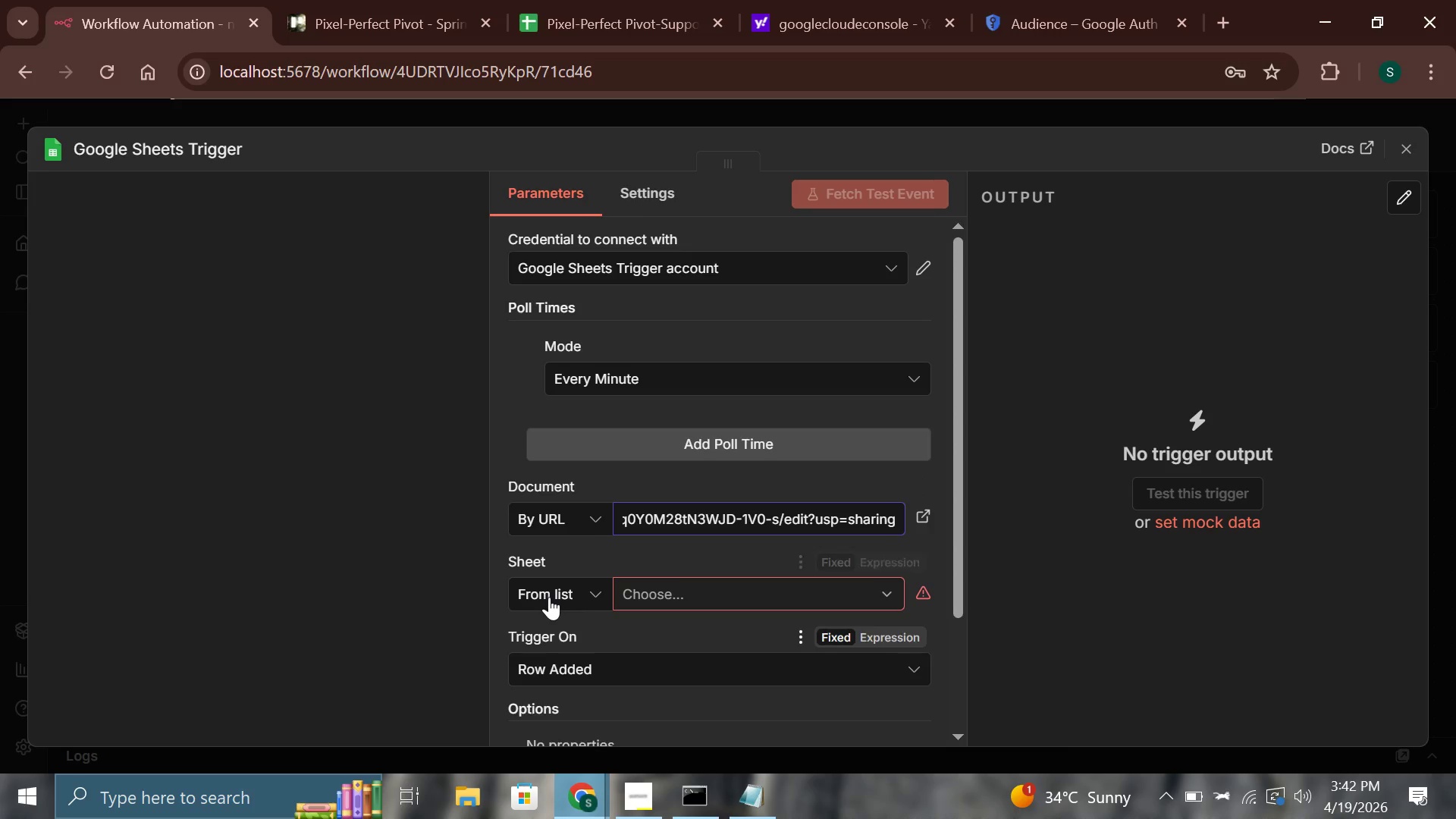 
left_click([548, 597])
 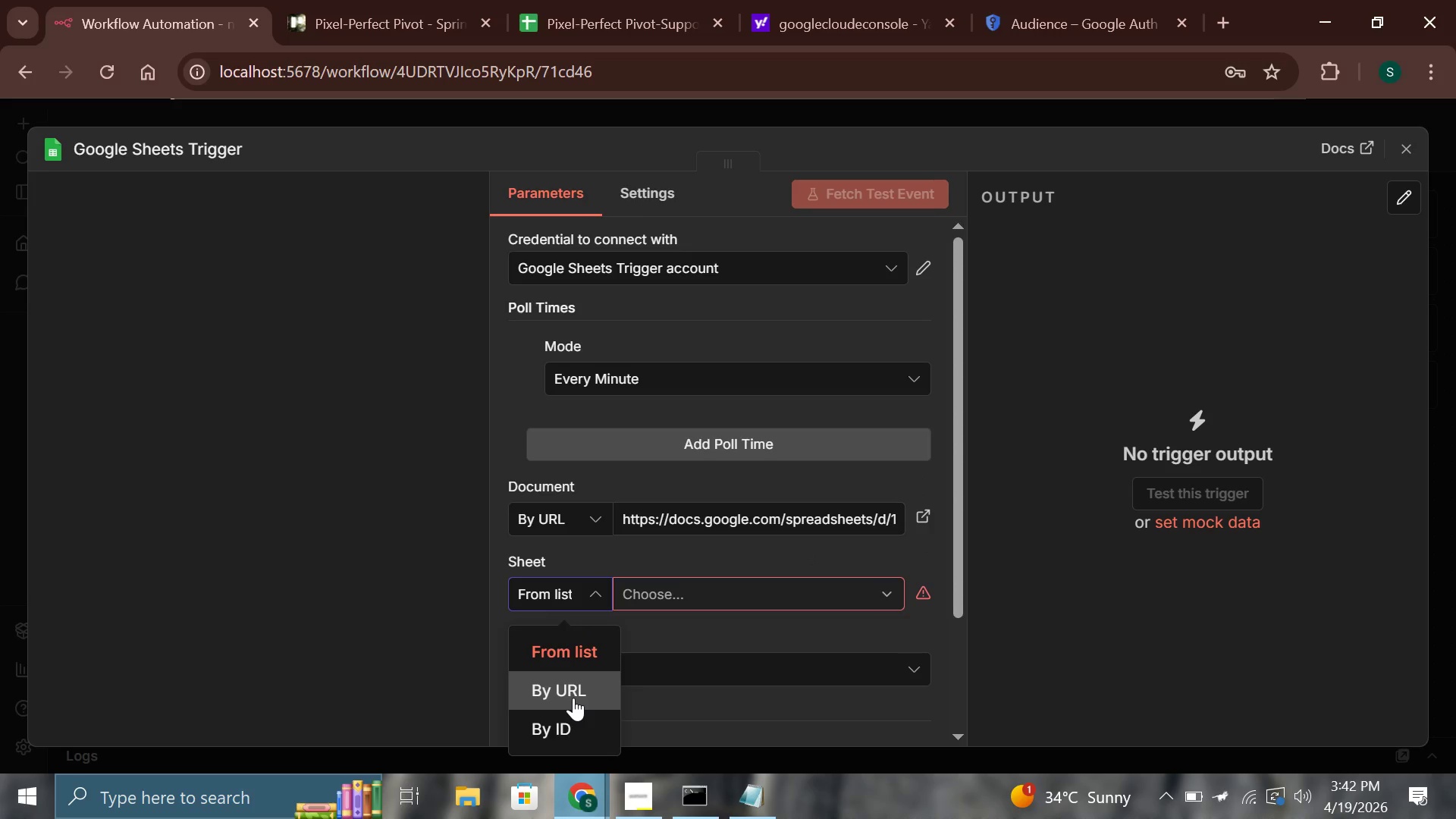 
left_click([727, 622])
 